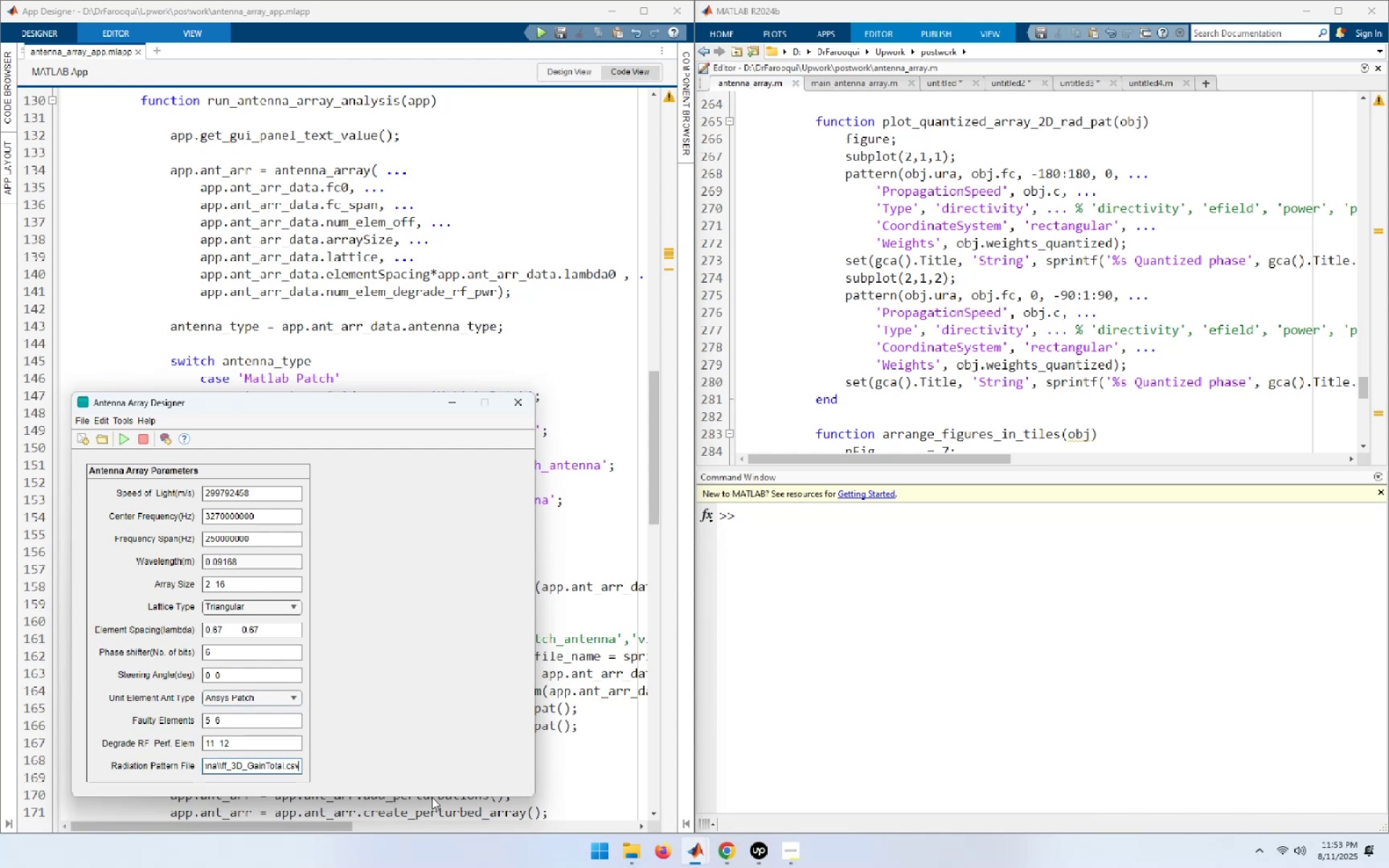 
hold_key(key=ArrowRight, duration=0.8)
 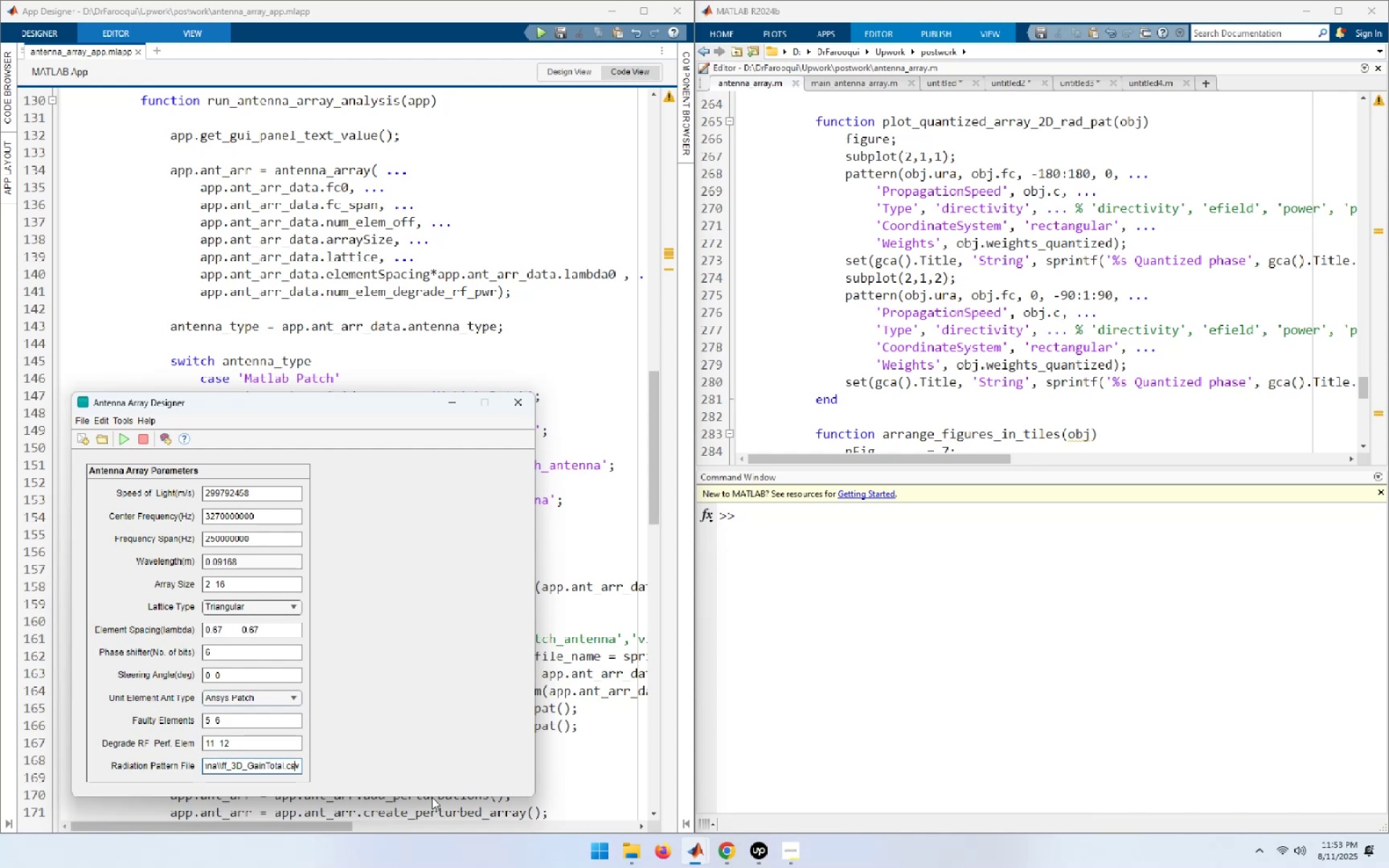 
hold_key(key=ArrowLeft, duration=1.51)
 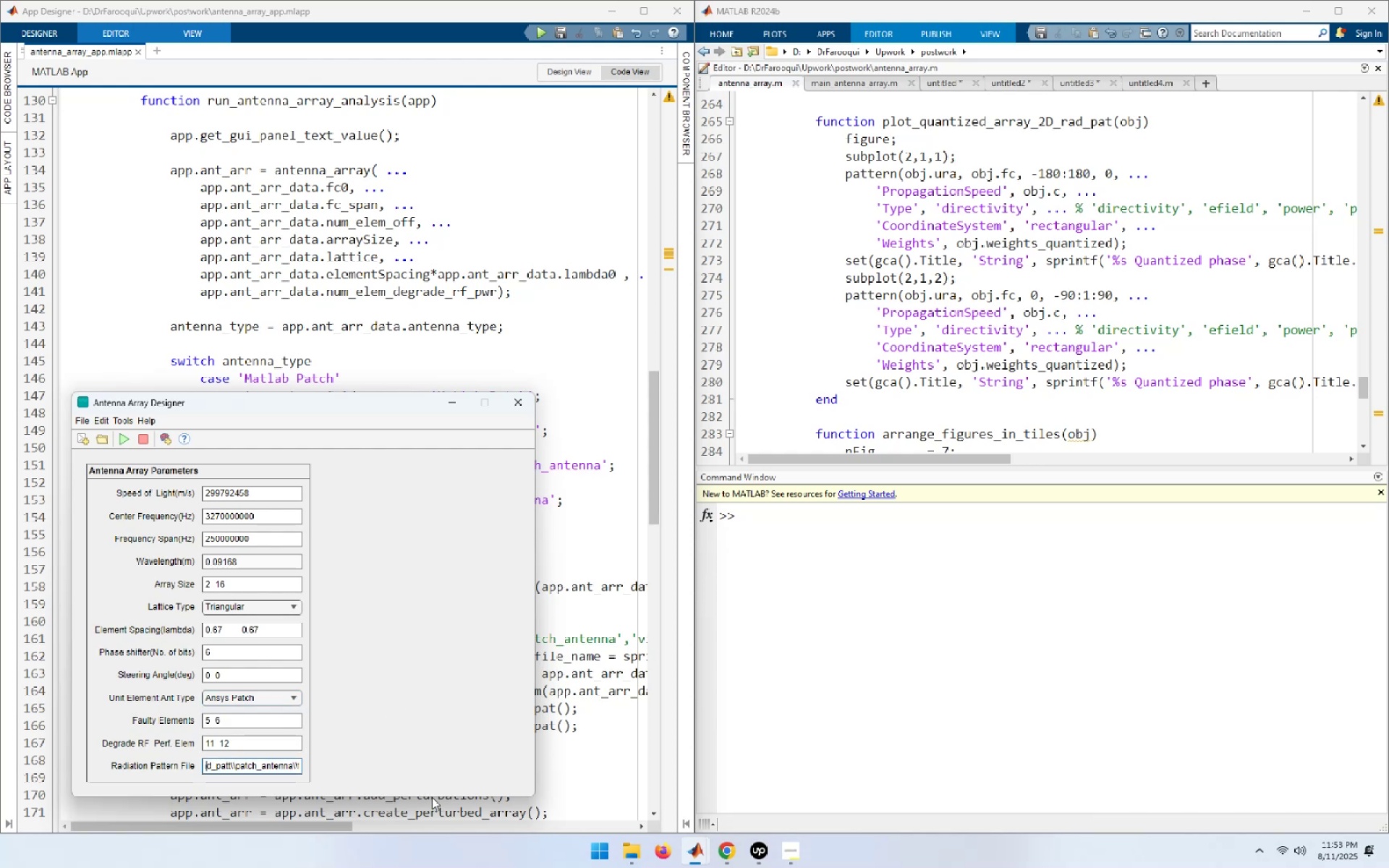 
hold_key(key=ArrowLeft, duration=0.36)
 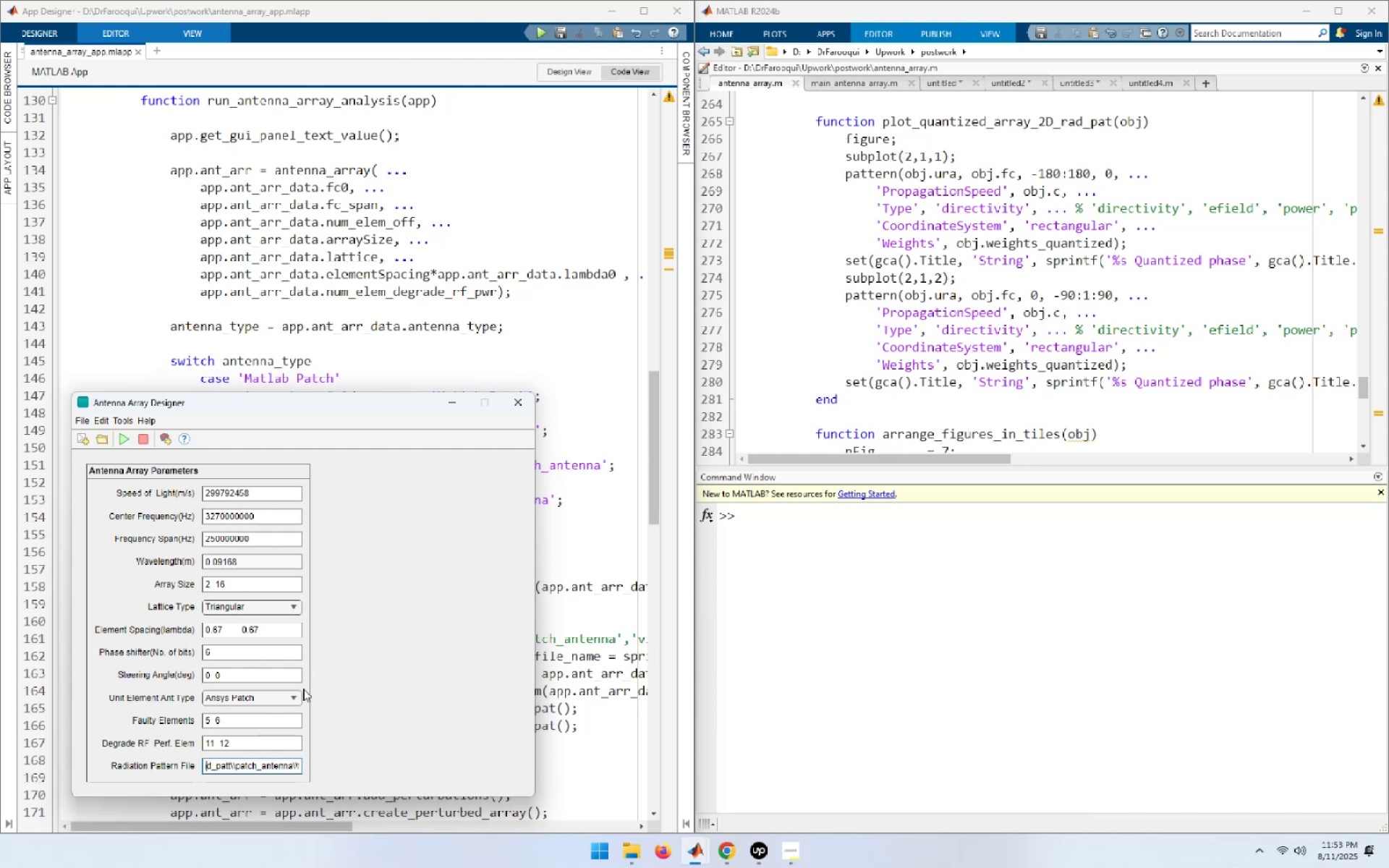 
left_click([271, 693])
 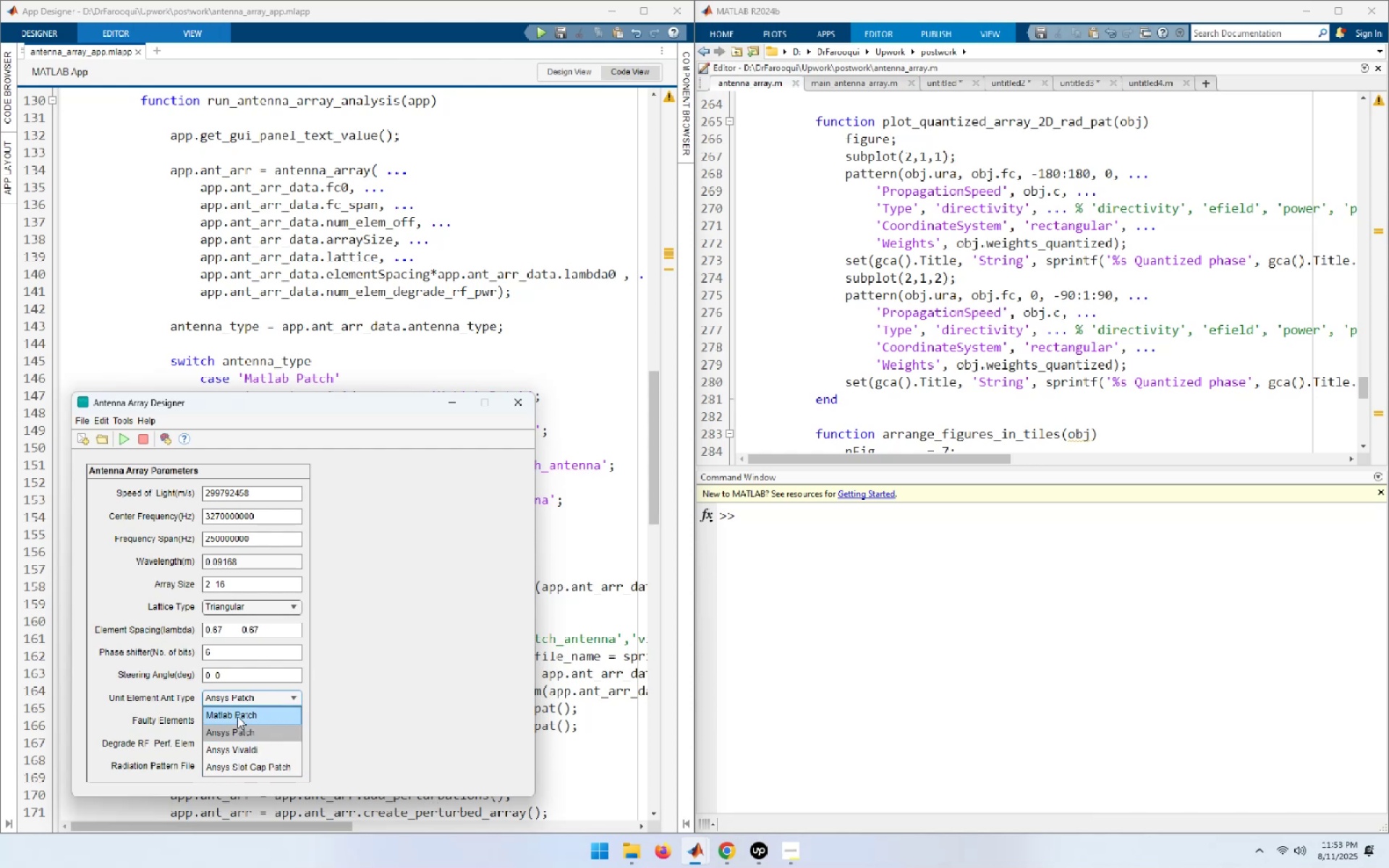 
left_click([242, 755])
 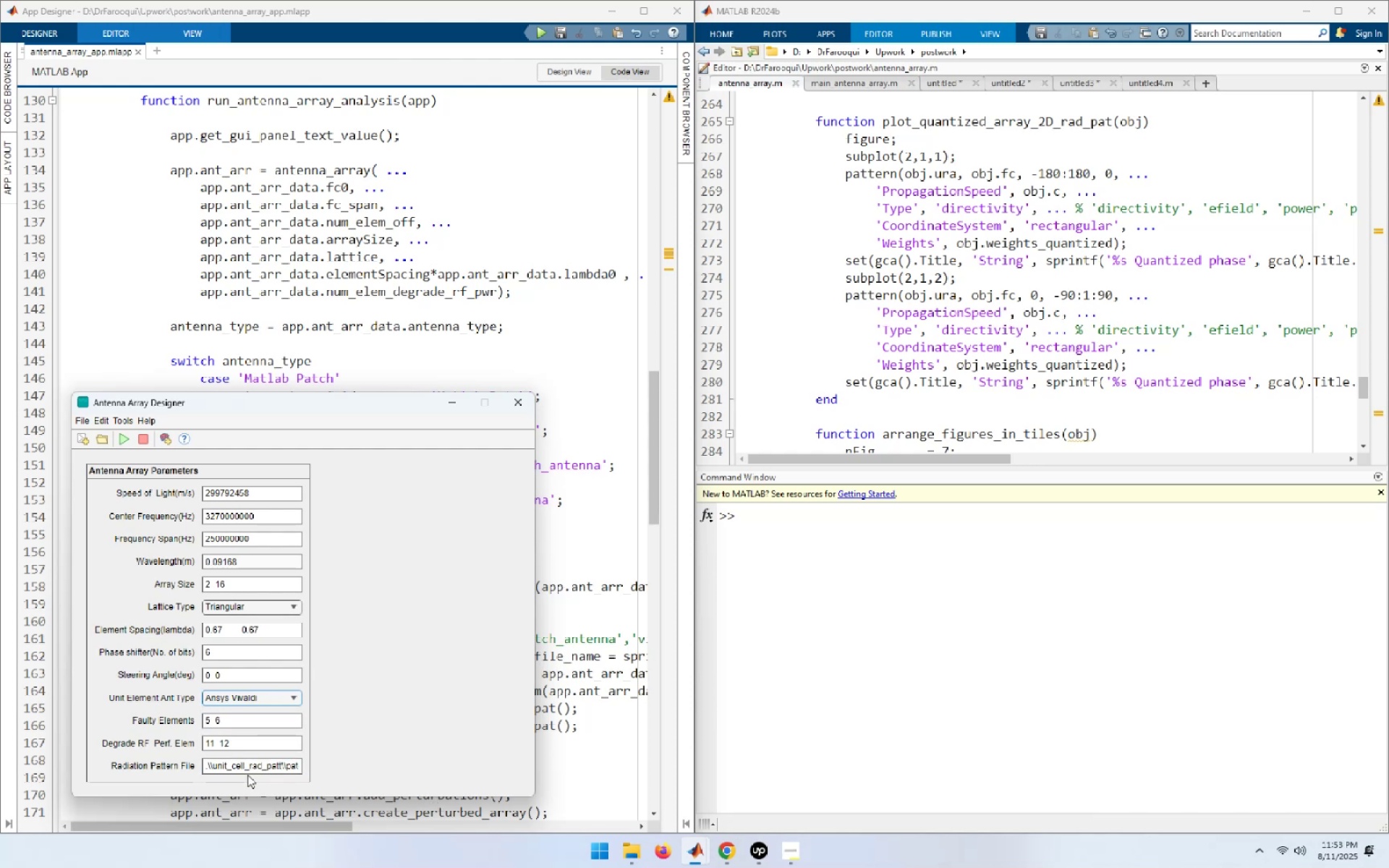 
left_click([249, 766])
 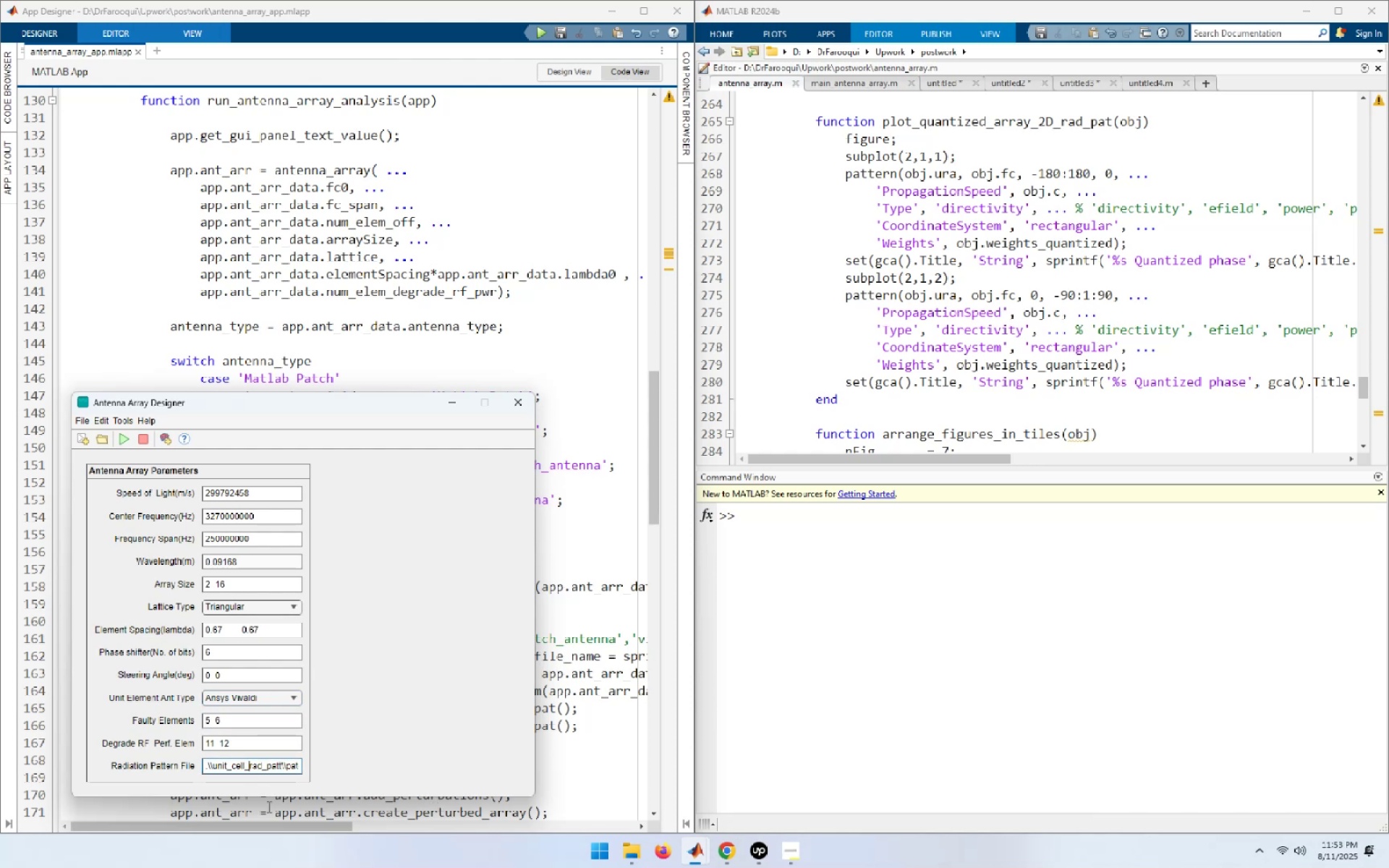 
hold_key(key=ArrowRight, duration=1.53)
 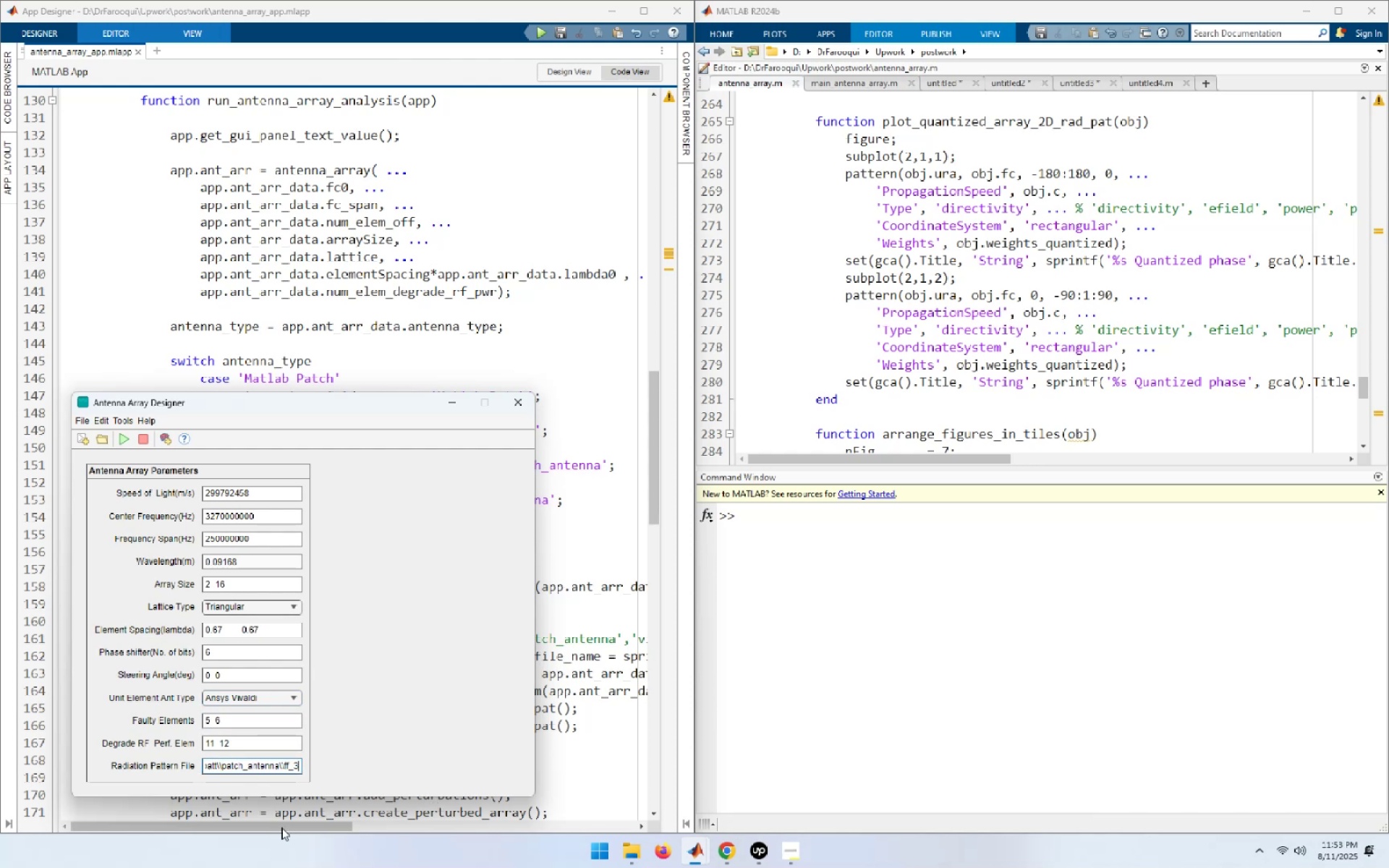 
key(ArrowRight)
 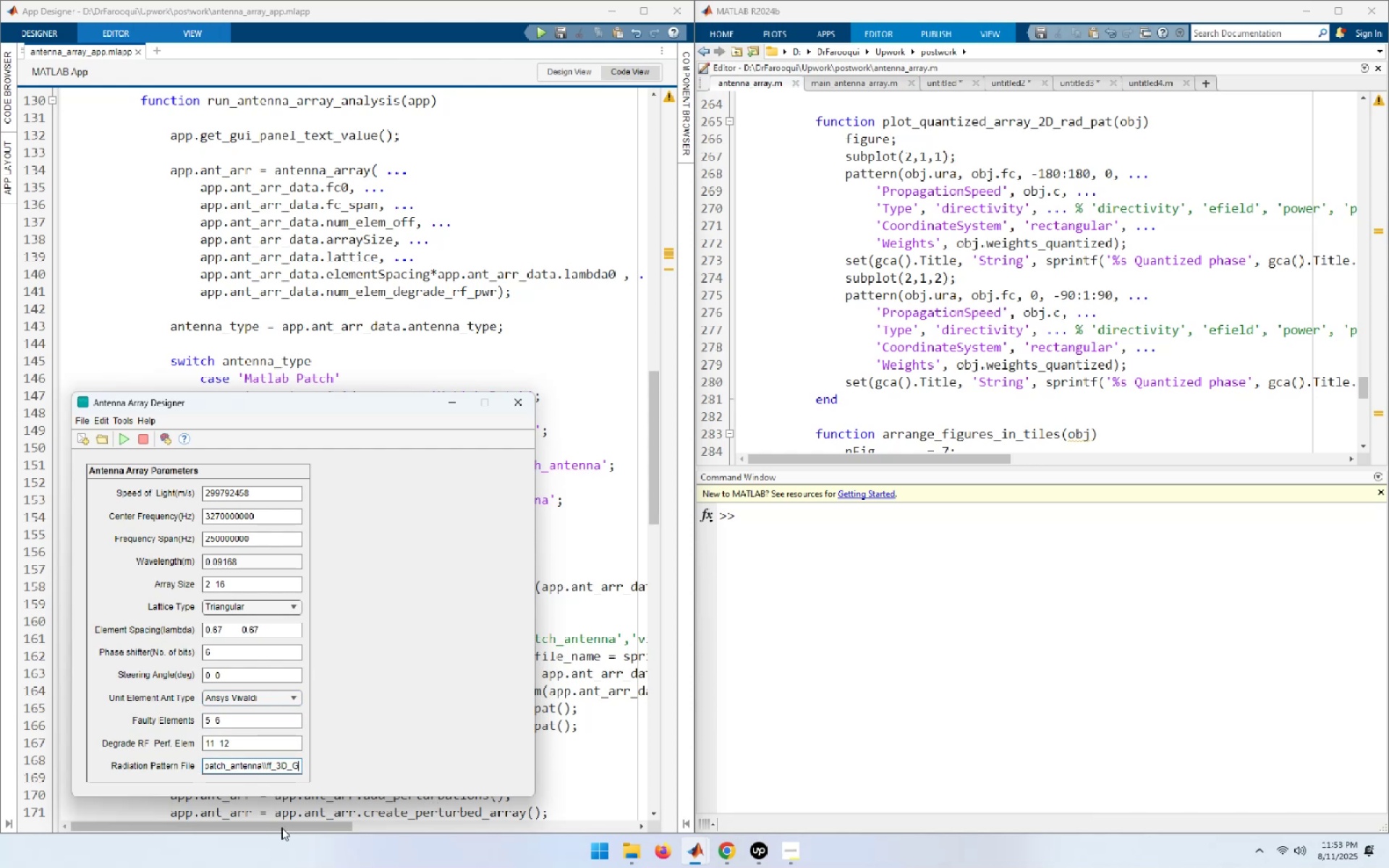 
key(ArrowRight)
 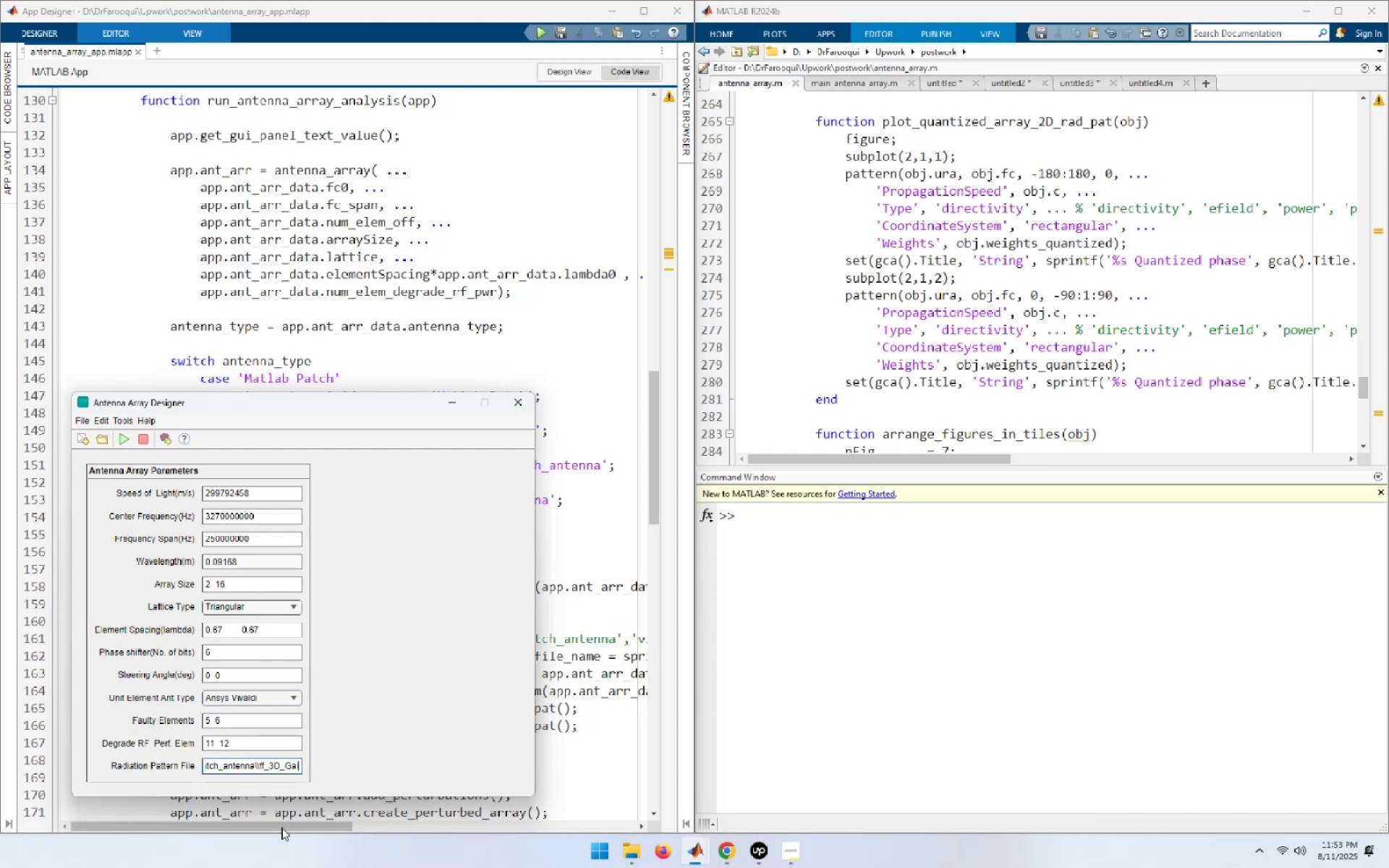 
hold_key(key=ArrowLeft, duration=1.53)
 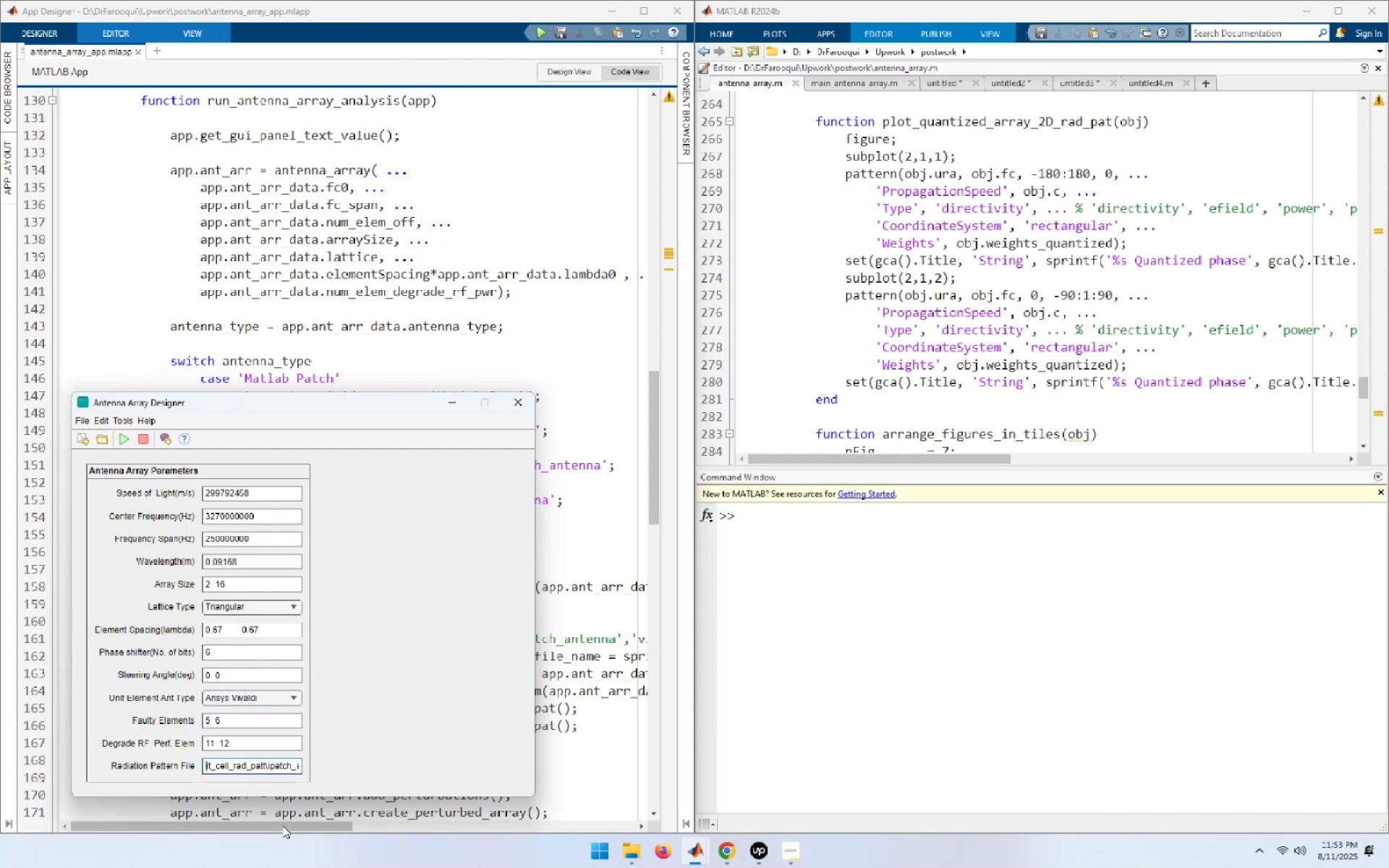 
hold_key(key=ArrowLeft, duration=1.08)
 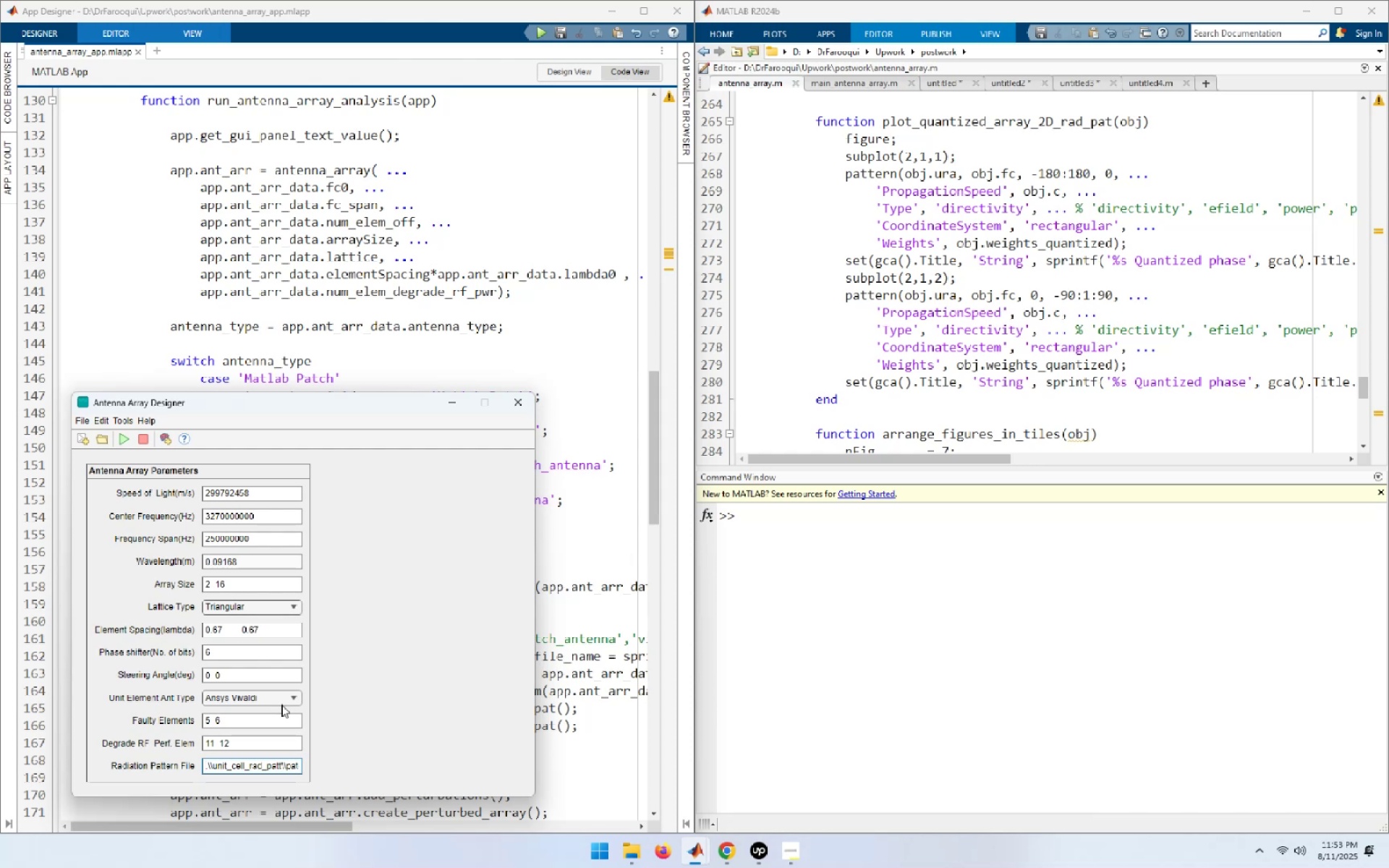 
wait(8.42)
 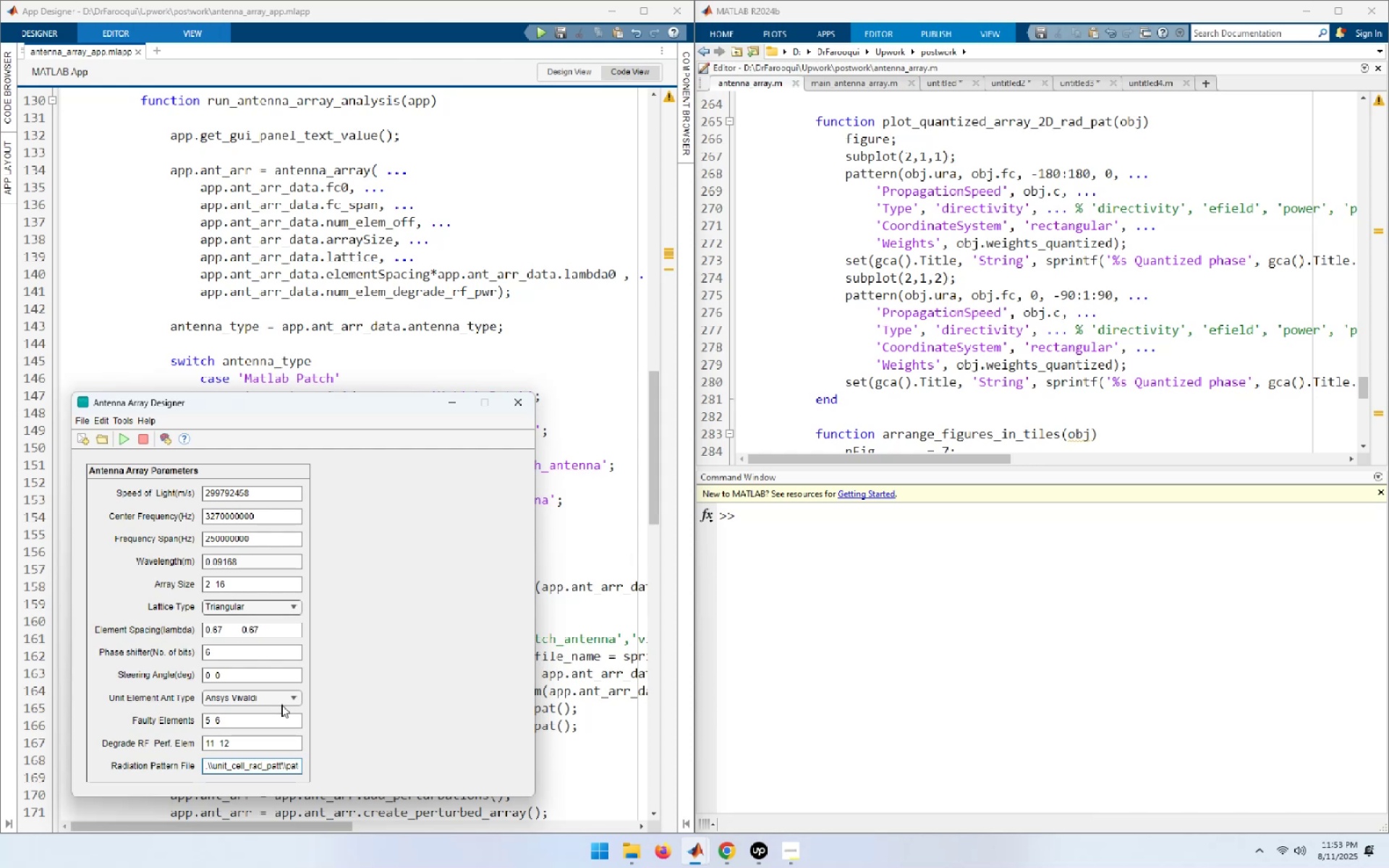 
left_click([122, 446])
 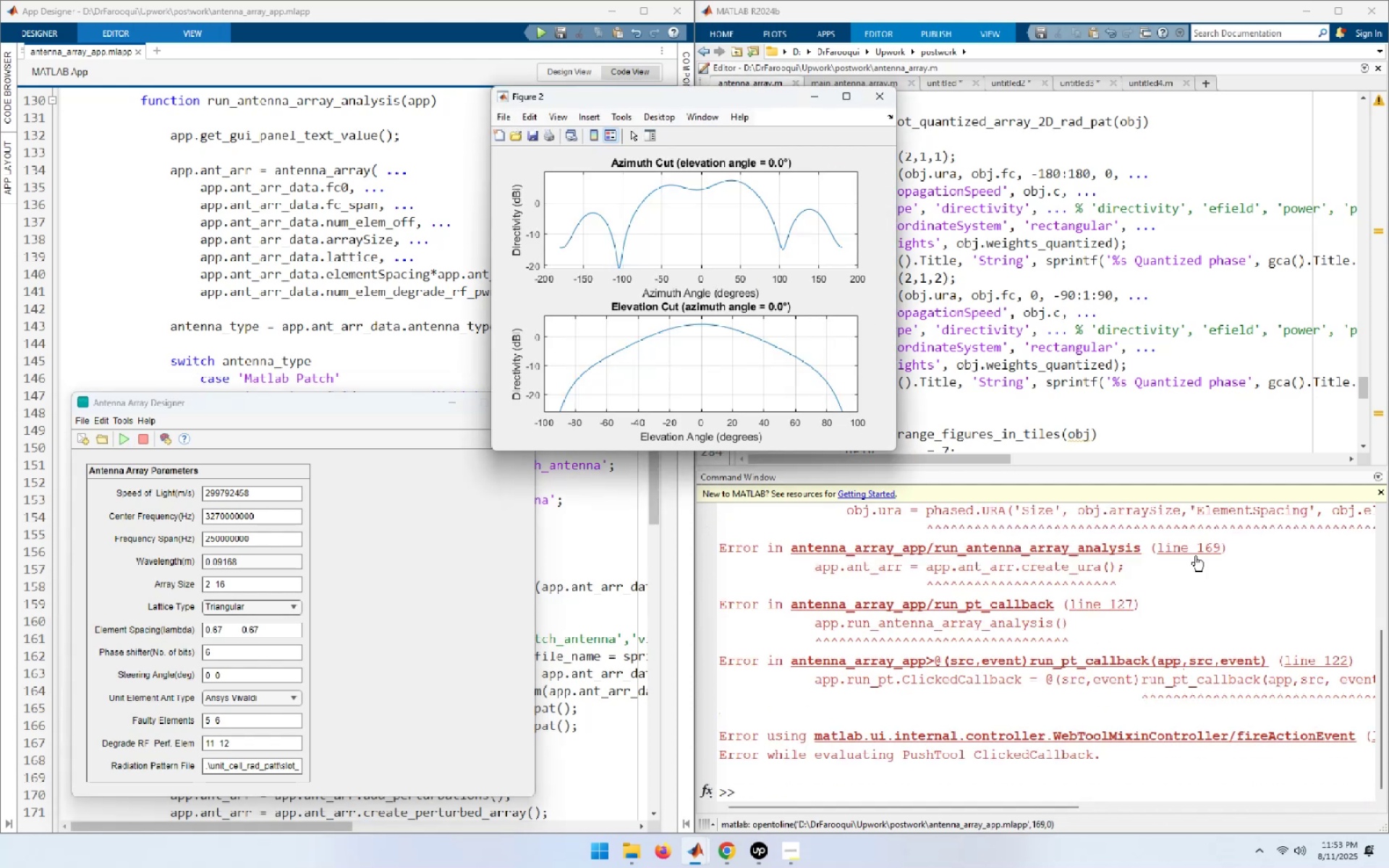 
wait(13.79)
 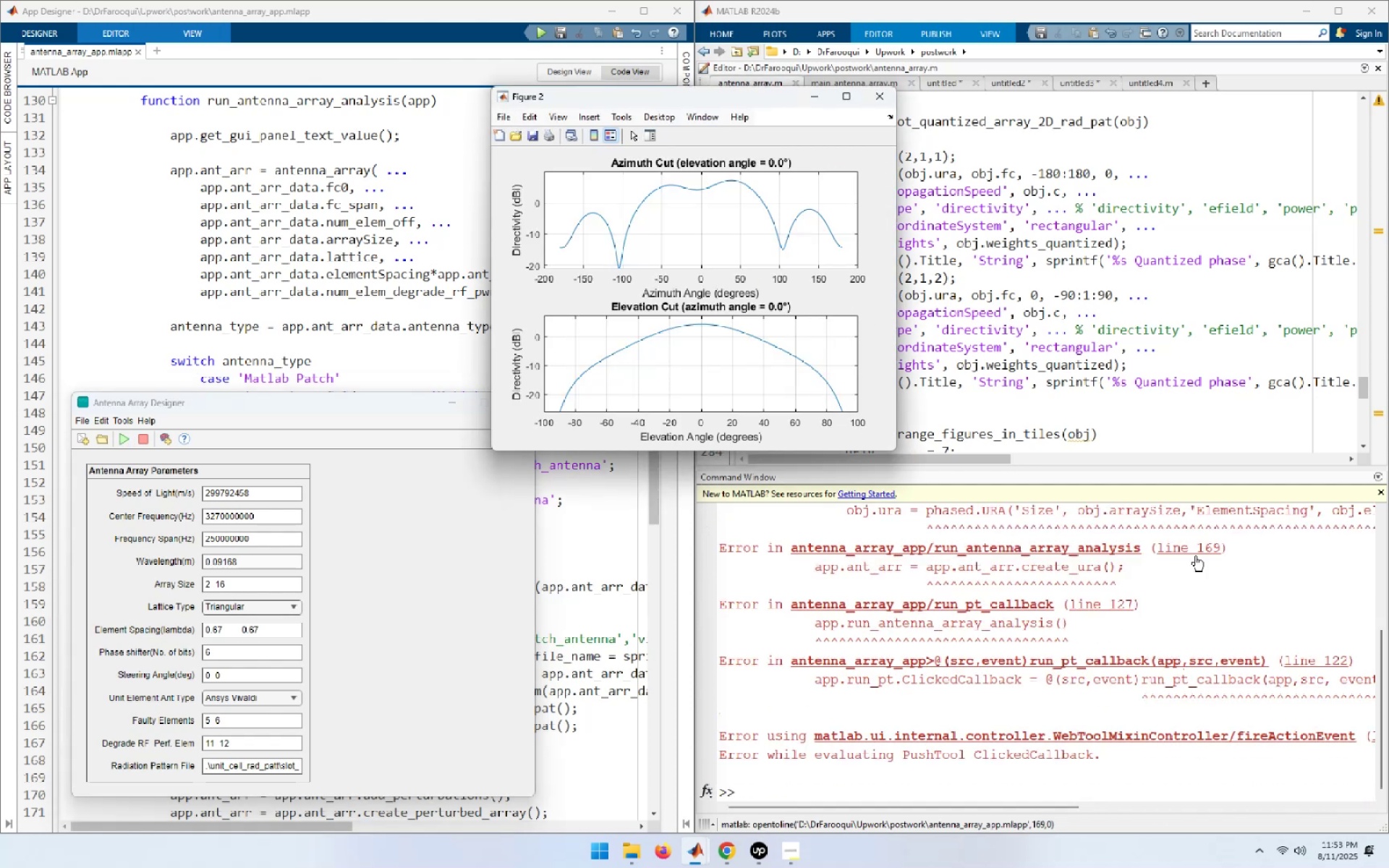 
left_click([814, 772])
 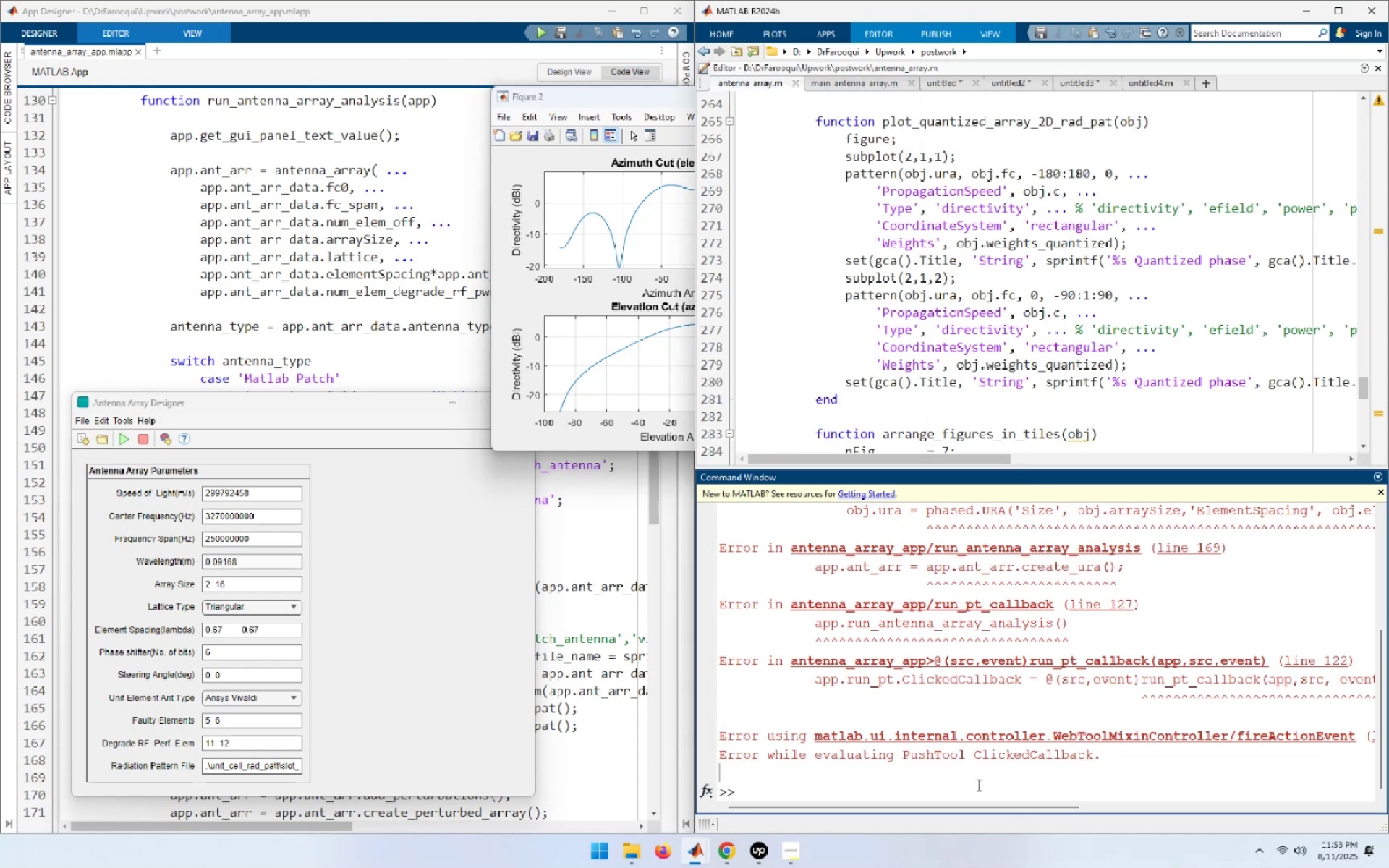 
type(close)
 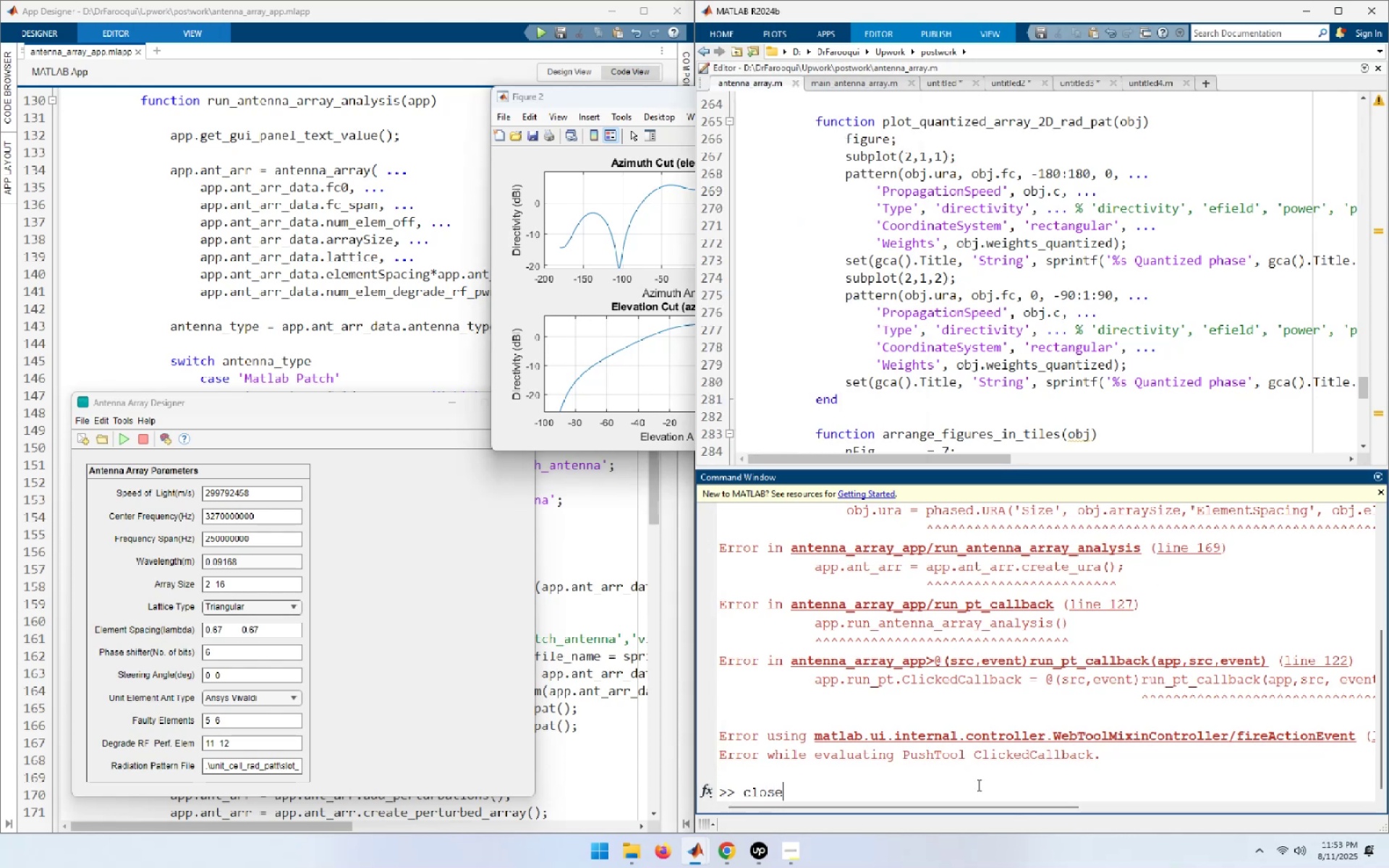 
key(ArrowUp)
 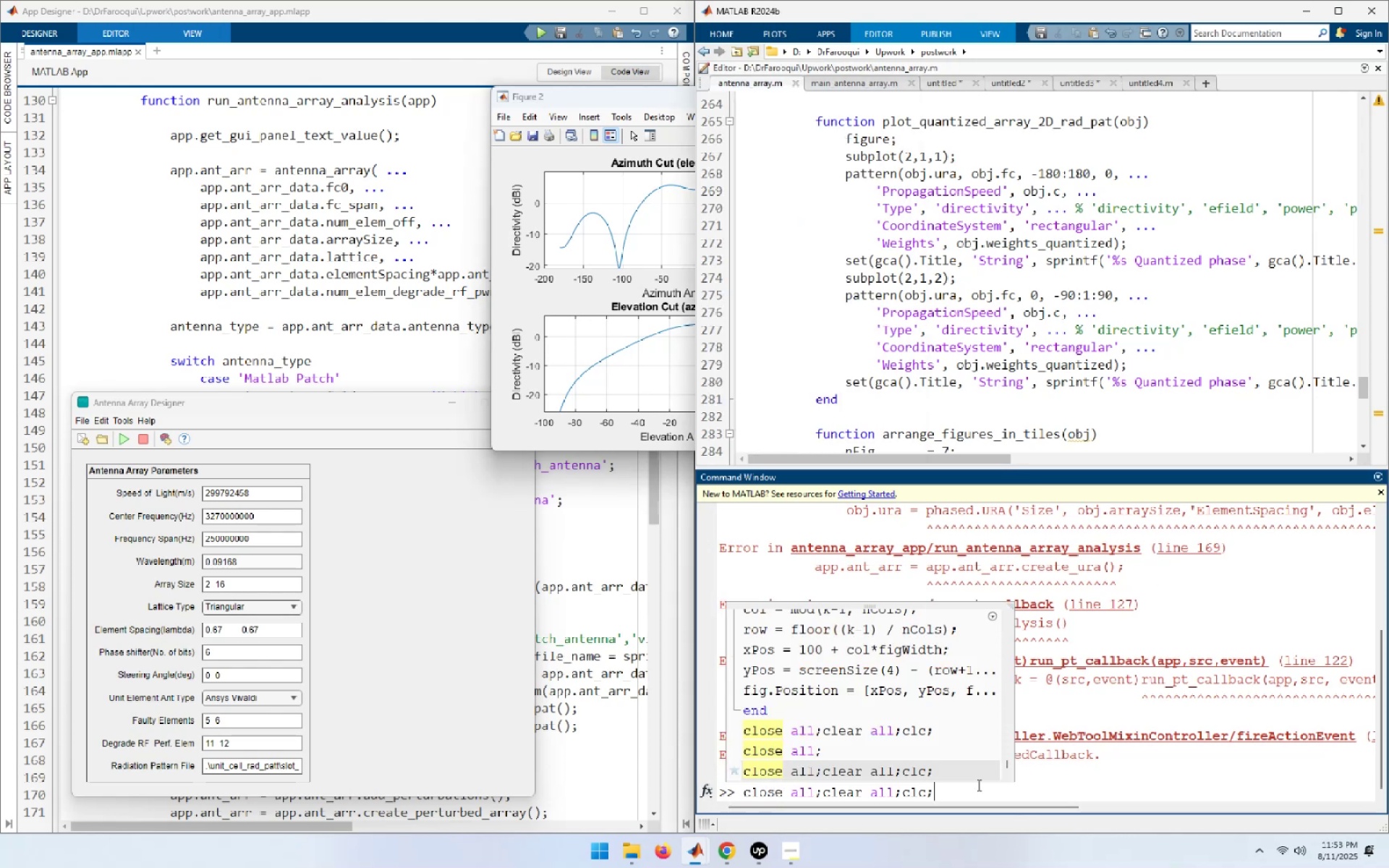 
key(NumpadEnter)
 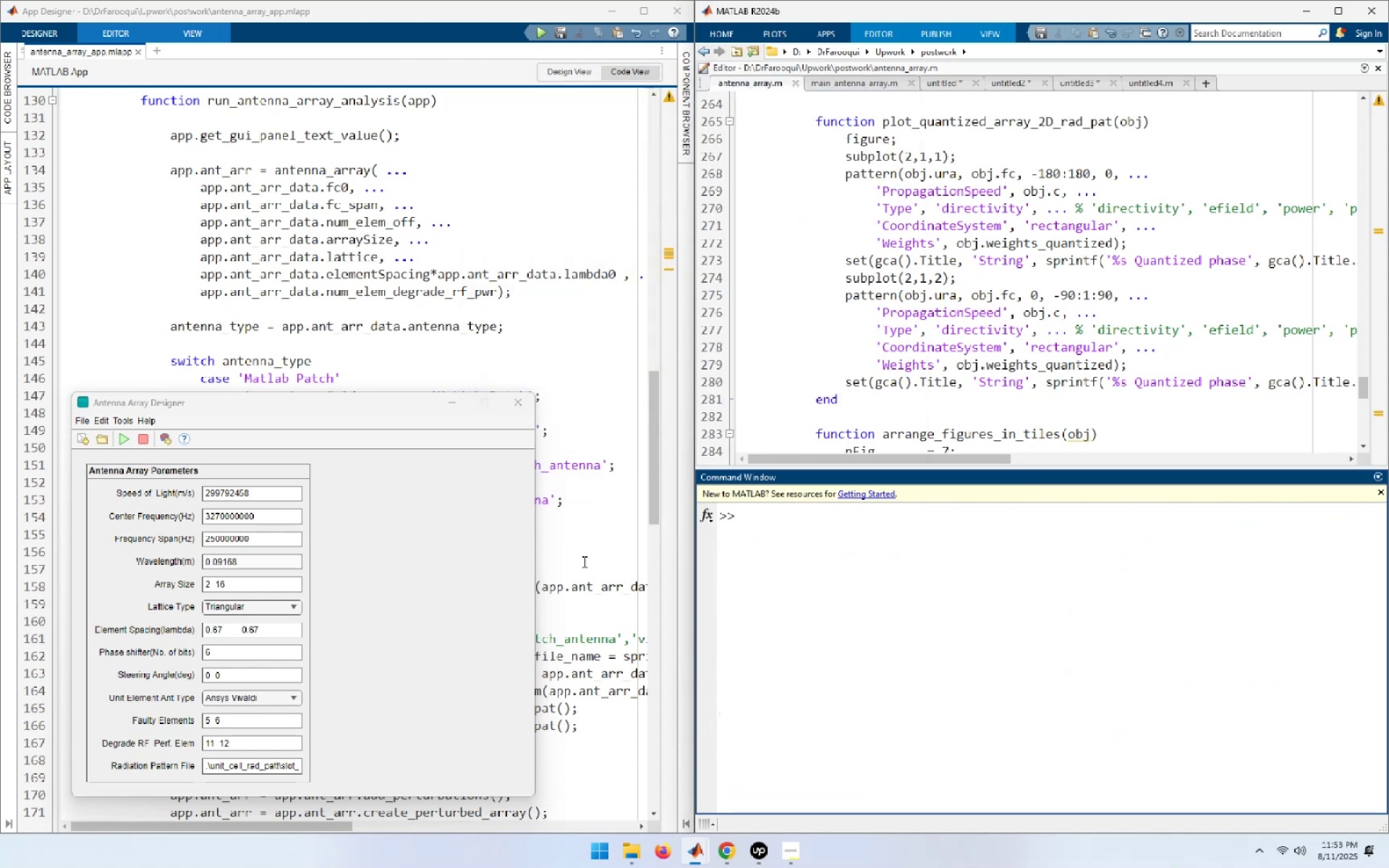 
wait(5.34)
 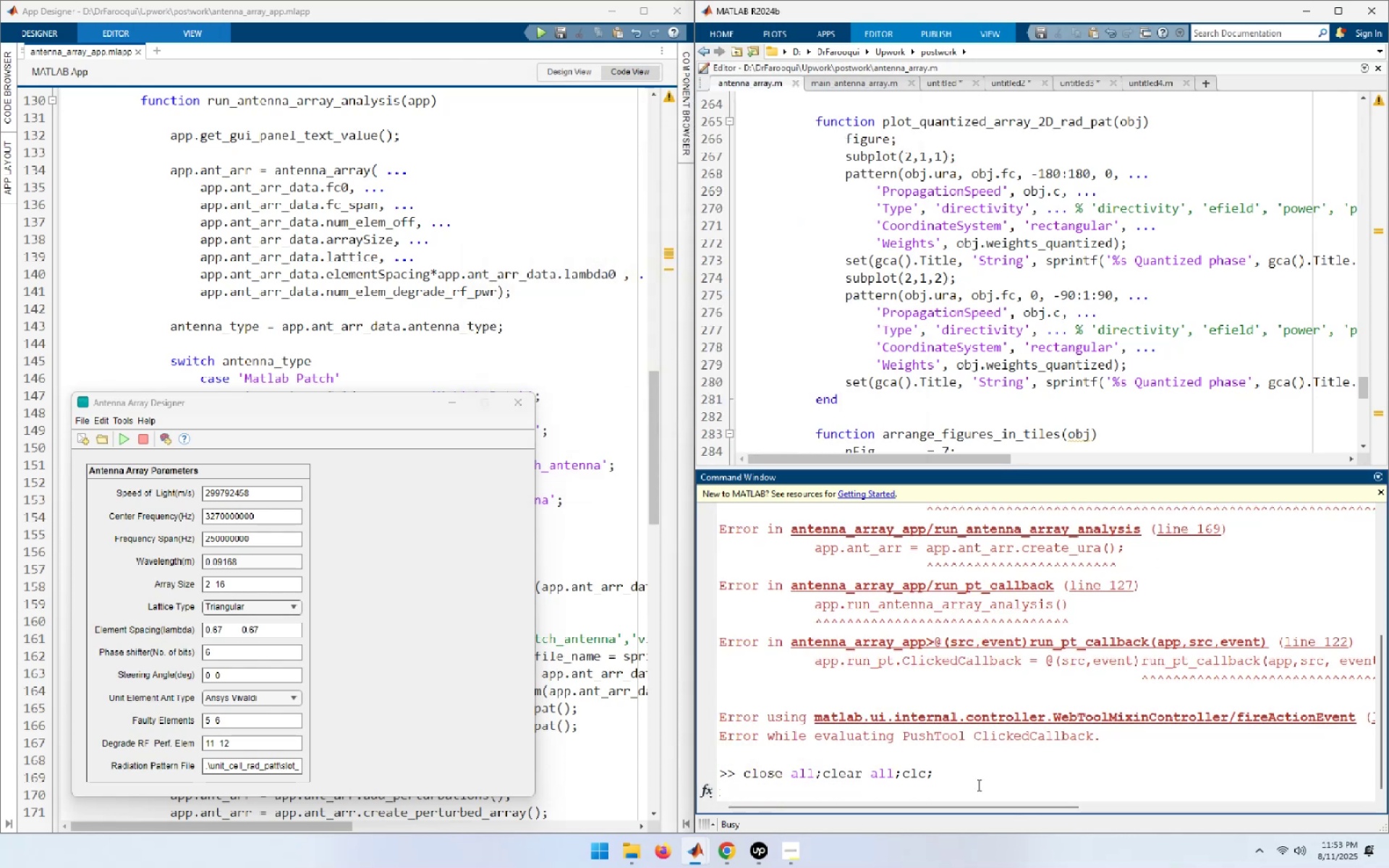 
left_click([582, 559])
 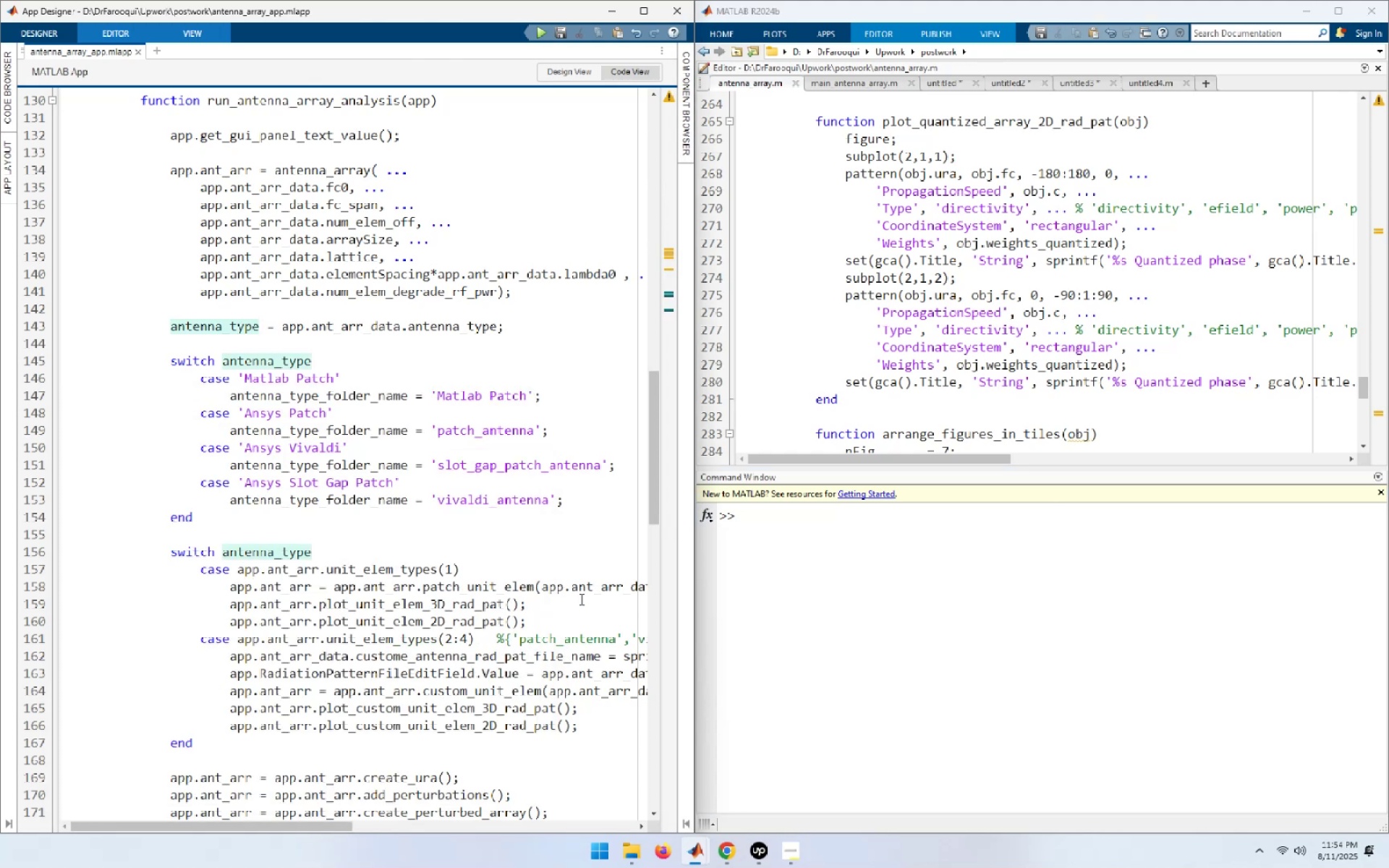 
scroll: coordinate [518, 610], scroll_direction: down, amount: 13.0
 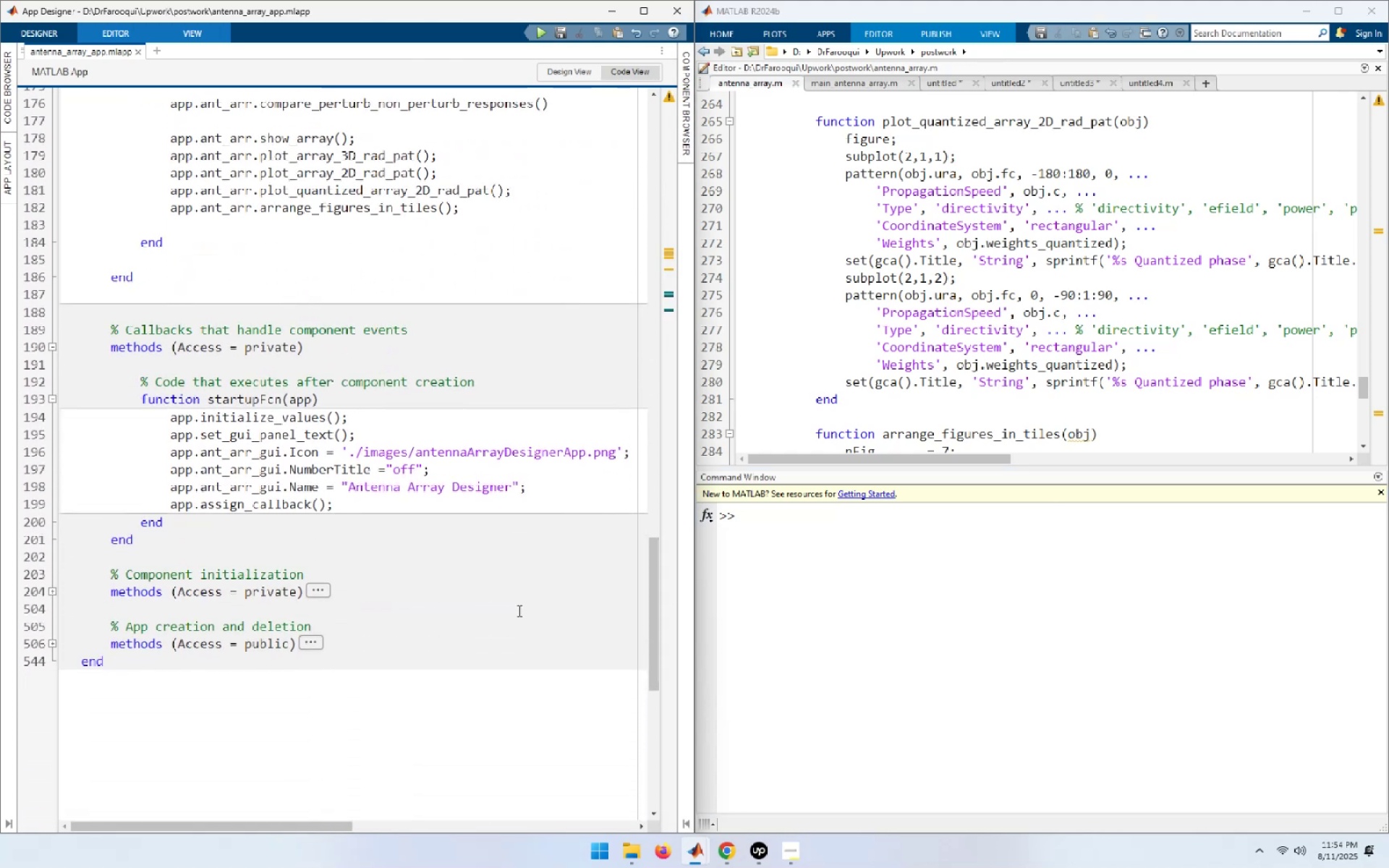 
scroll: coordinate [518, 610], scroll_direction: up, amount: 7.0
 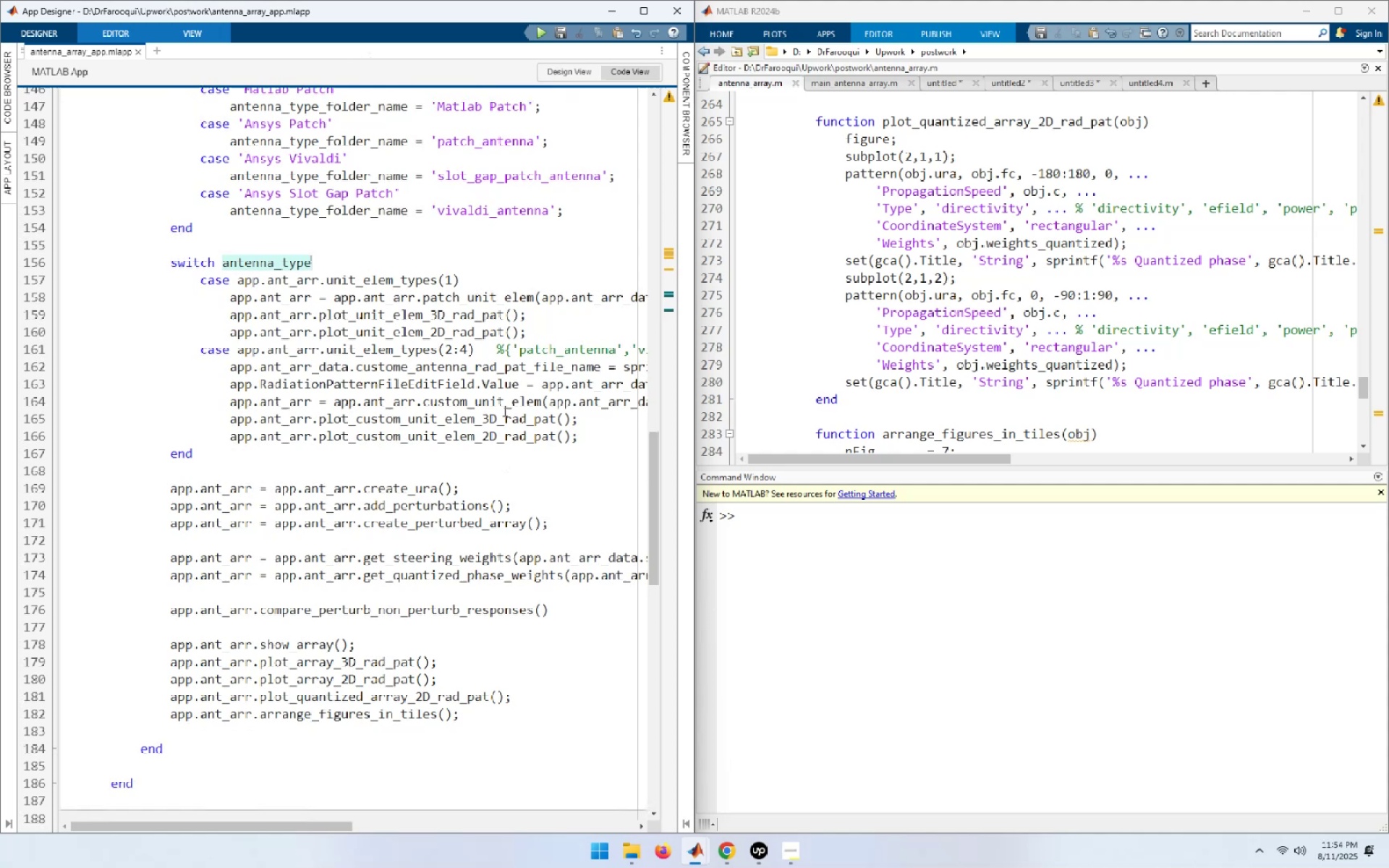 
left_click([509, 393])
 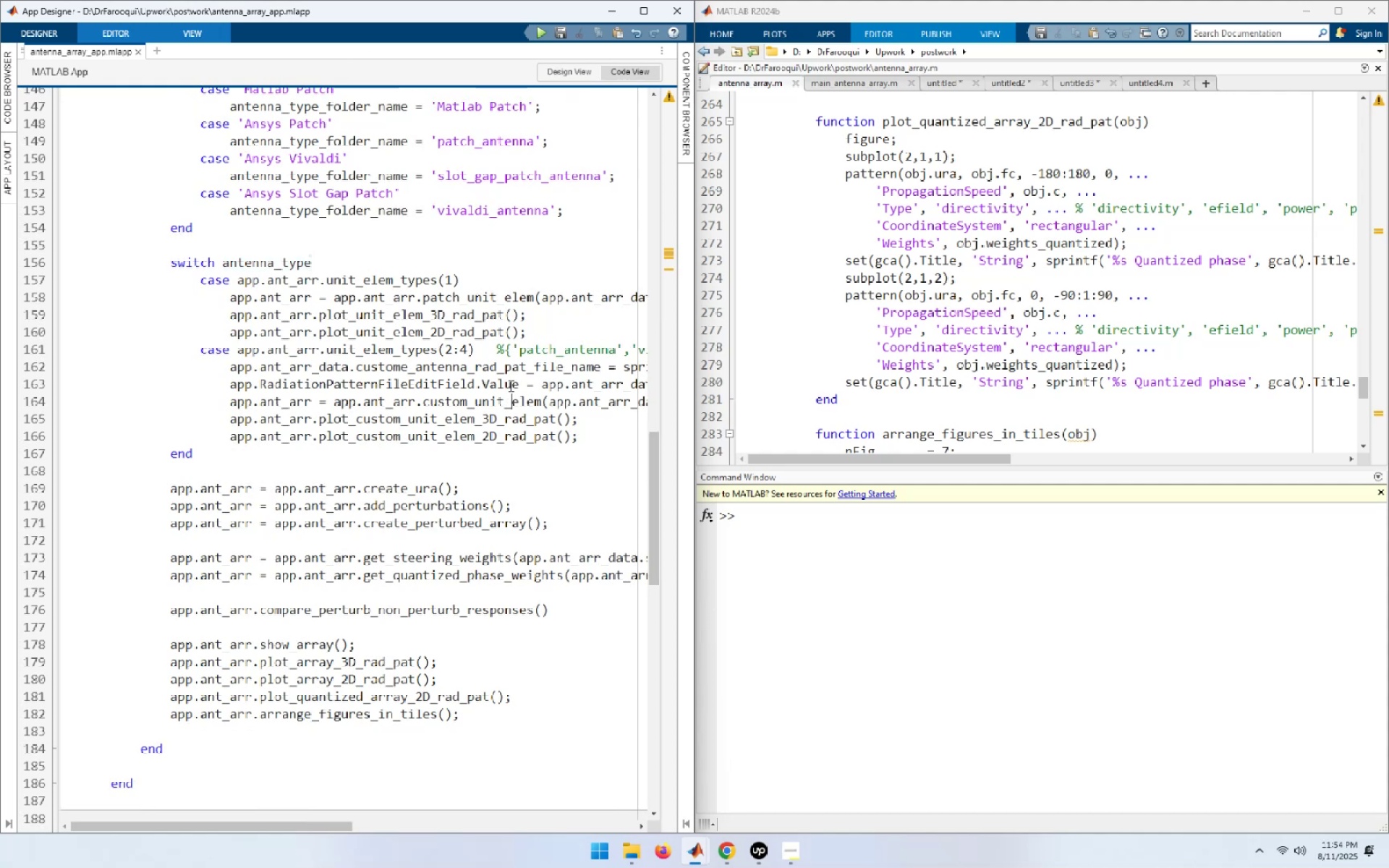 
left_click([510, 381])
 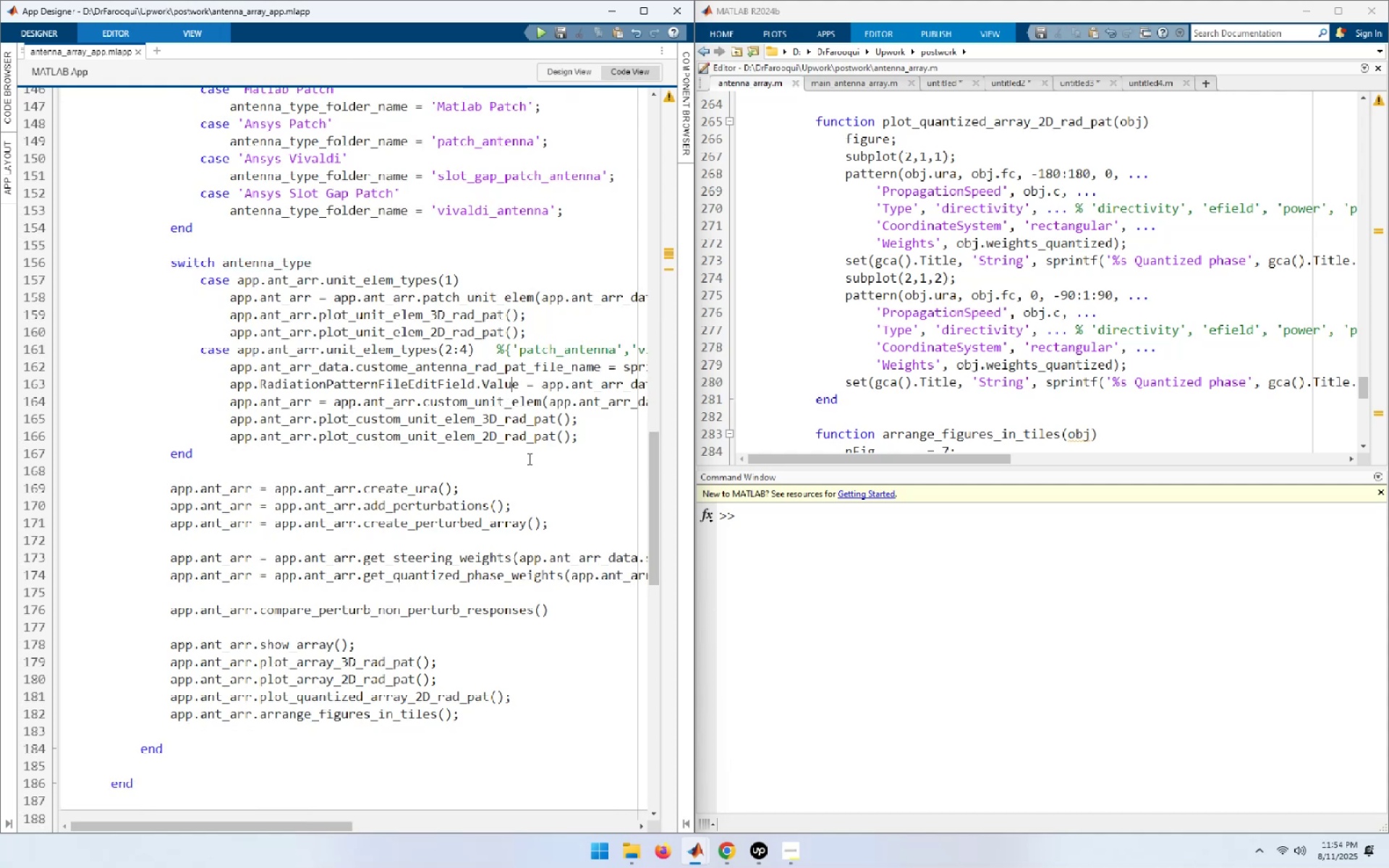 
key(Control+R)
 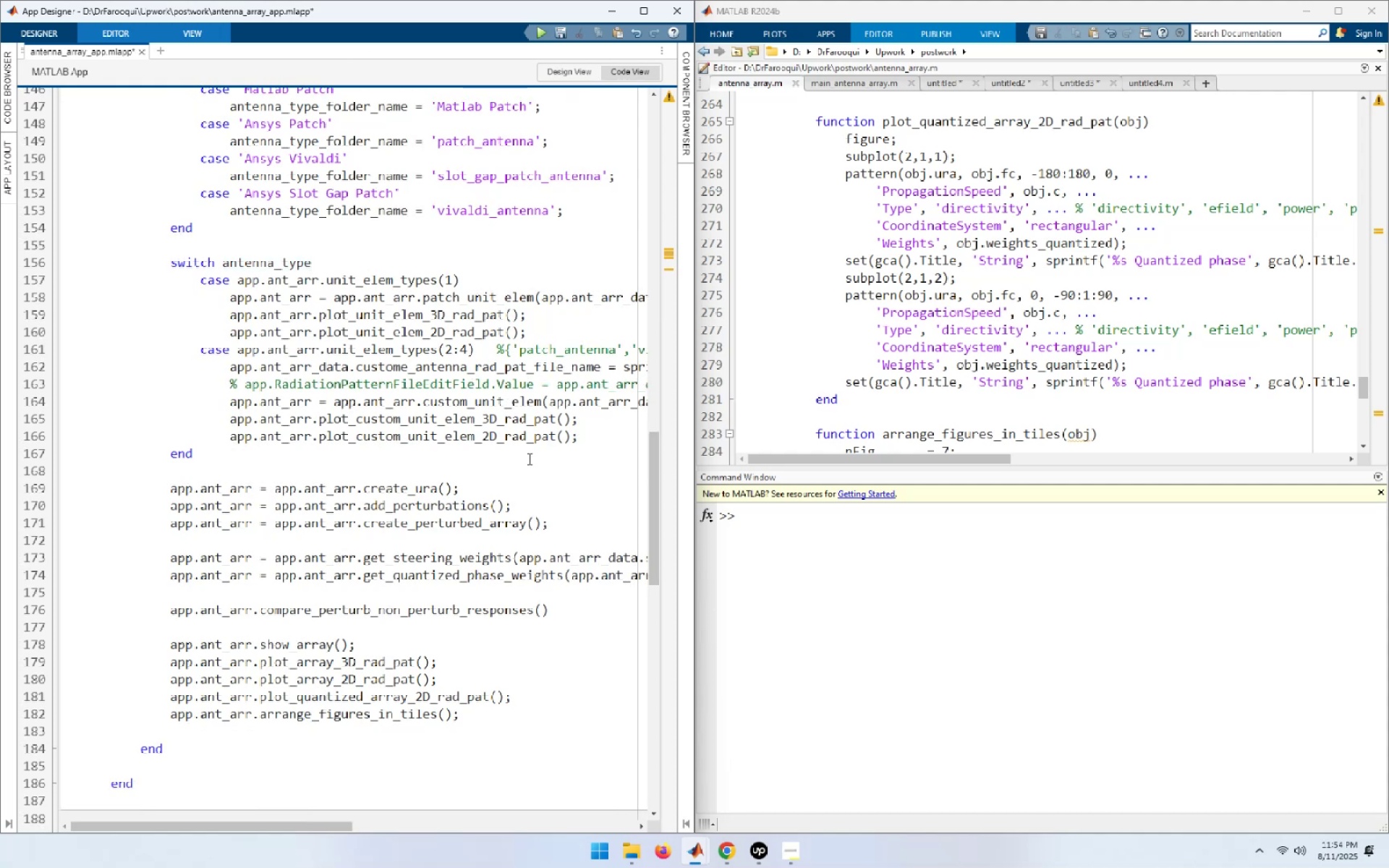 
key(Control+S)
 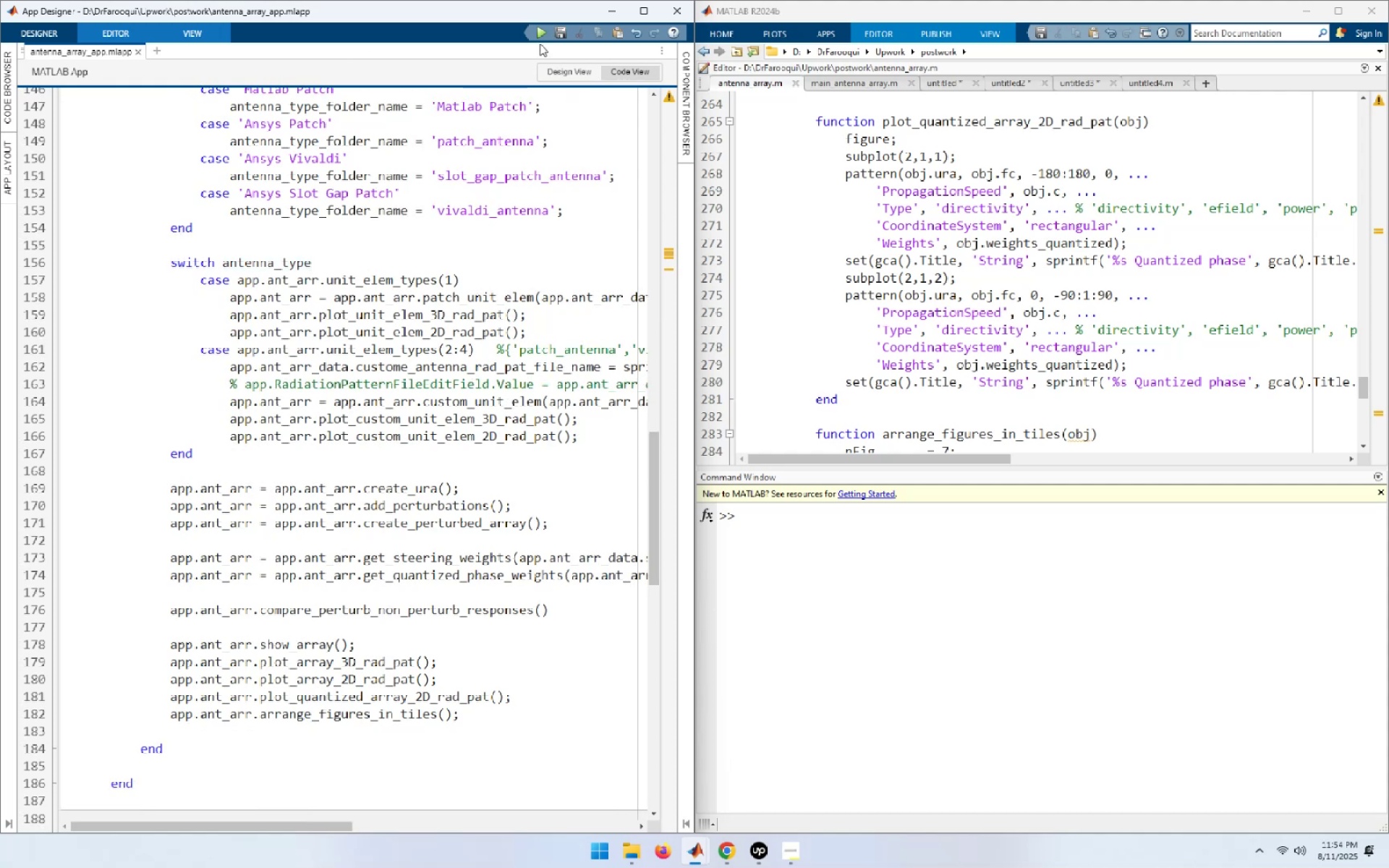 
left_click([541, 39])
 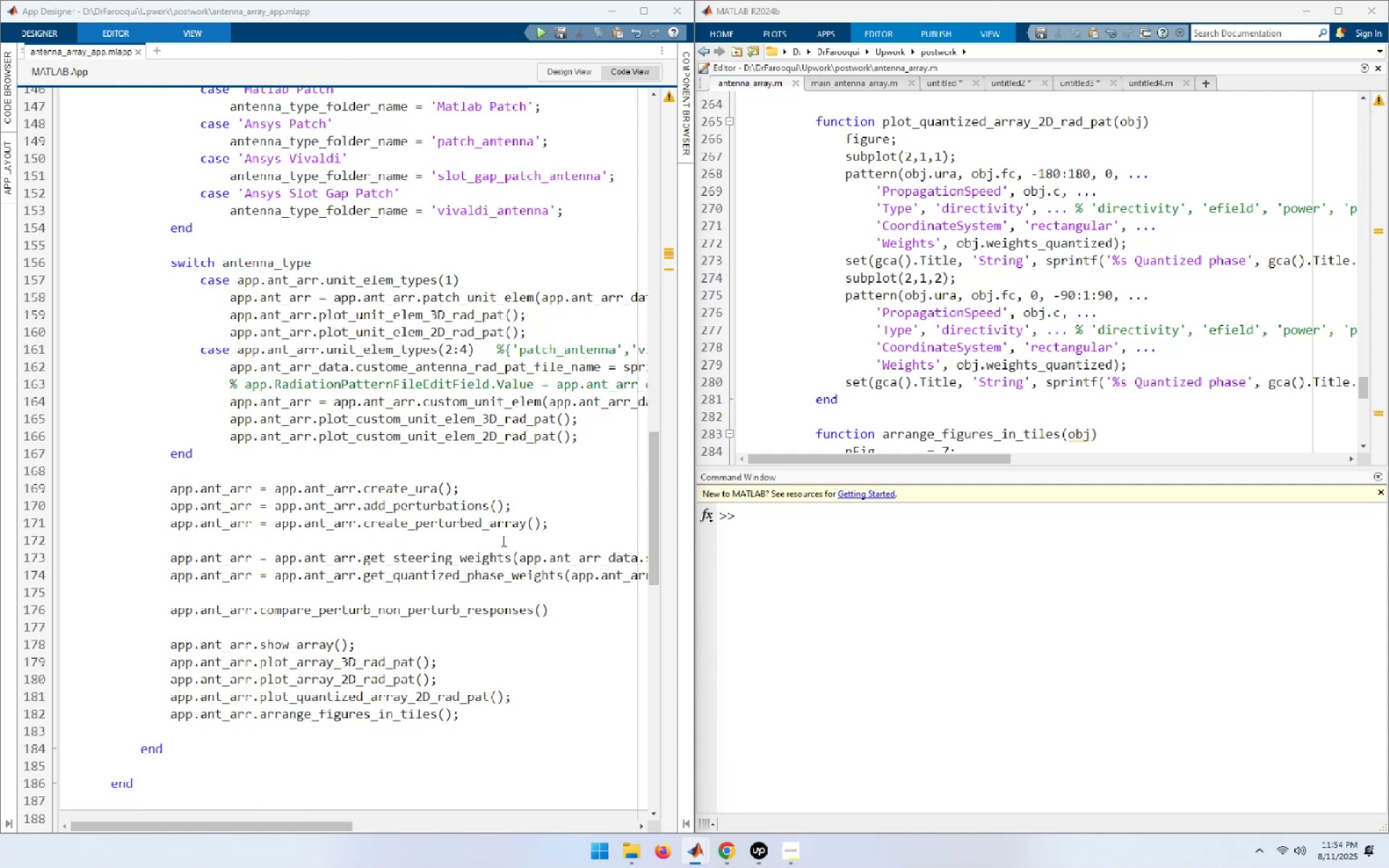 
wait(8.34)
 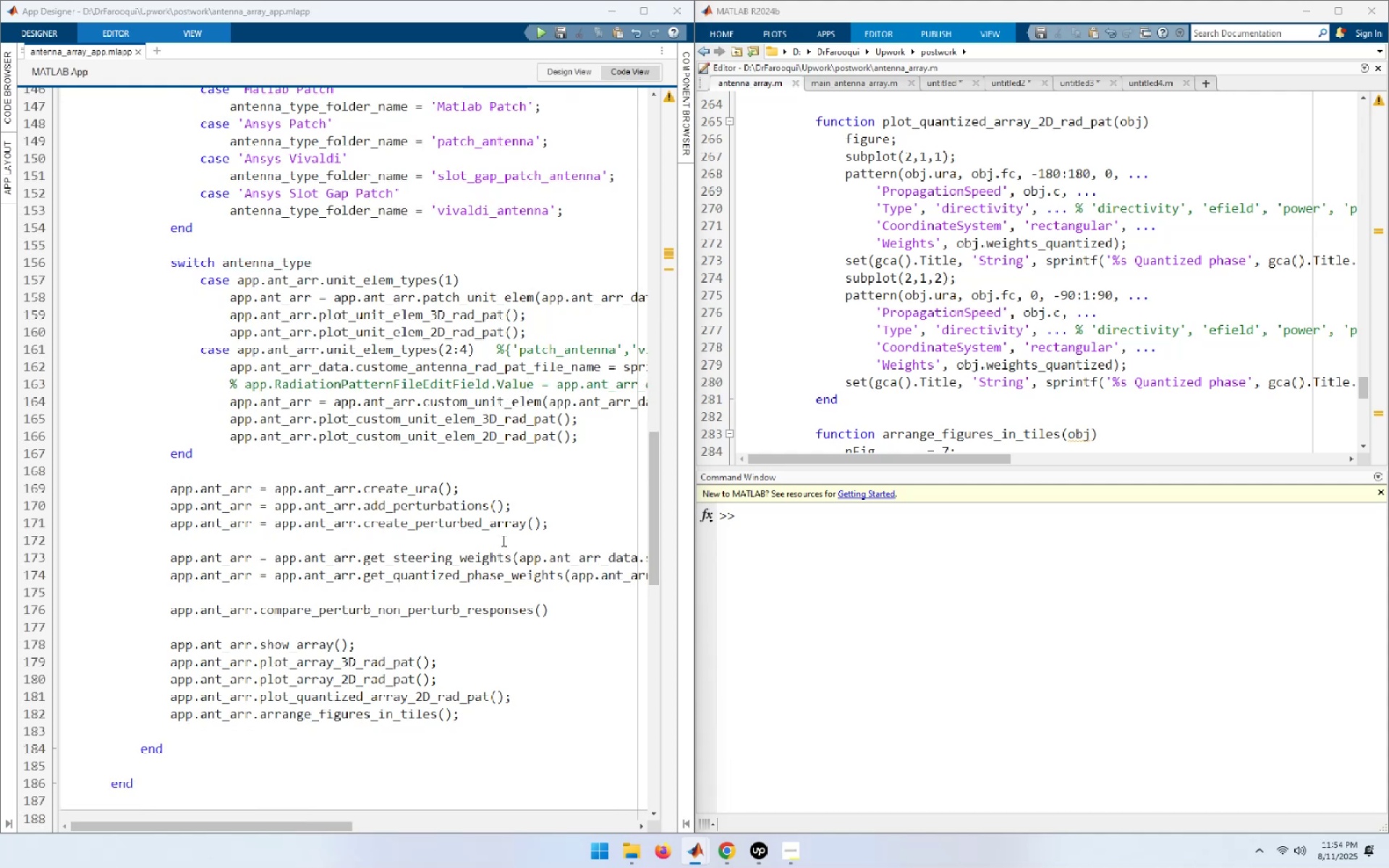 
left_click([296, 697])
 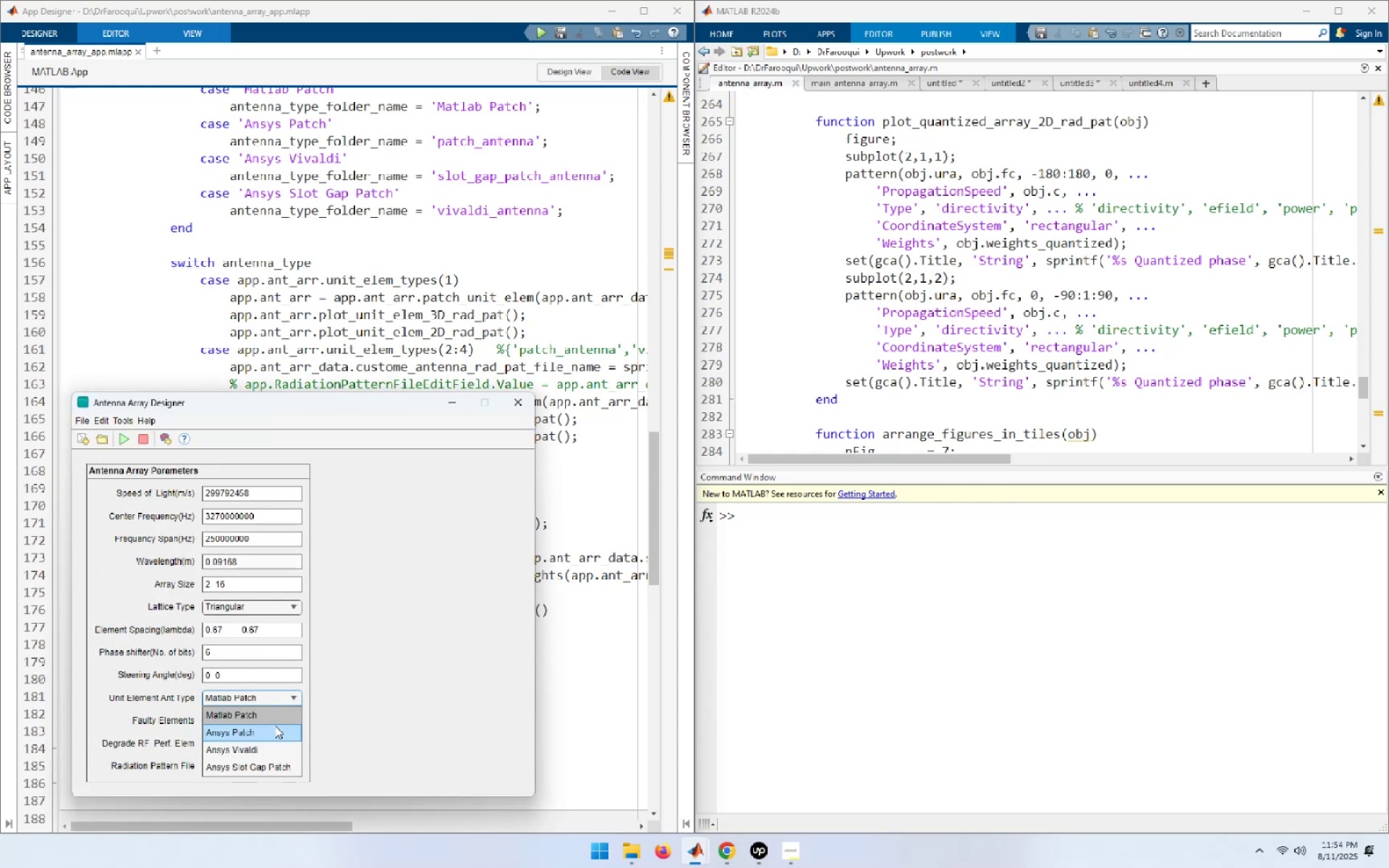 
left_click([269, 753])
 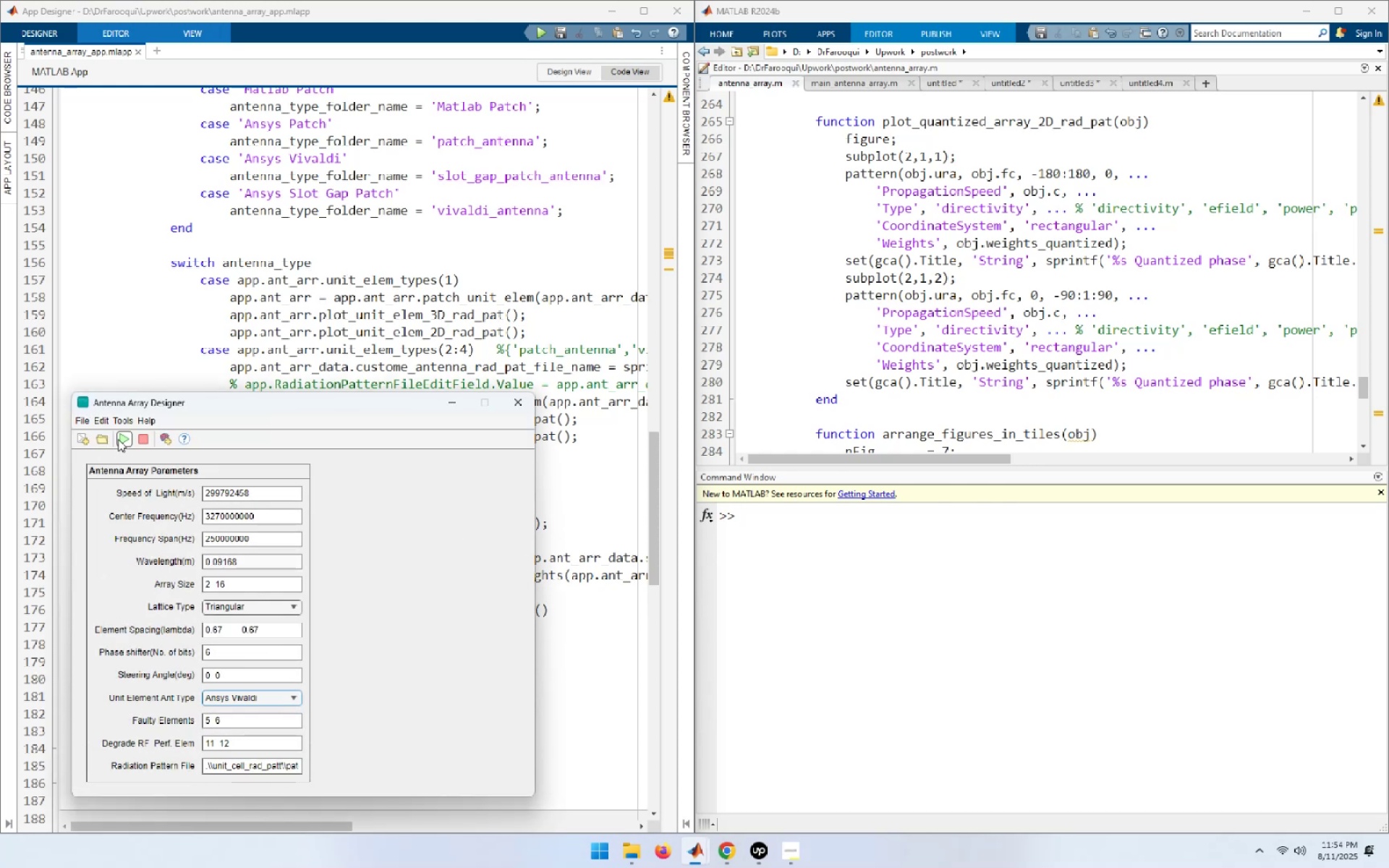 
left_click([118, 438])
 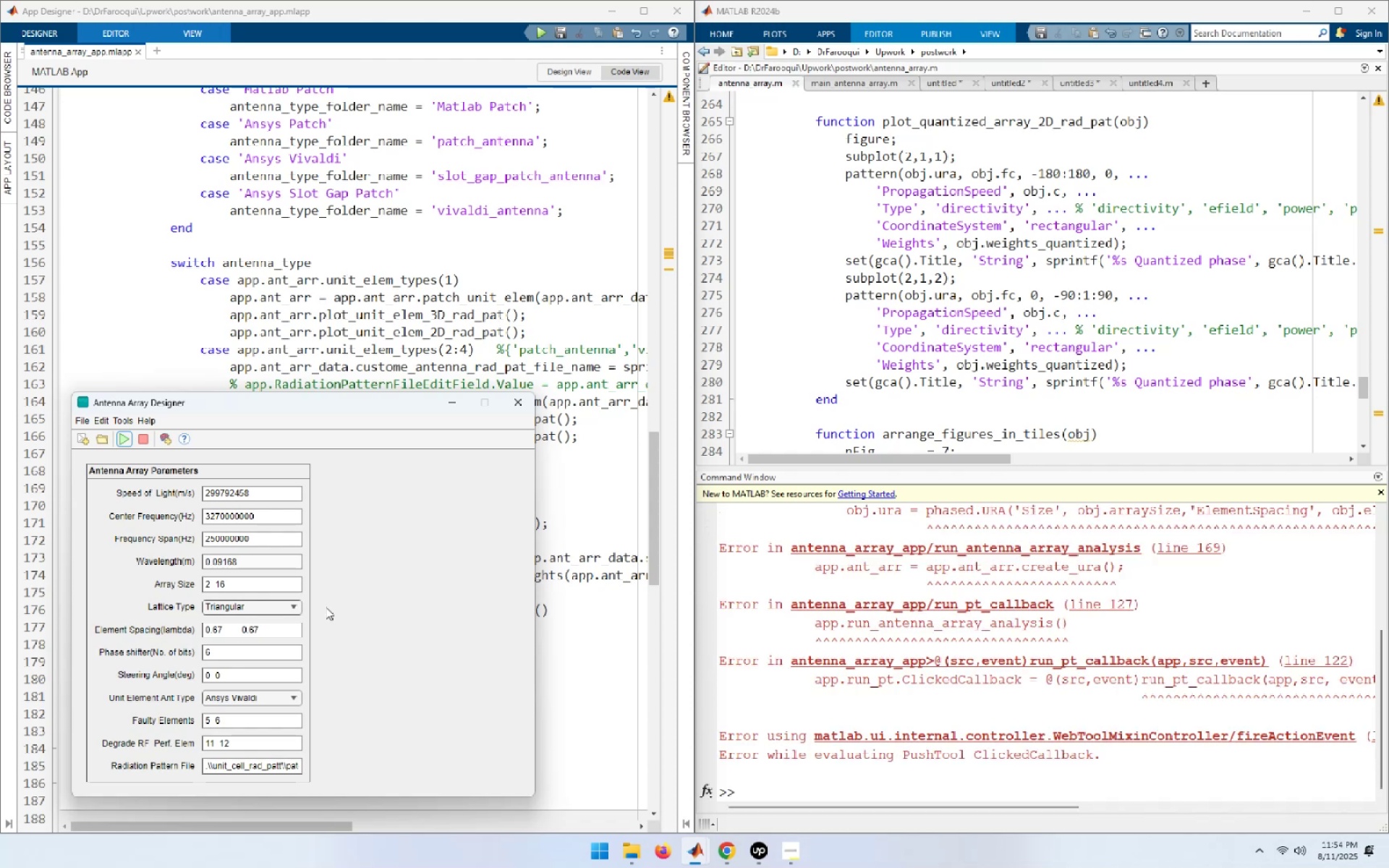 
wait(6.62)
 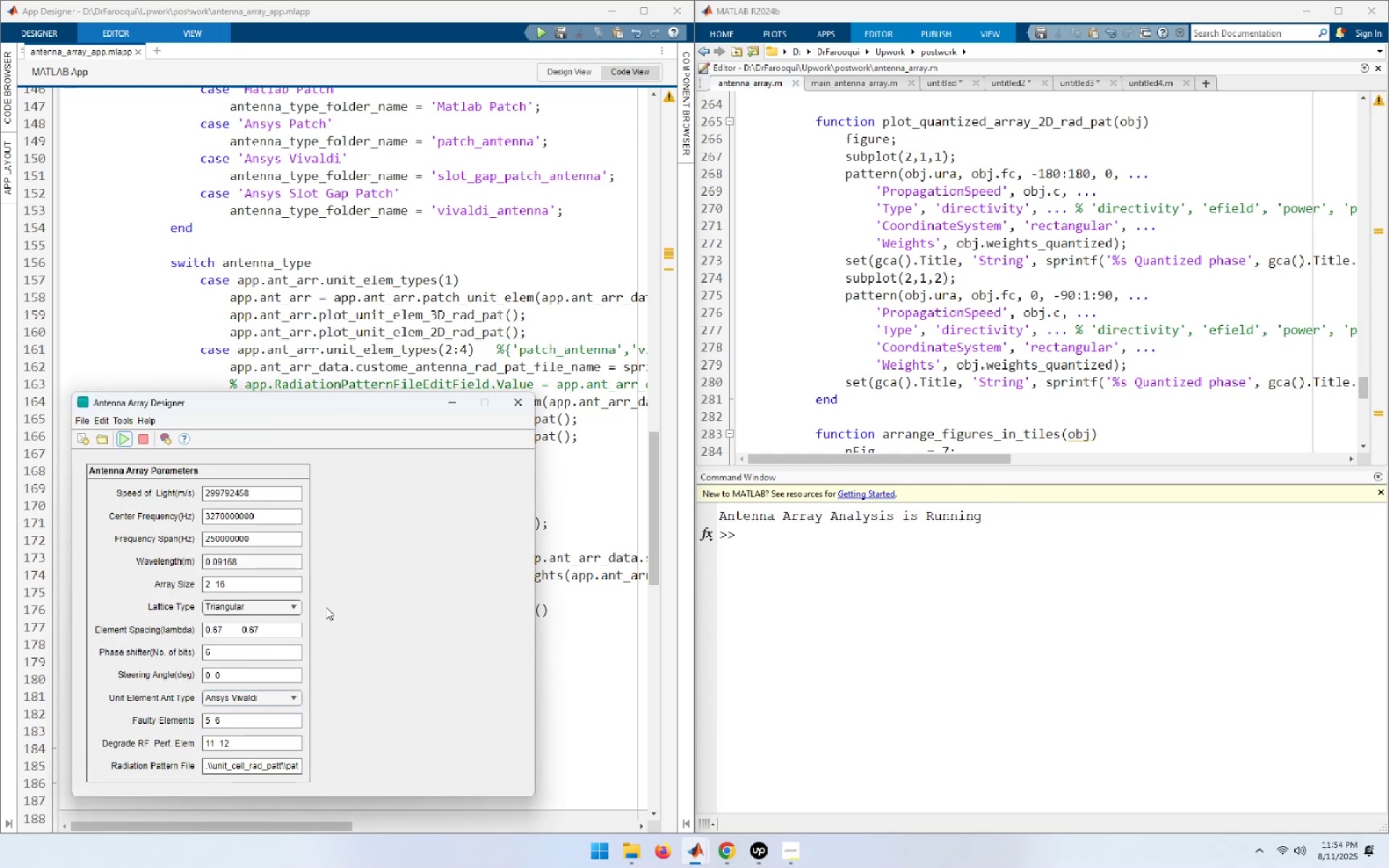 
left_click([1139, 630])
 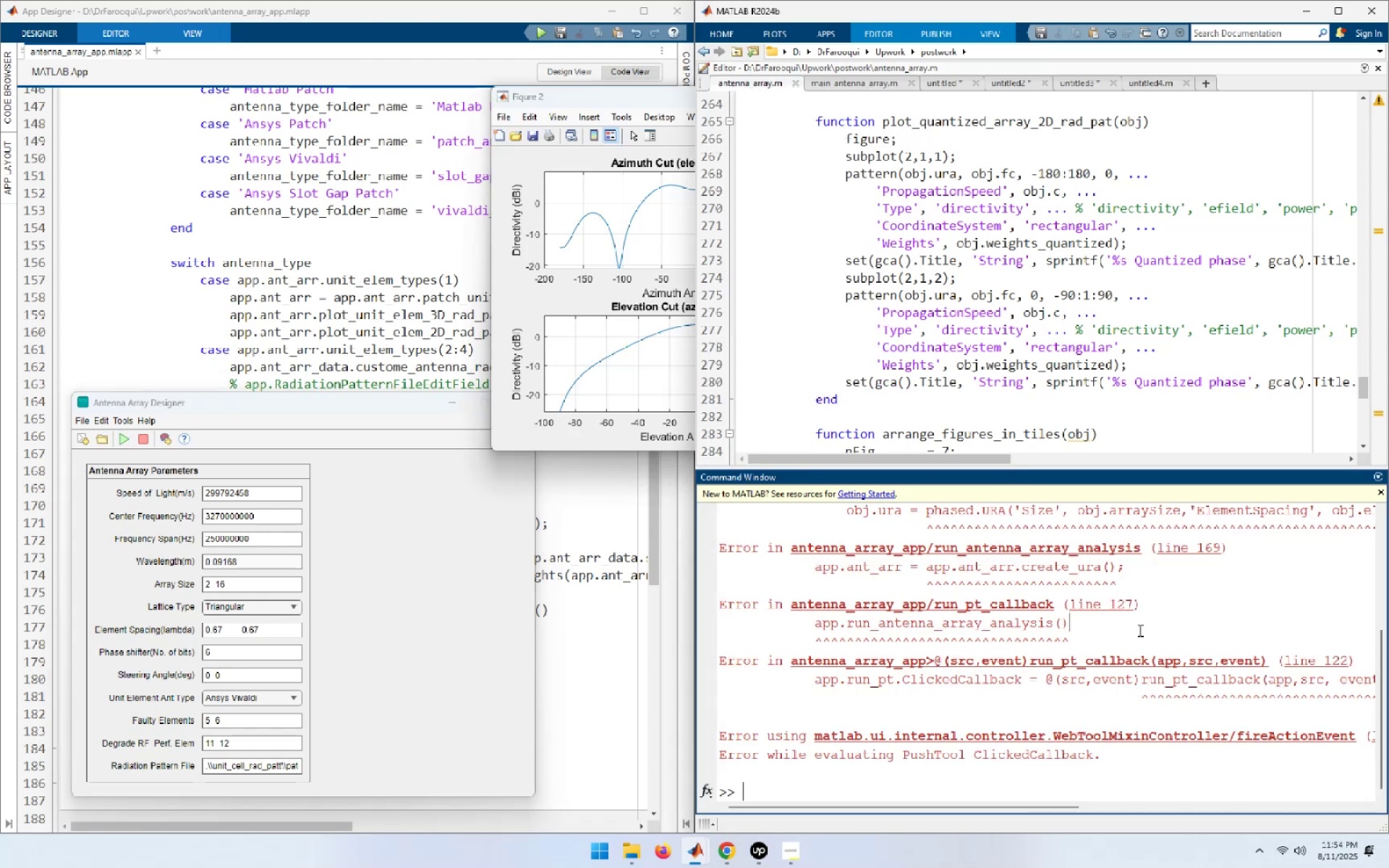 
scroll: coordinate [1139, 630], scroll_direction: up, amount: 4.0
 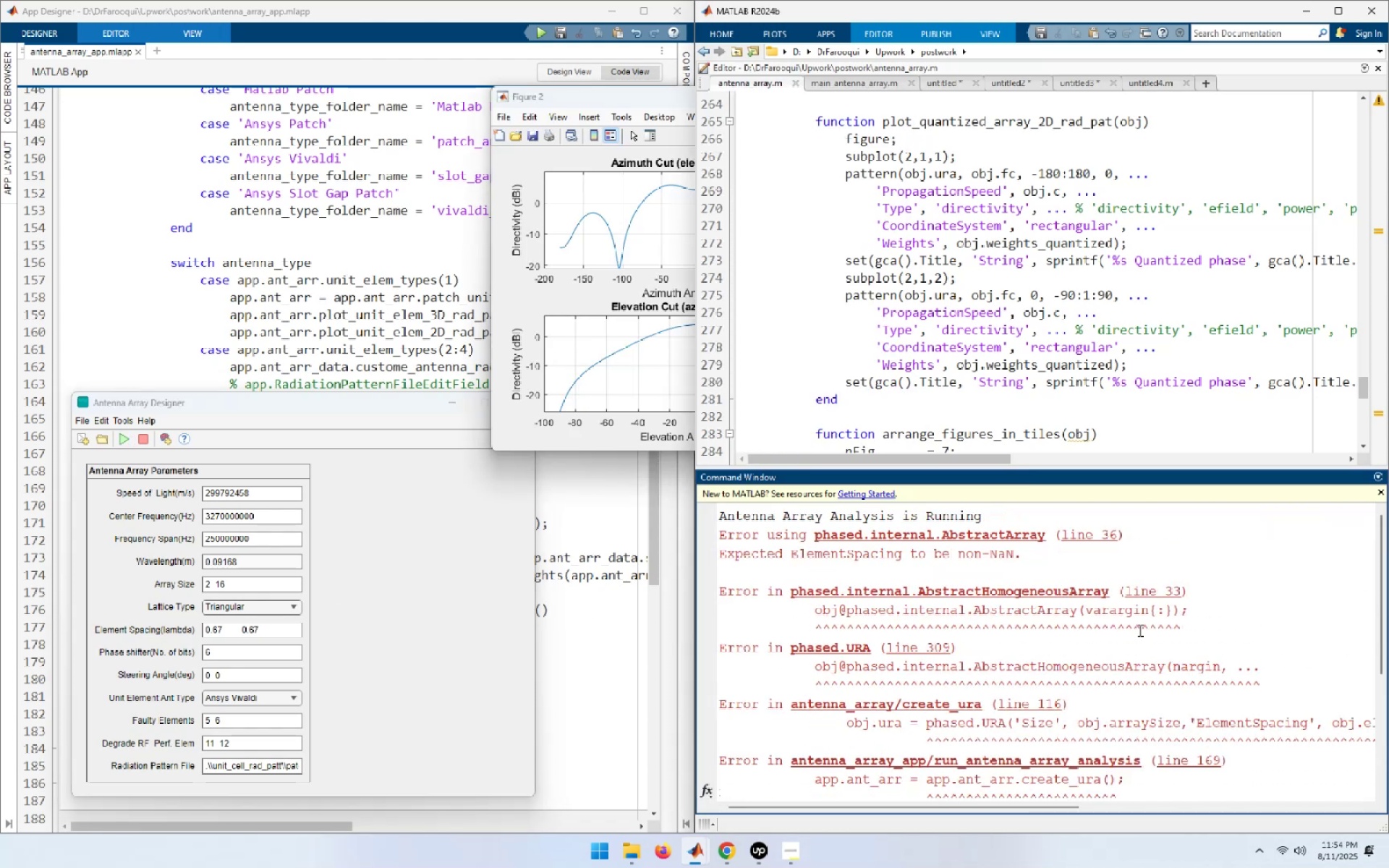 
scroll: coordinate [1139, 630], scroll_direction: down, amount: 3.0
 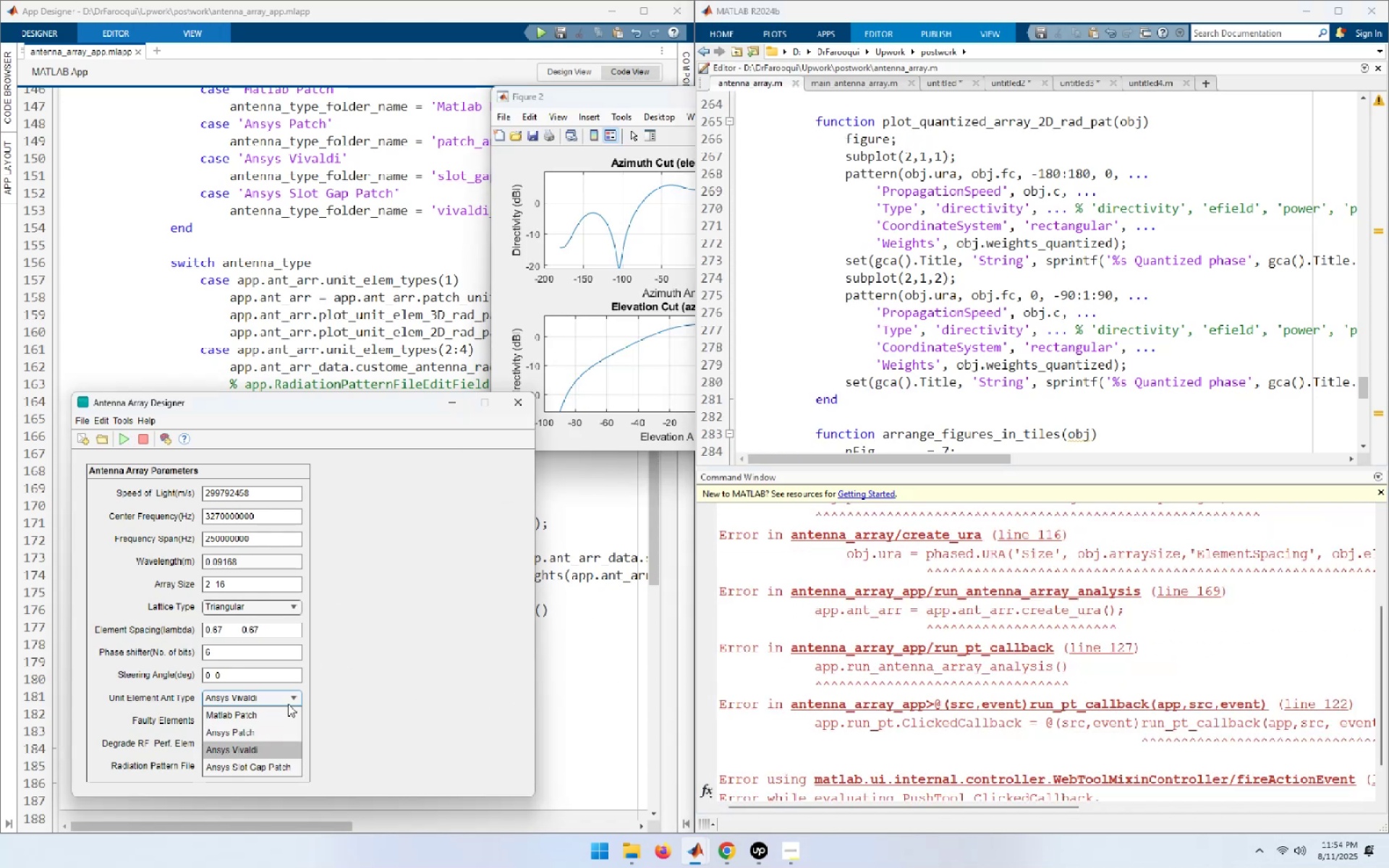 
left_click([276, 729])
 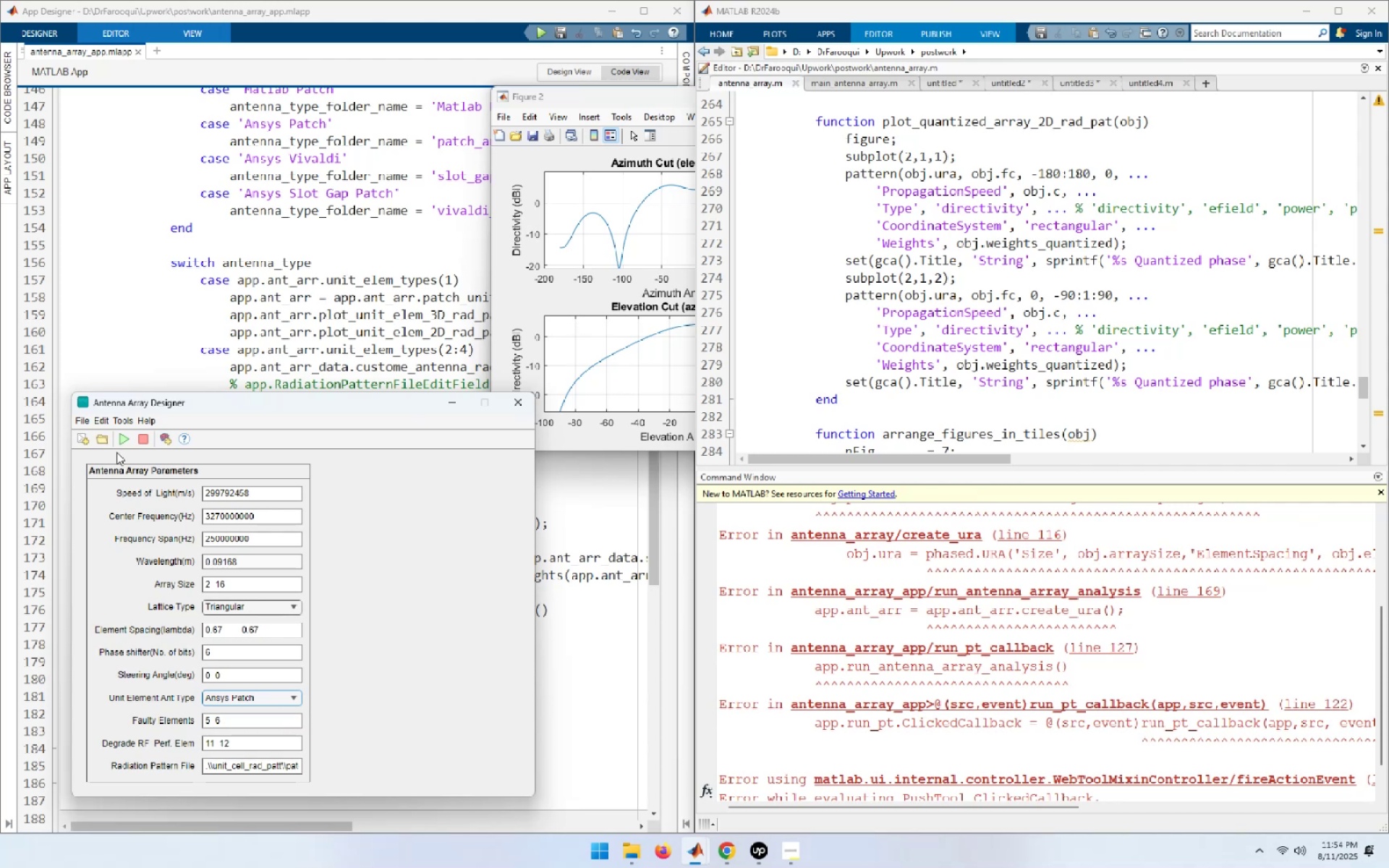 
left_click([122, 441])
 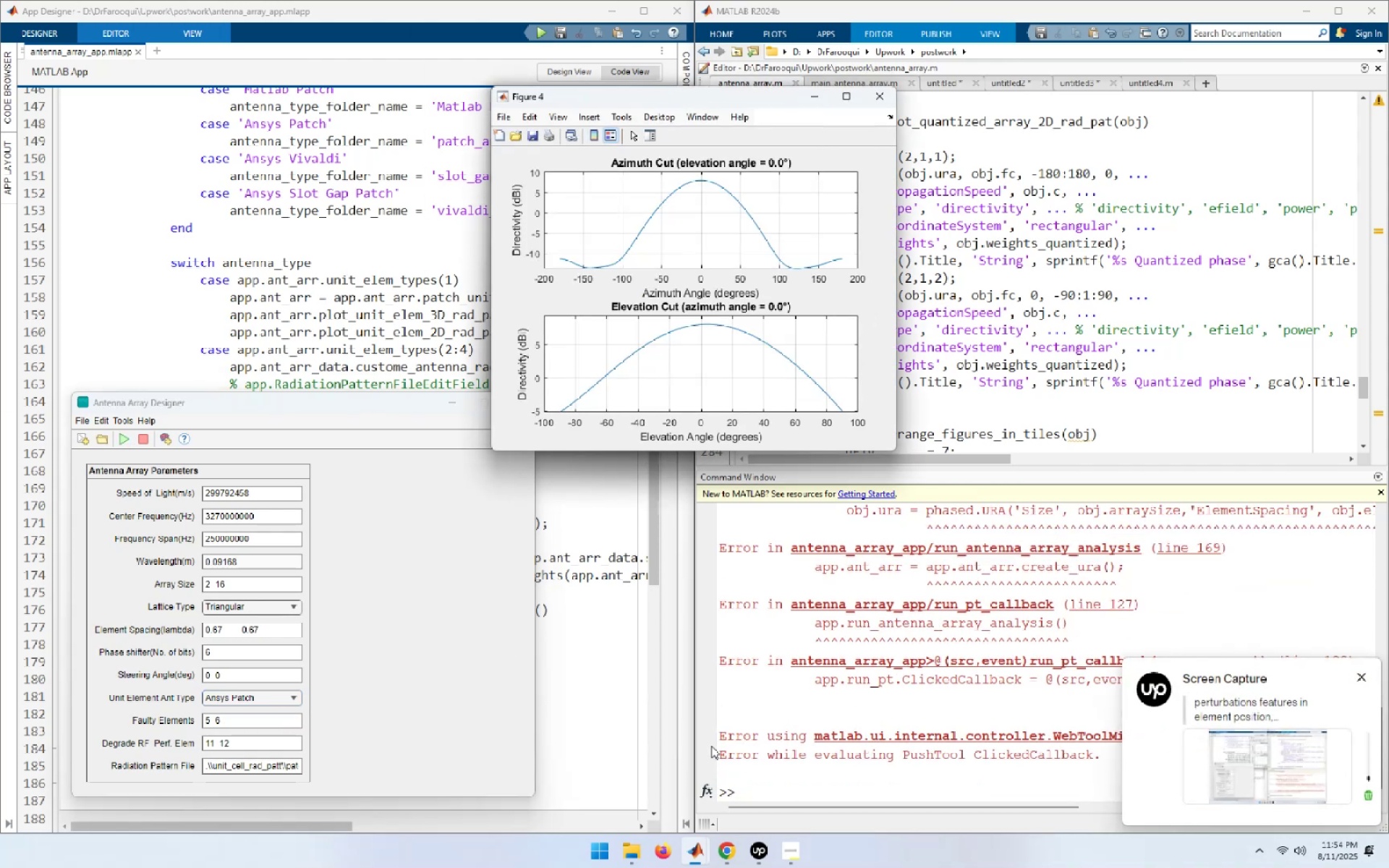 
wait(5.77)
 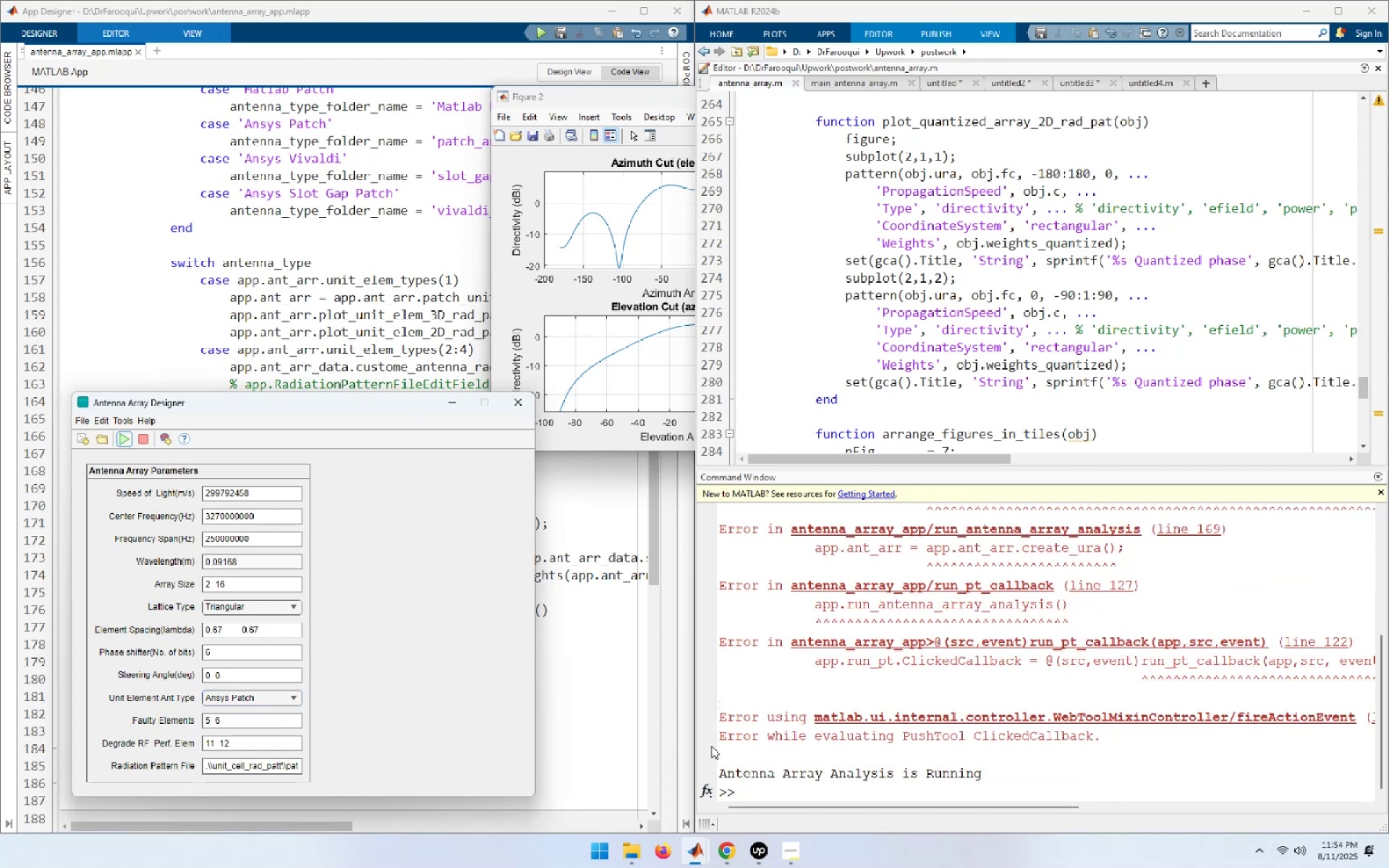 
left_click([1299, 609])
 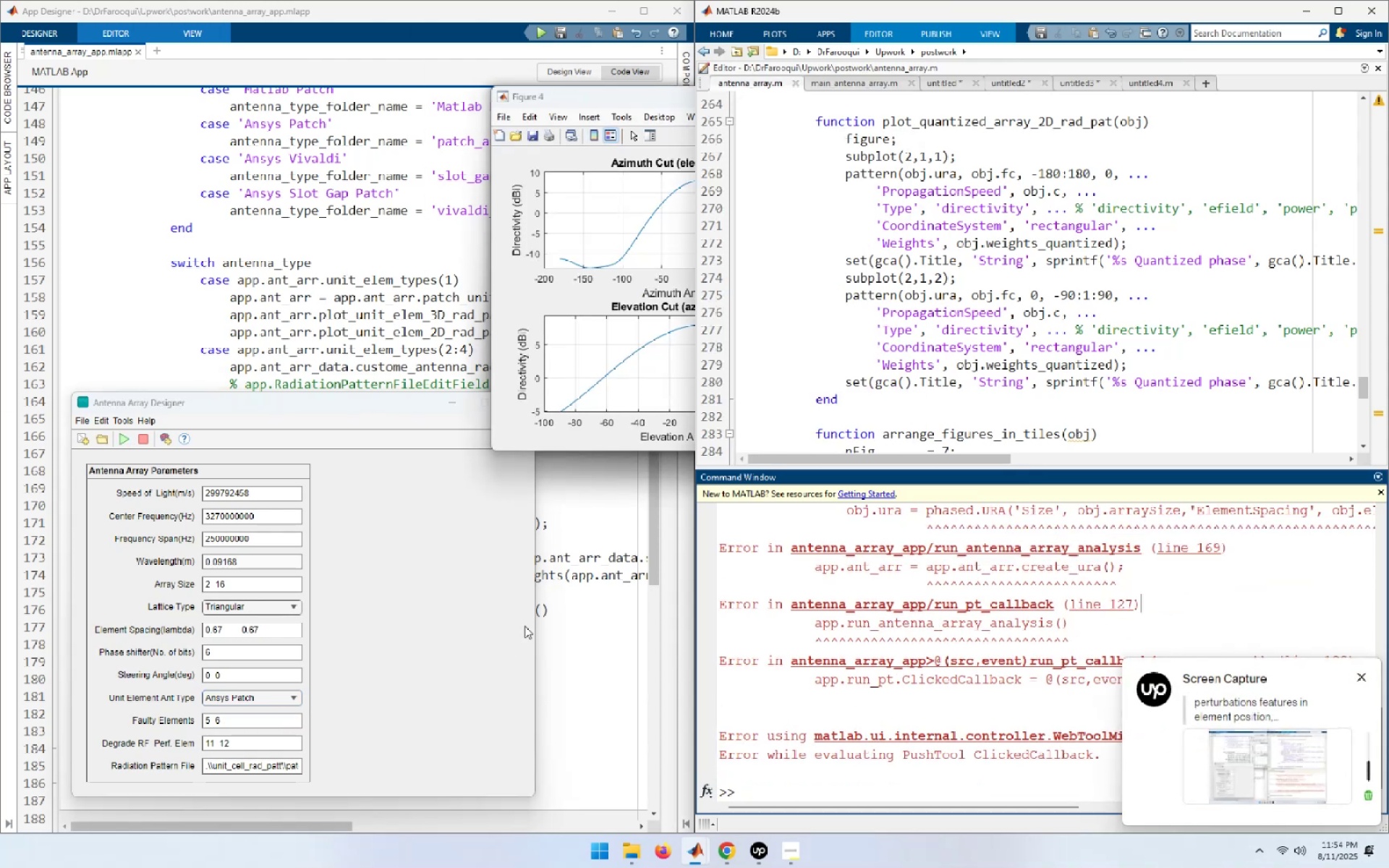 
left_click([574, 626])
 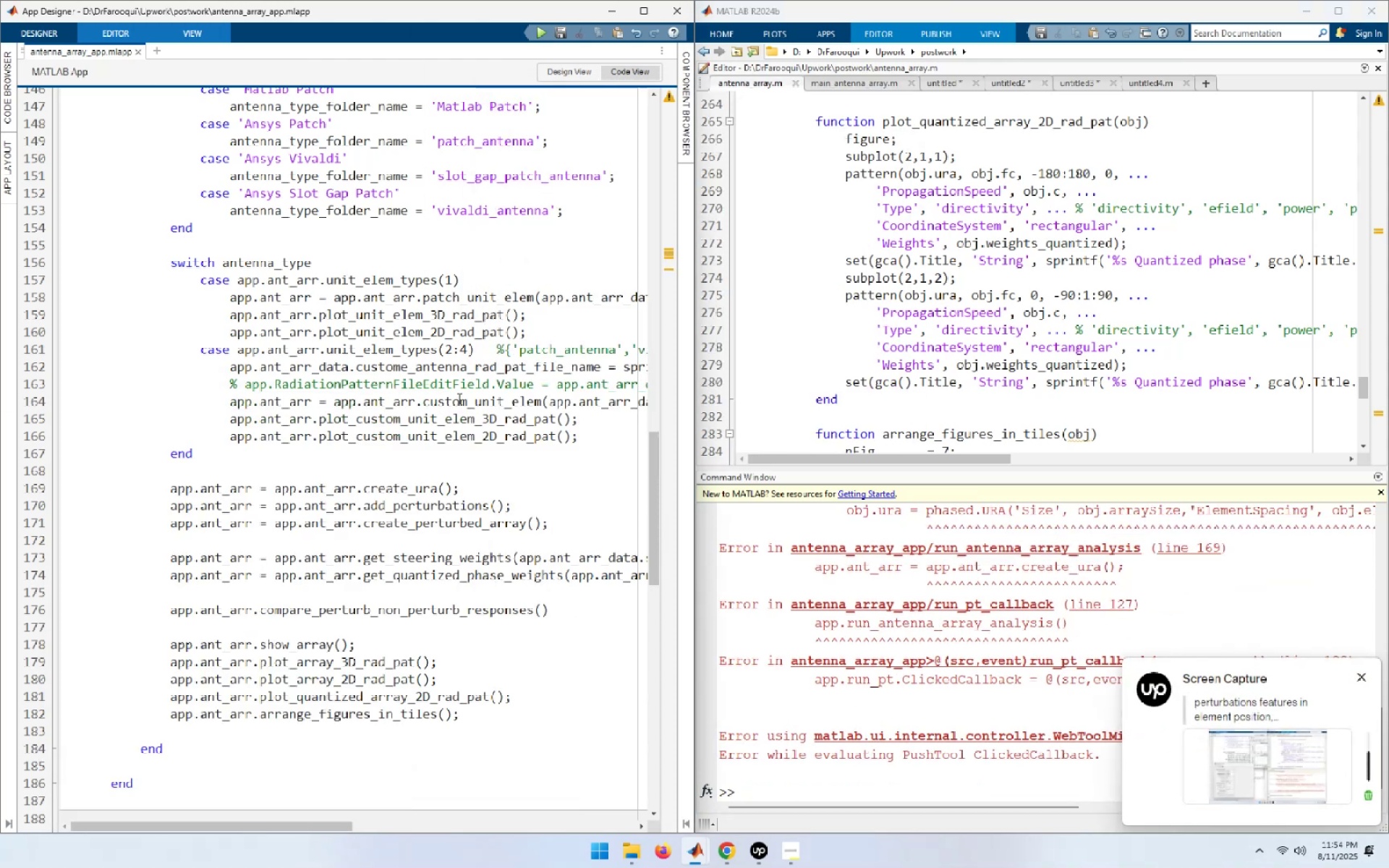 
left_click([459, 384])
 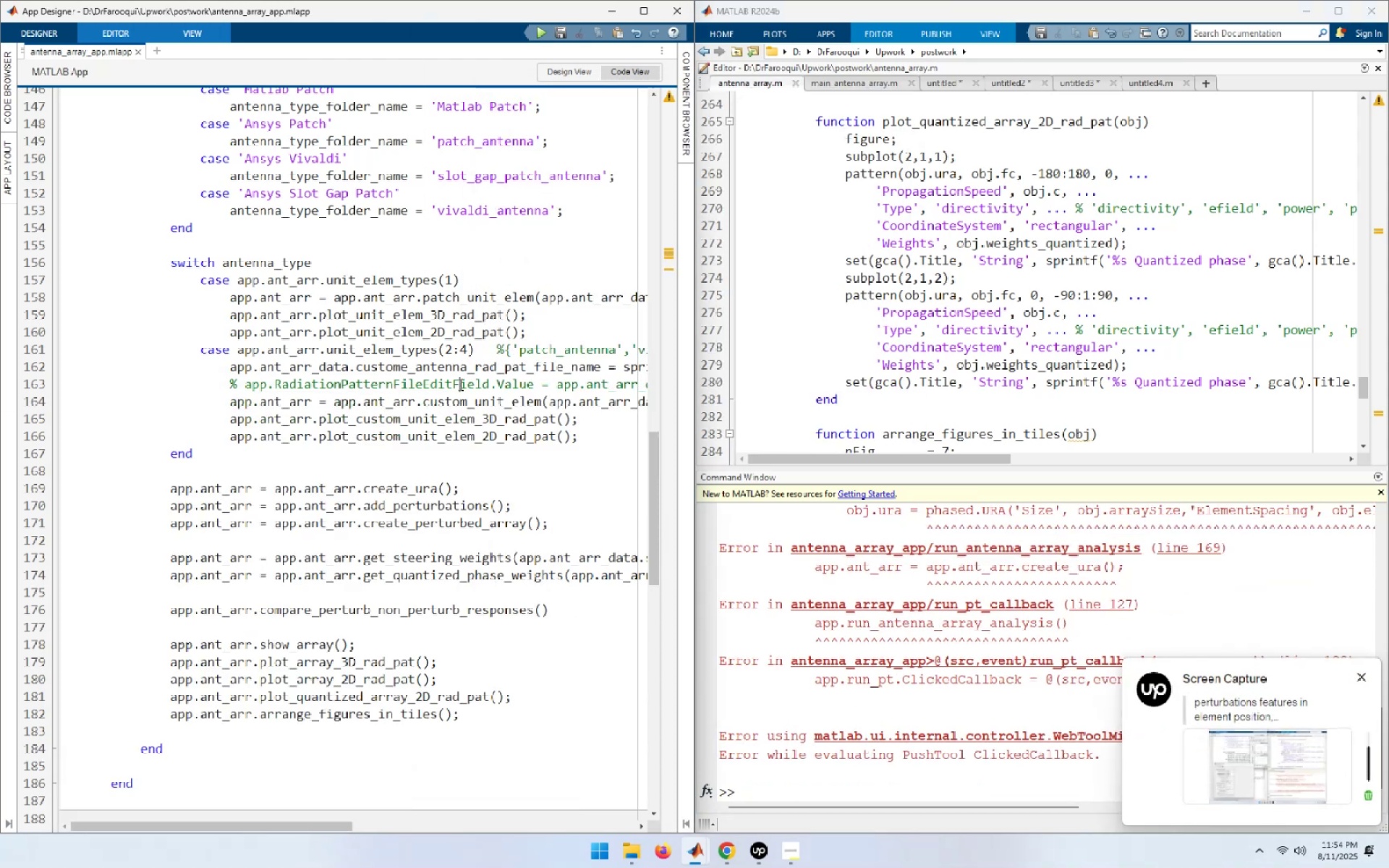 
key(Control+T)
 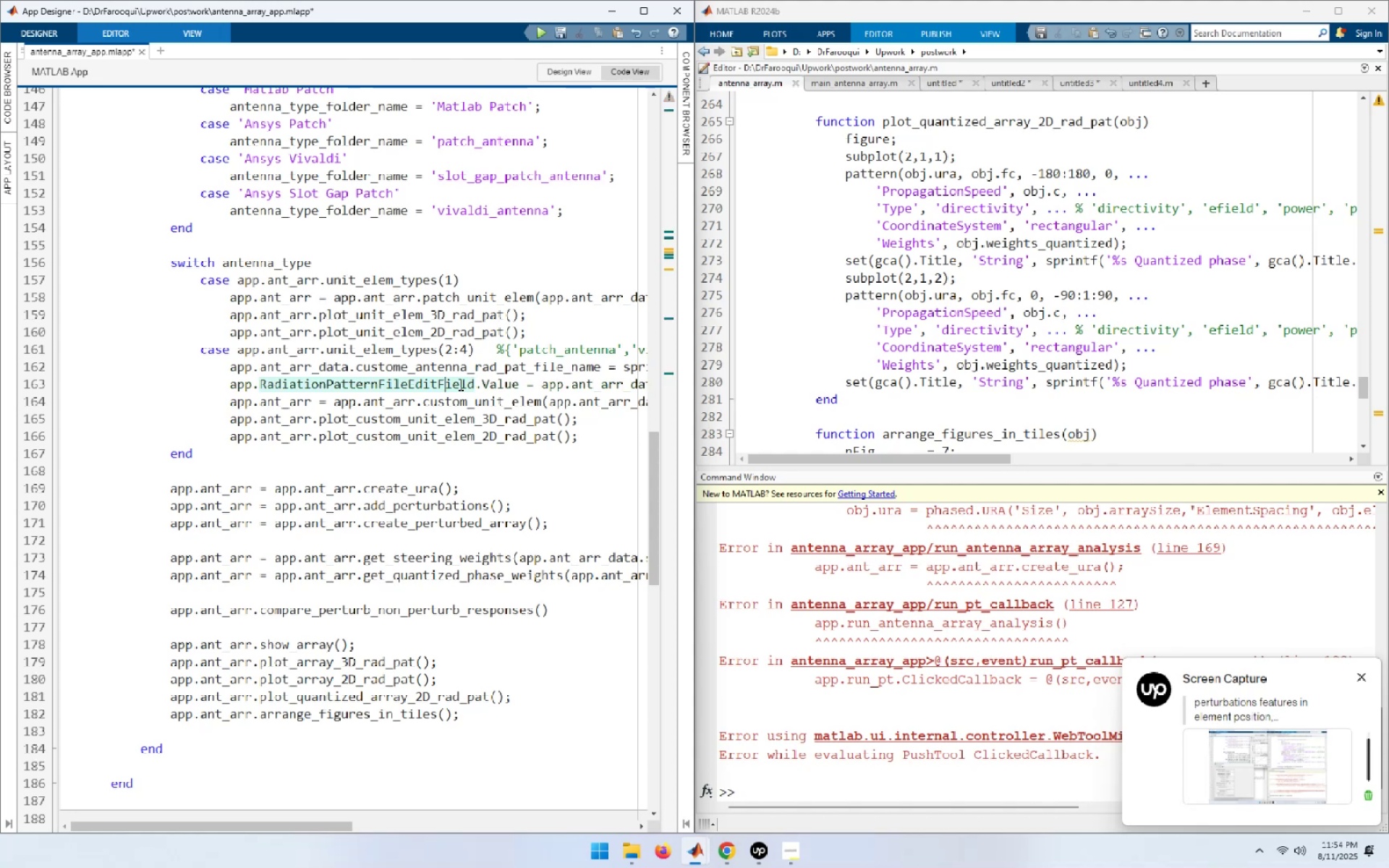 
key(Control+S)
 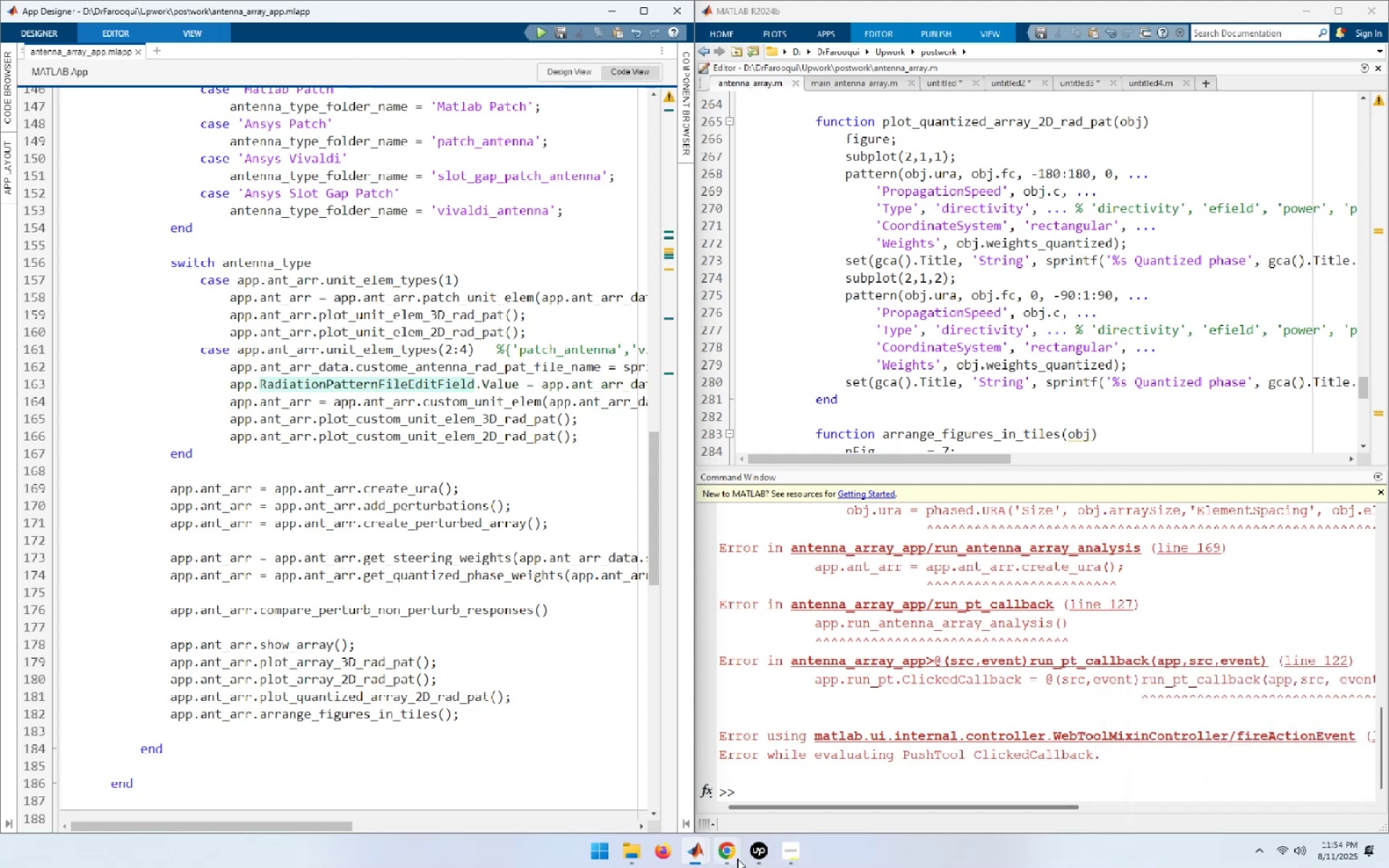 
left_click([736, 861])
 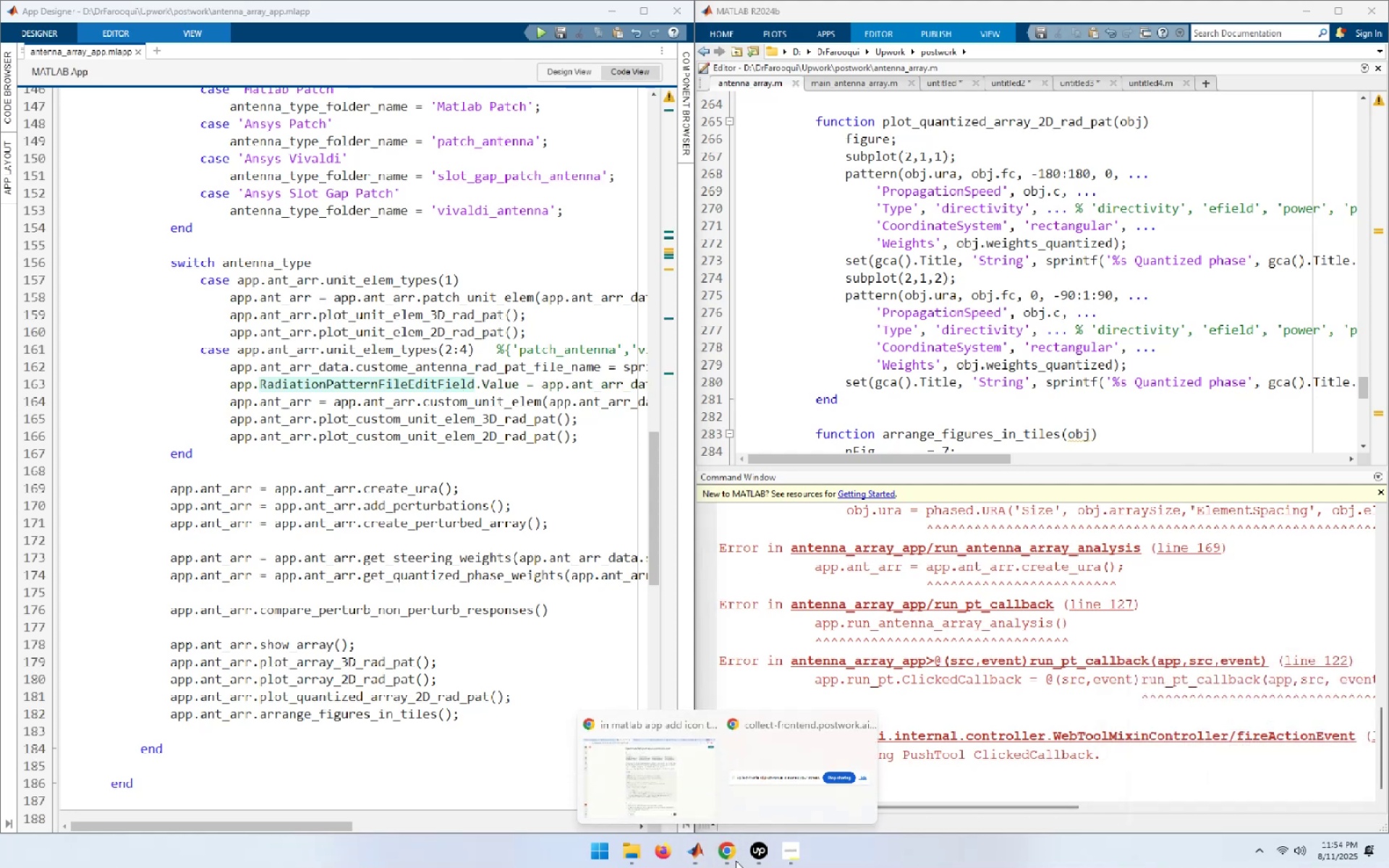 
left_click([650, 785])
 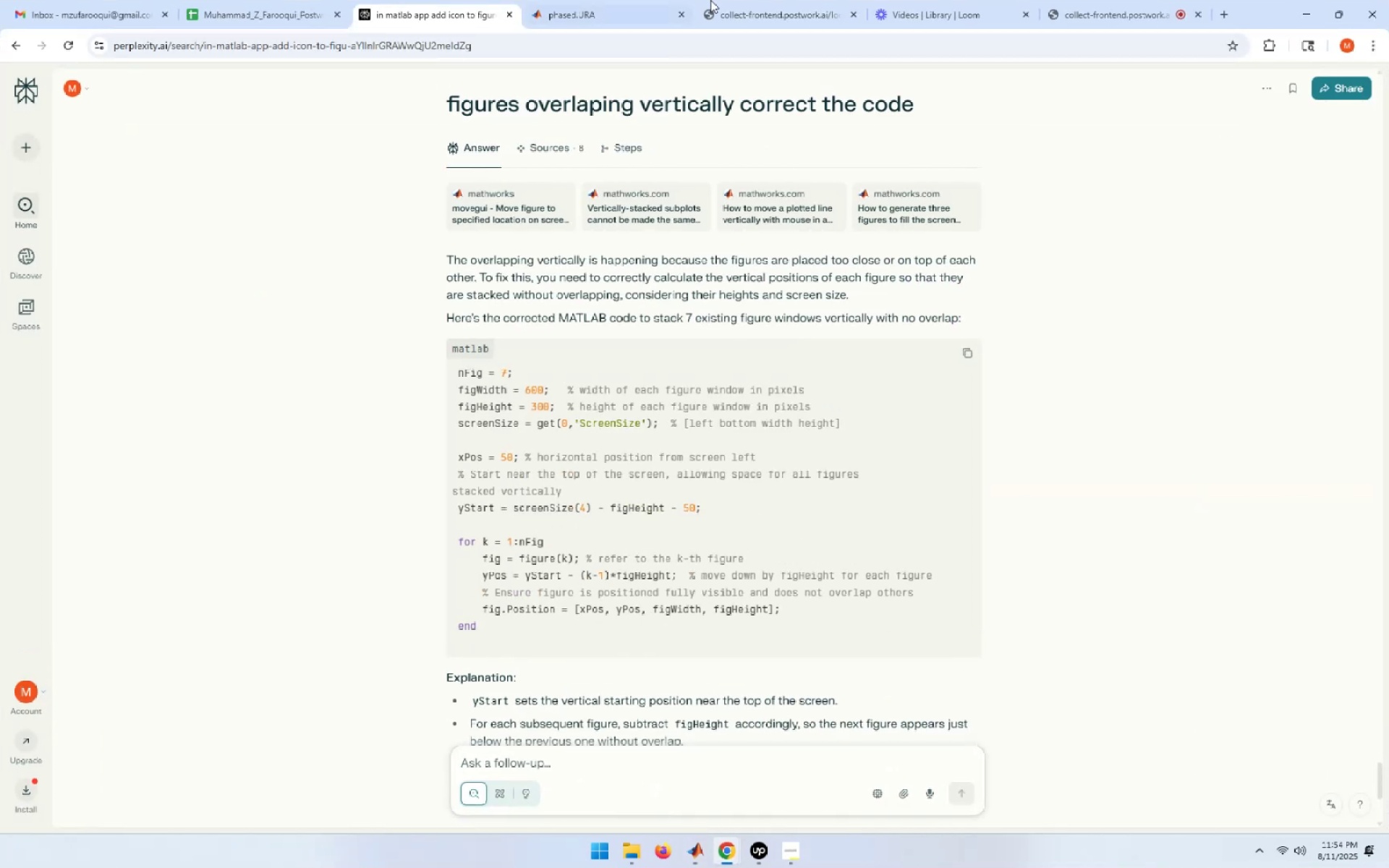 
left_click([1108, 0])
 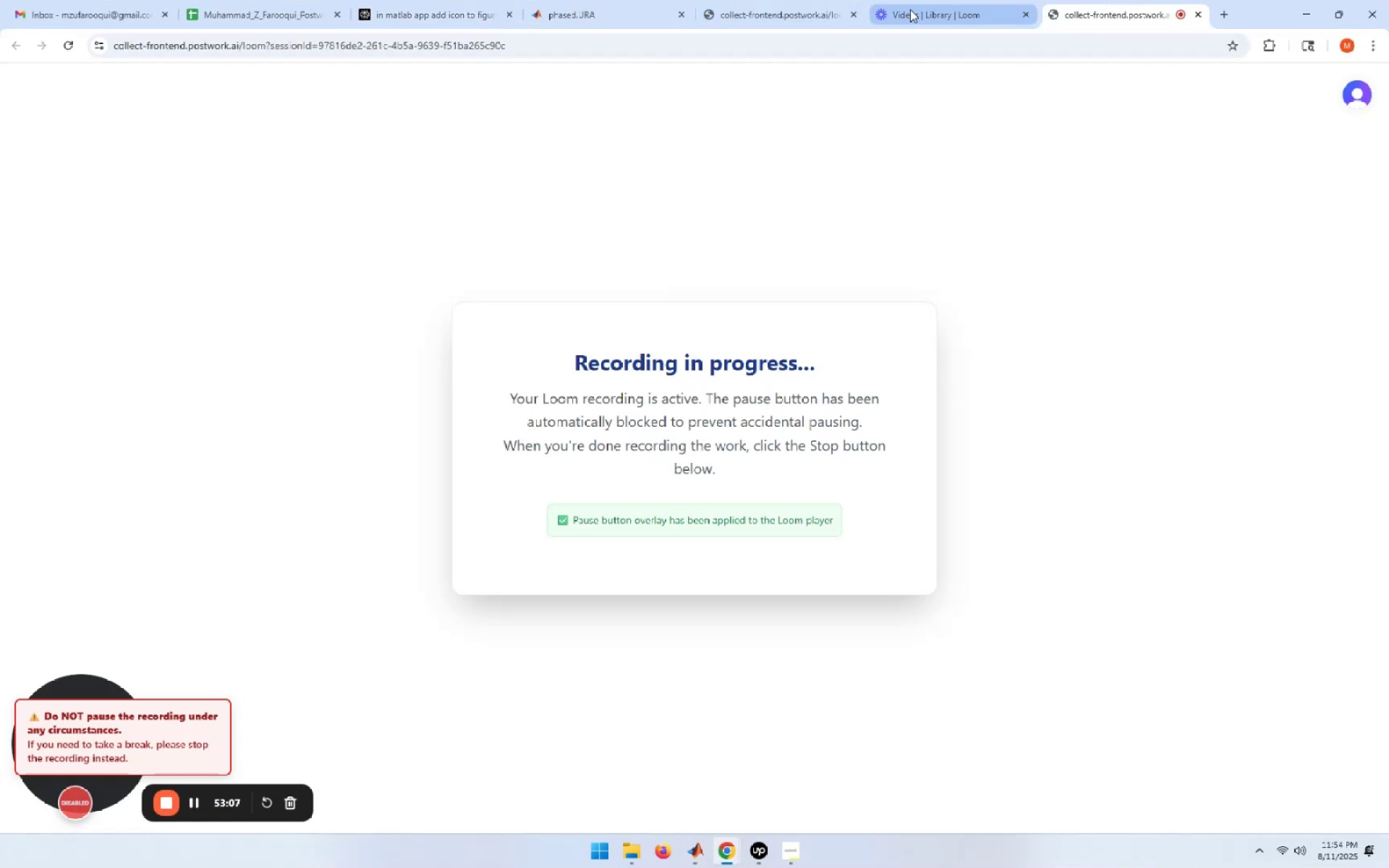 
left_click([915, 0])
 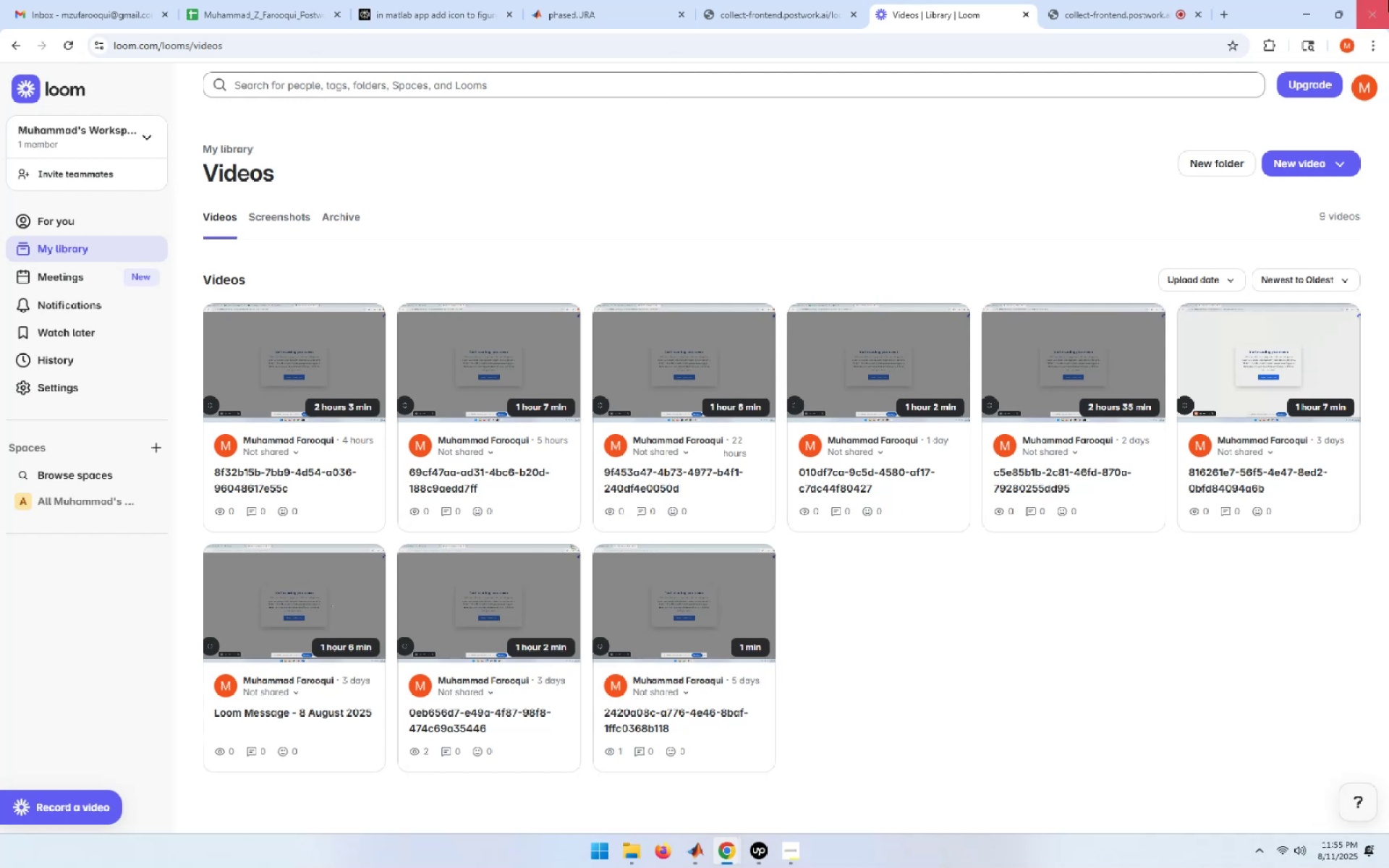 
double_click([1297, 11])
 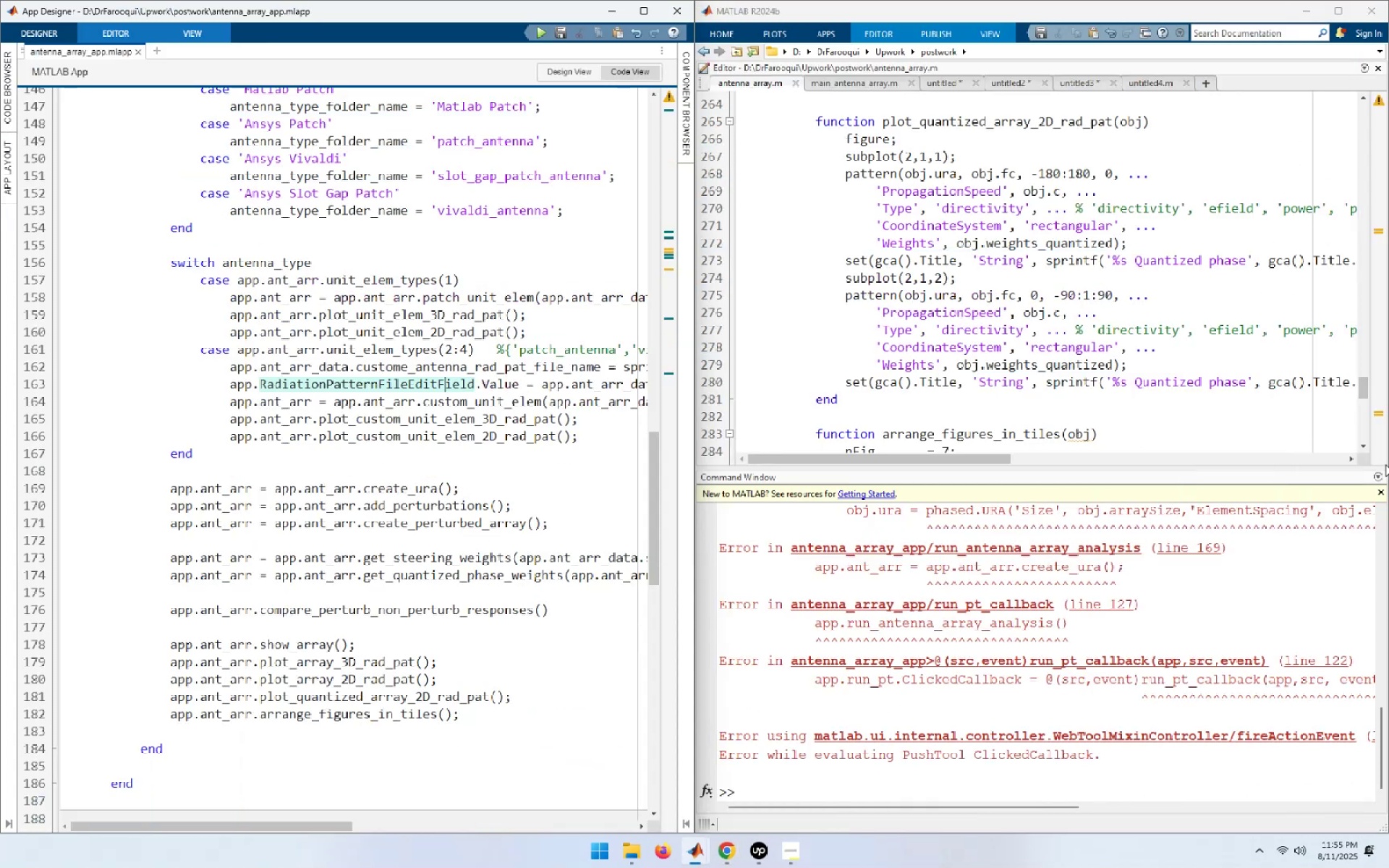 
left_click([1317, 599])
 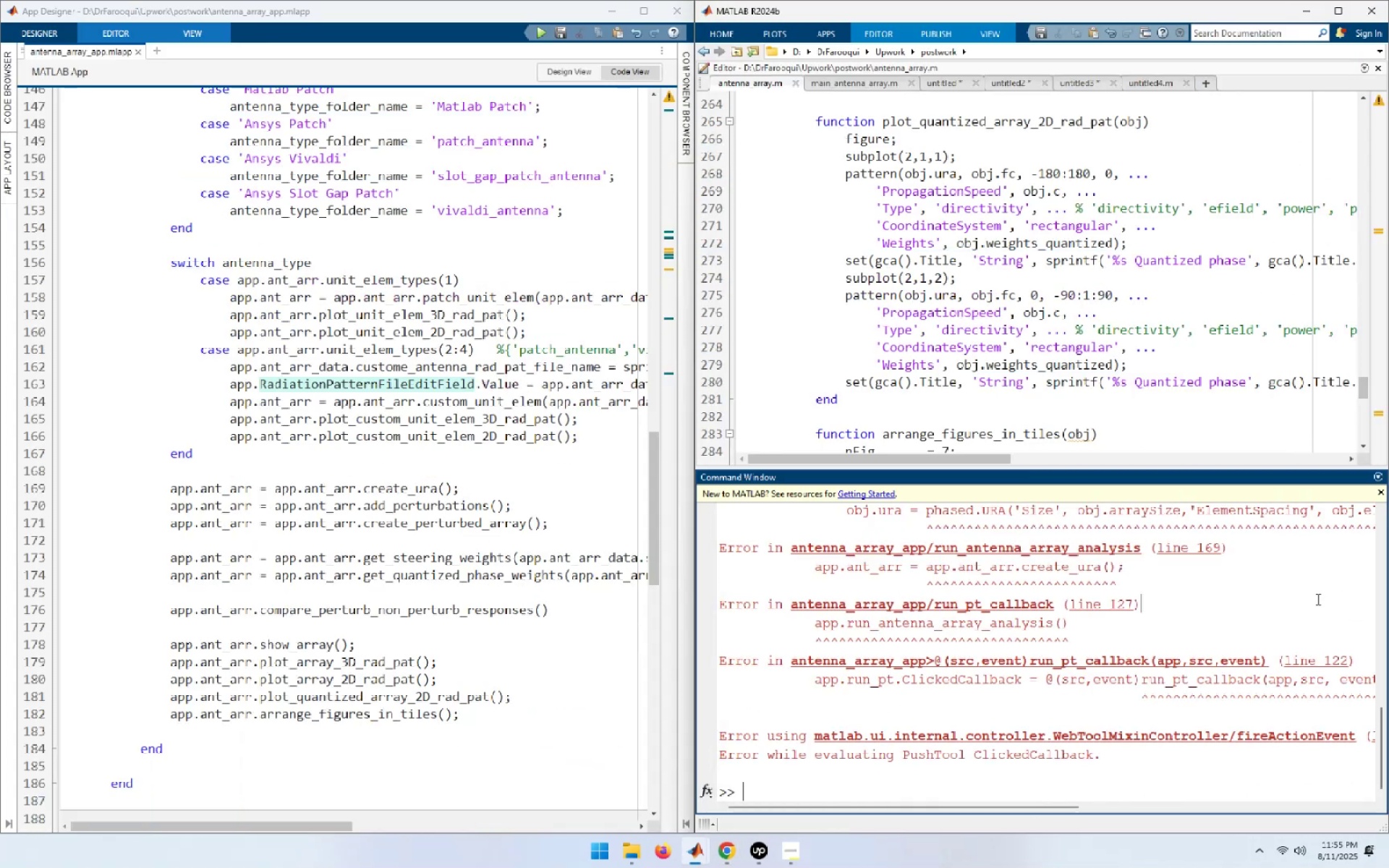 
scroll: coordinate [1317, 599], scroll_direction: up, amount: 5.0
 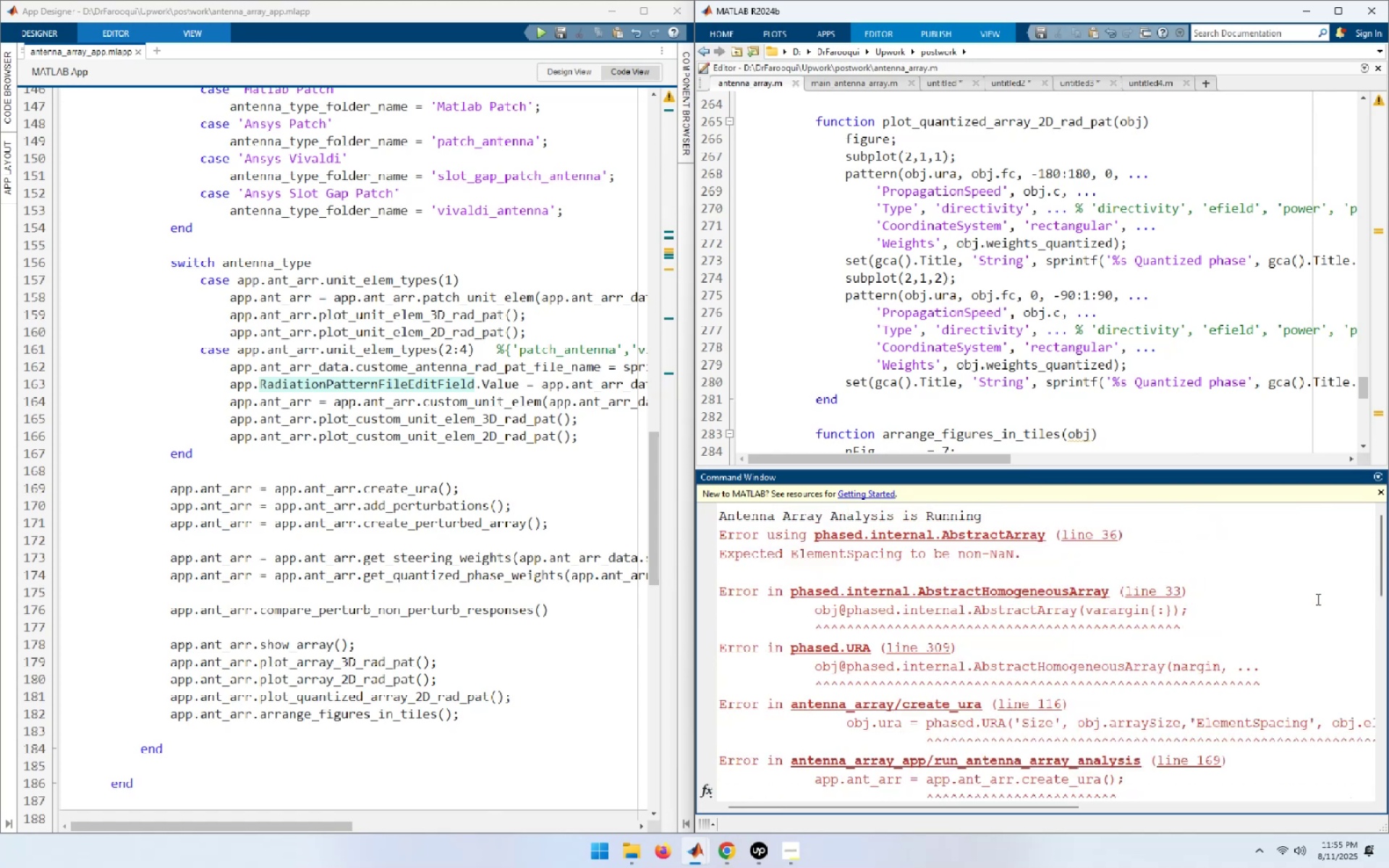 
left_click([1317, 599])
 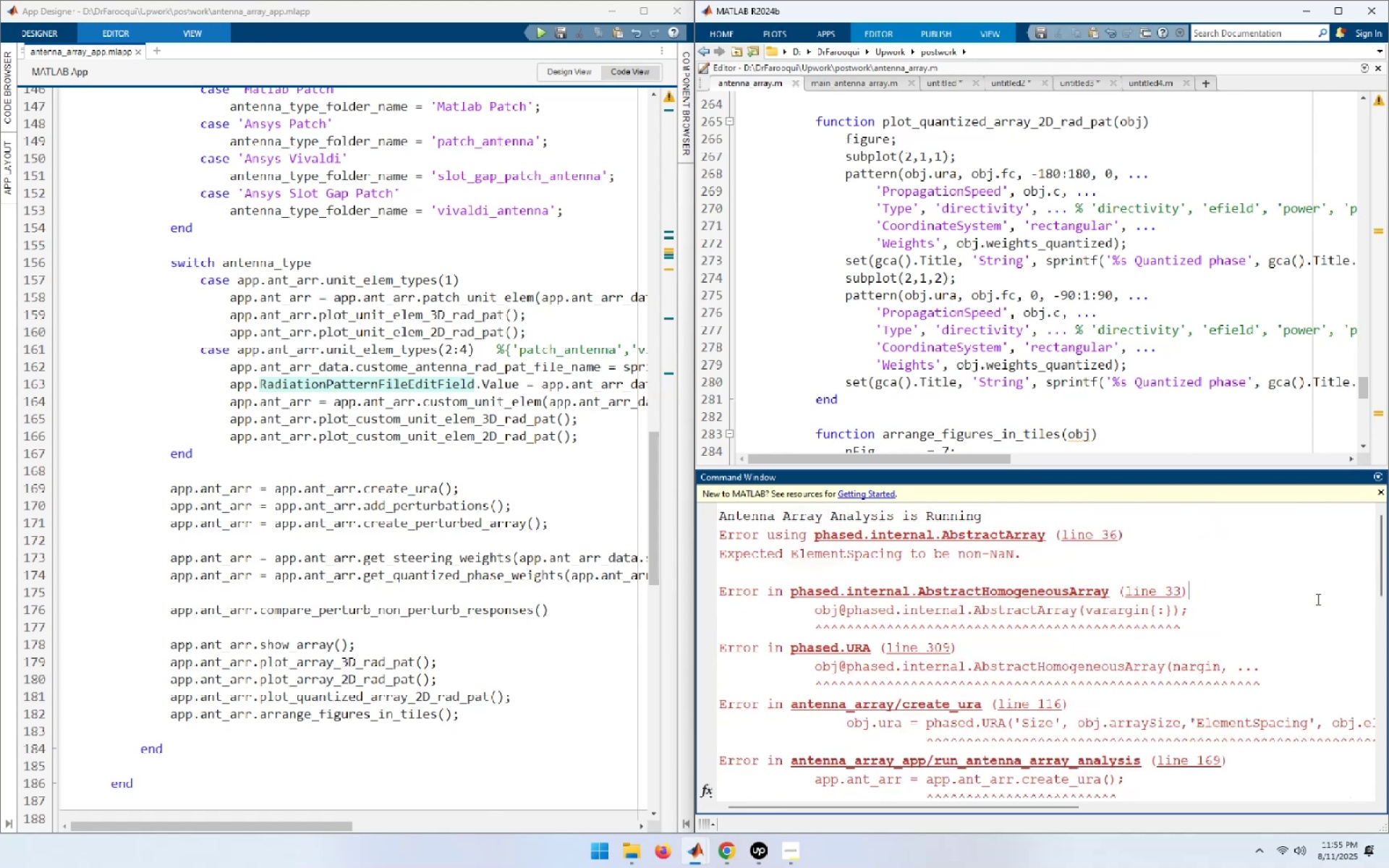 
type(close )
 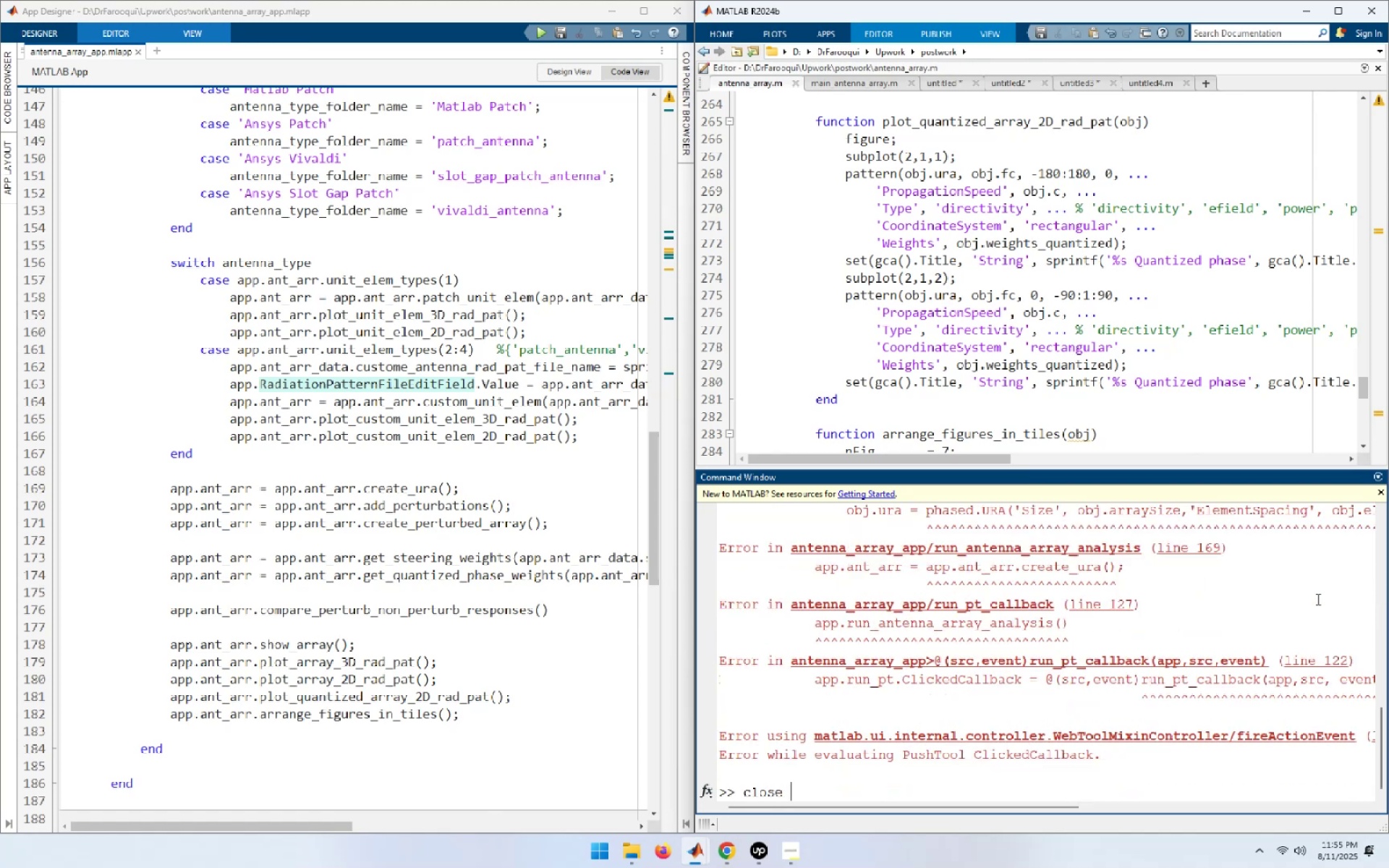 
key(ArrowUp)
 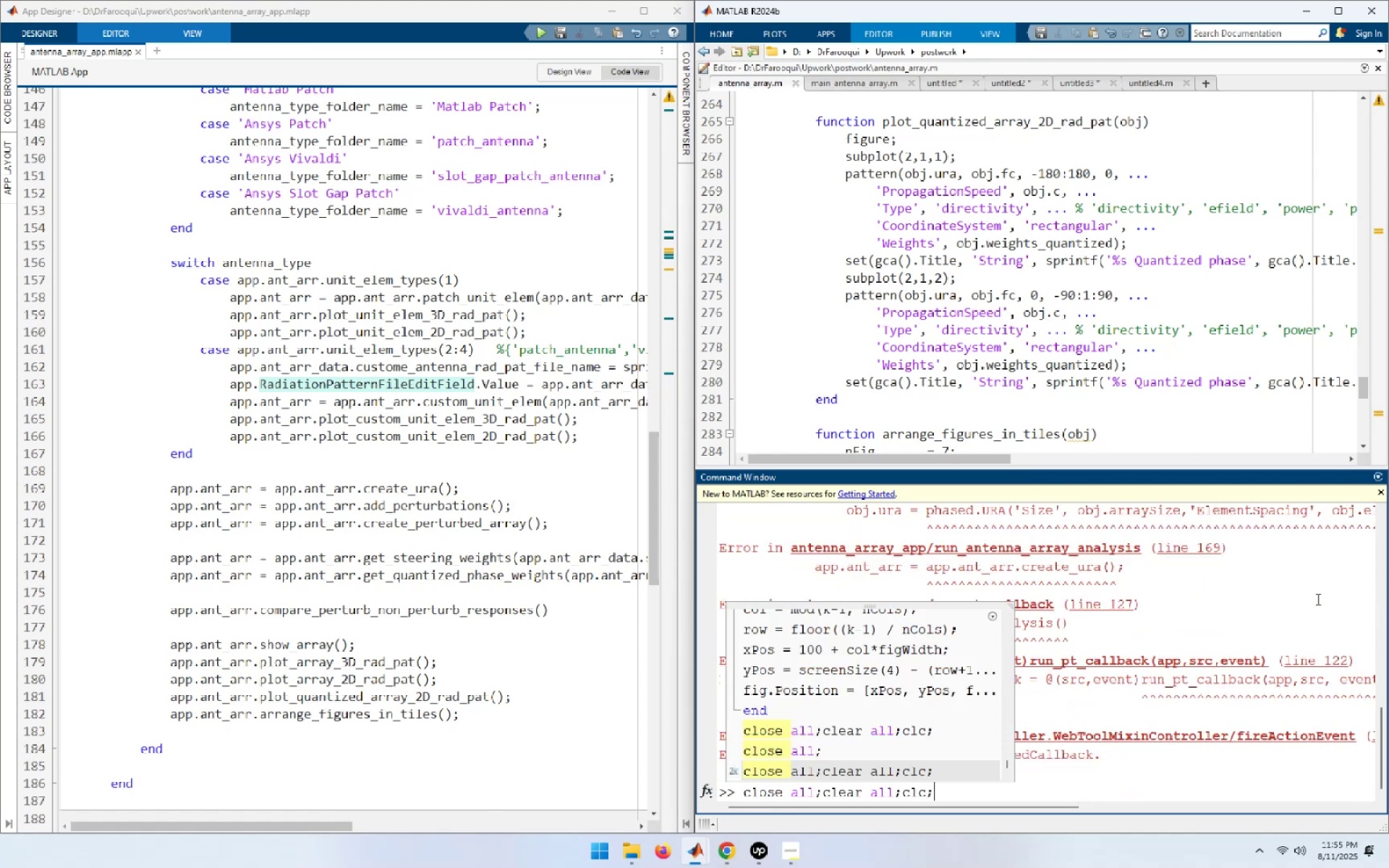 
key(NumpadEnter)
 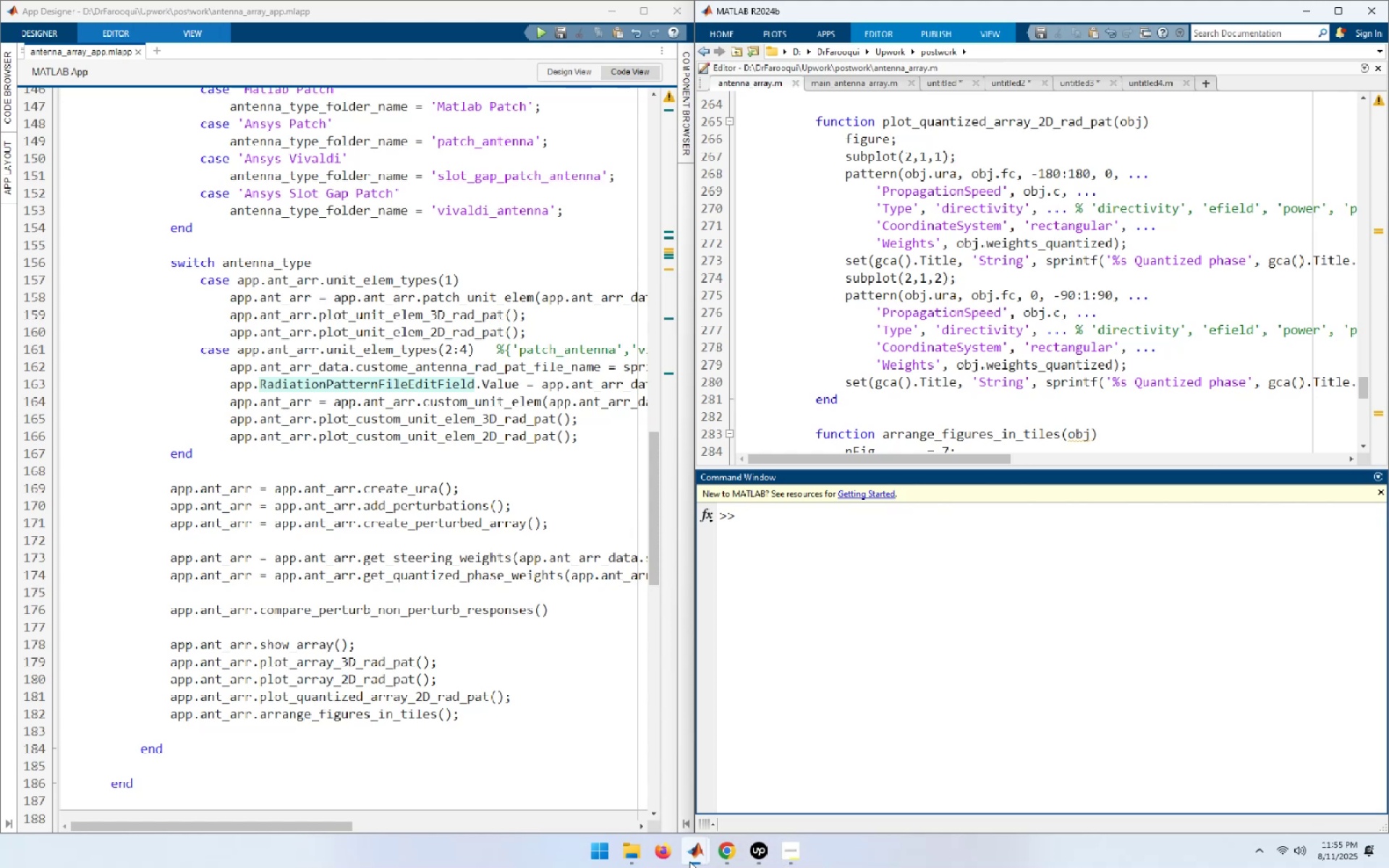 
wait(5.28)
 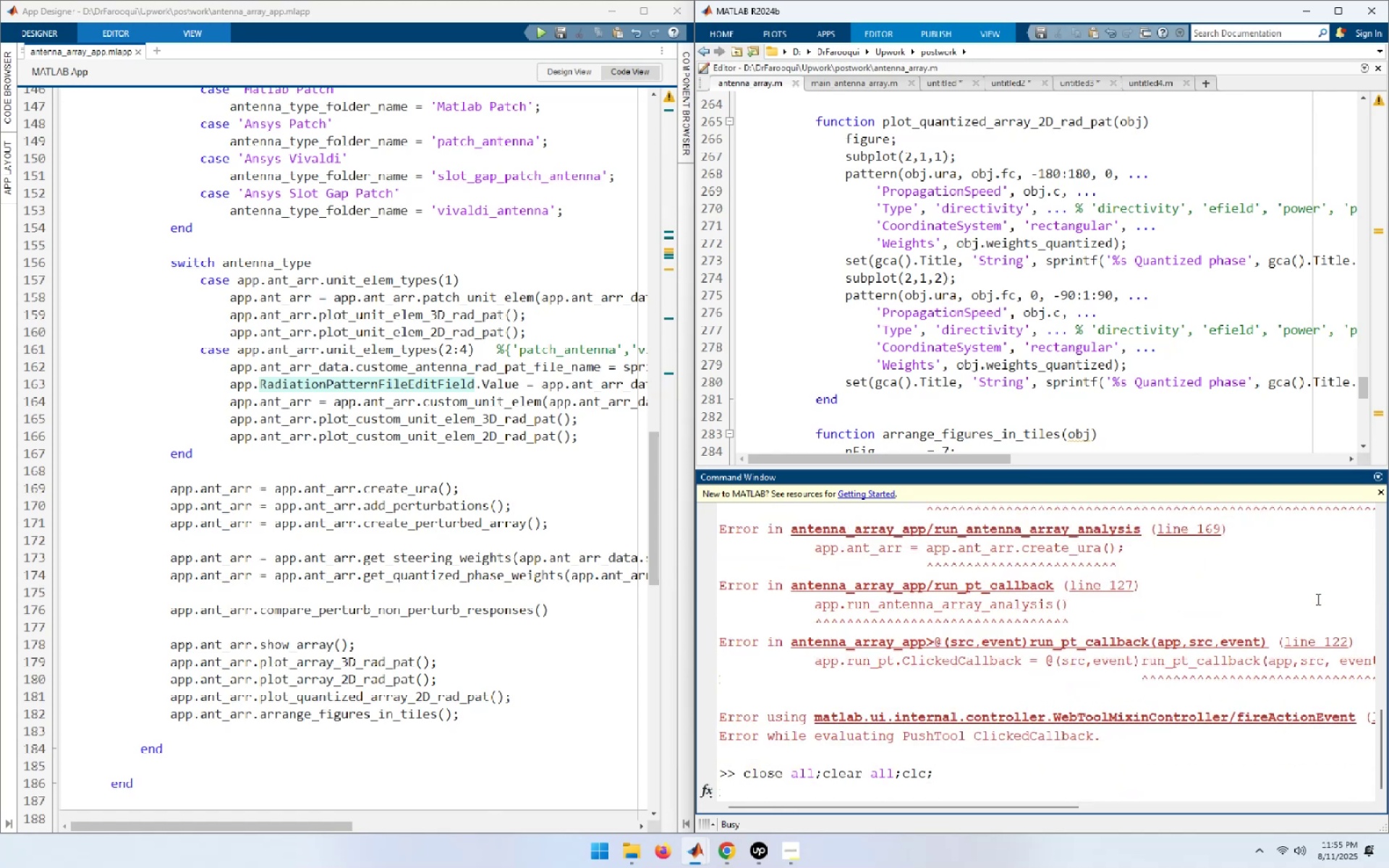 
left_click([830, 770])
 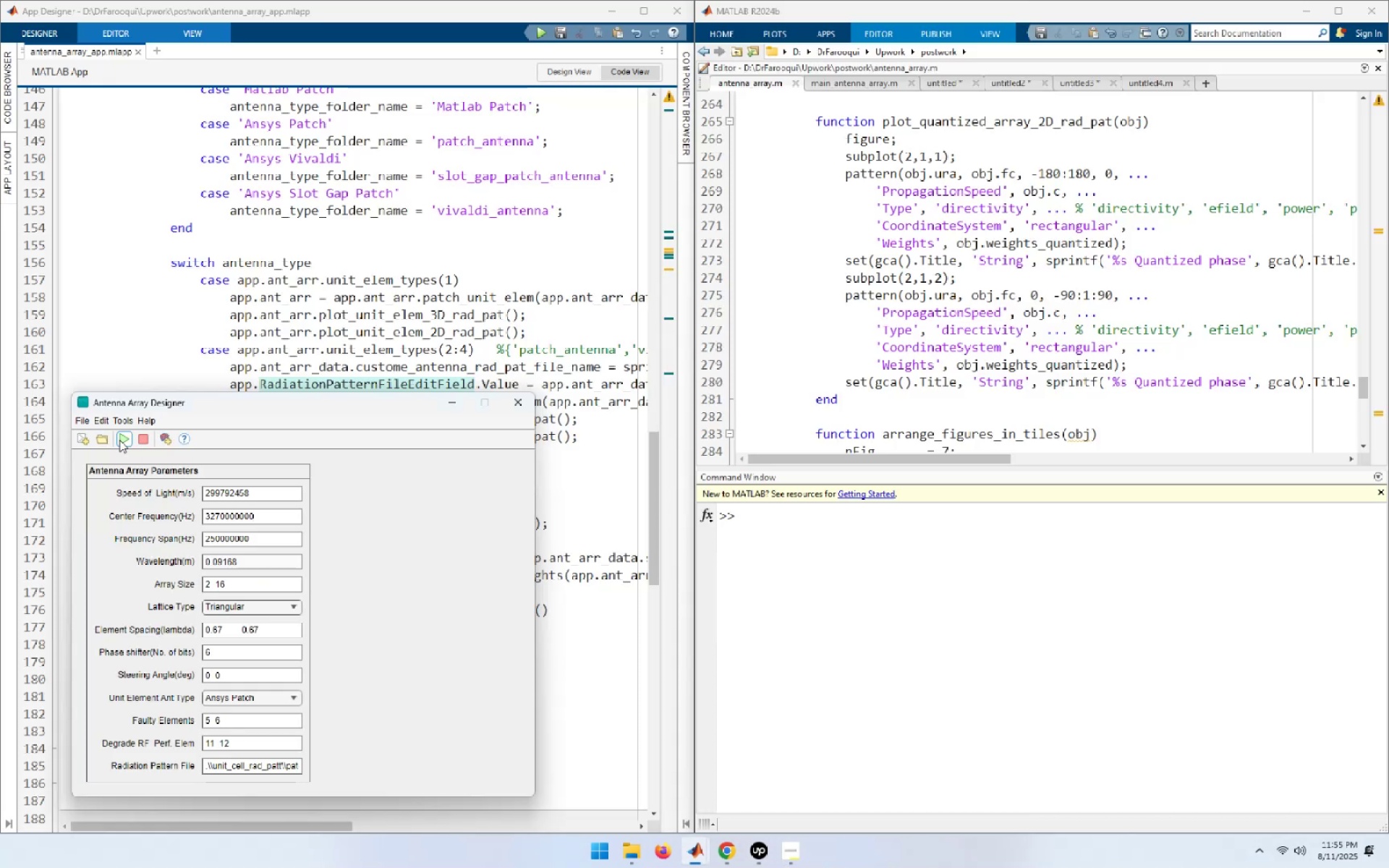 
left_click([120, 440])
 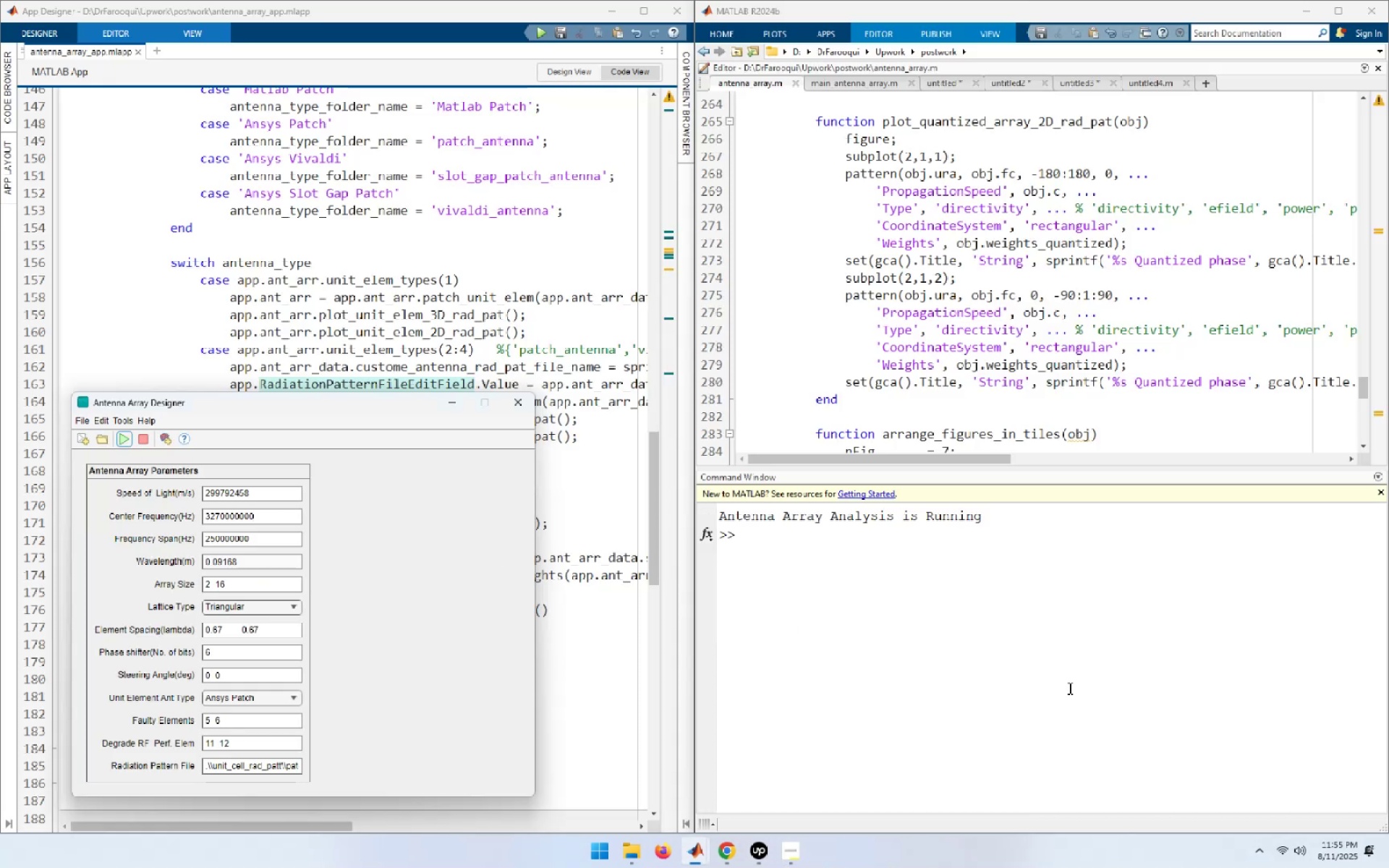 
wait(5.91)
 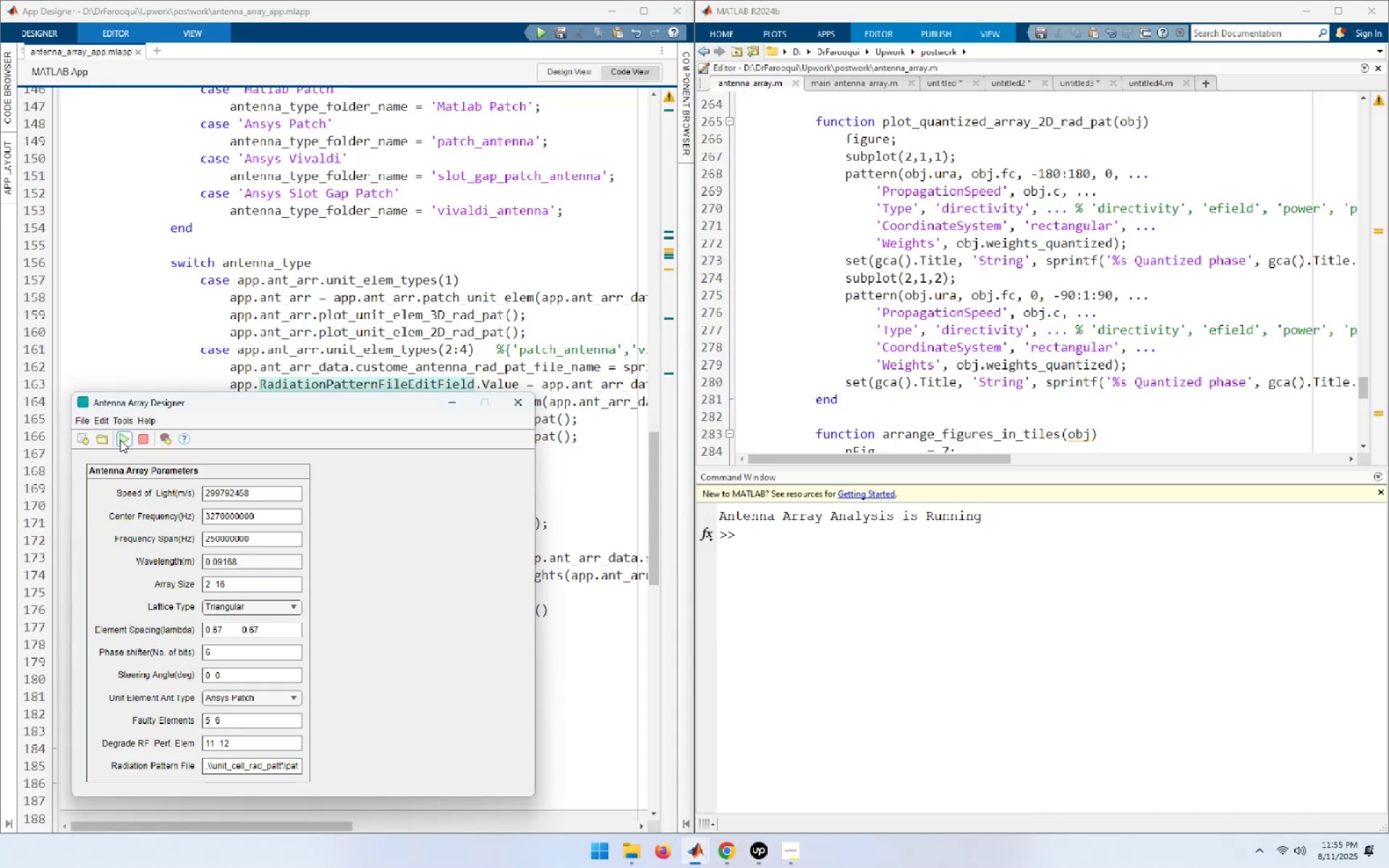 
left_click([1206, 627])
 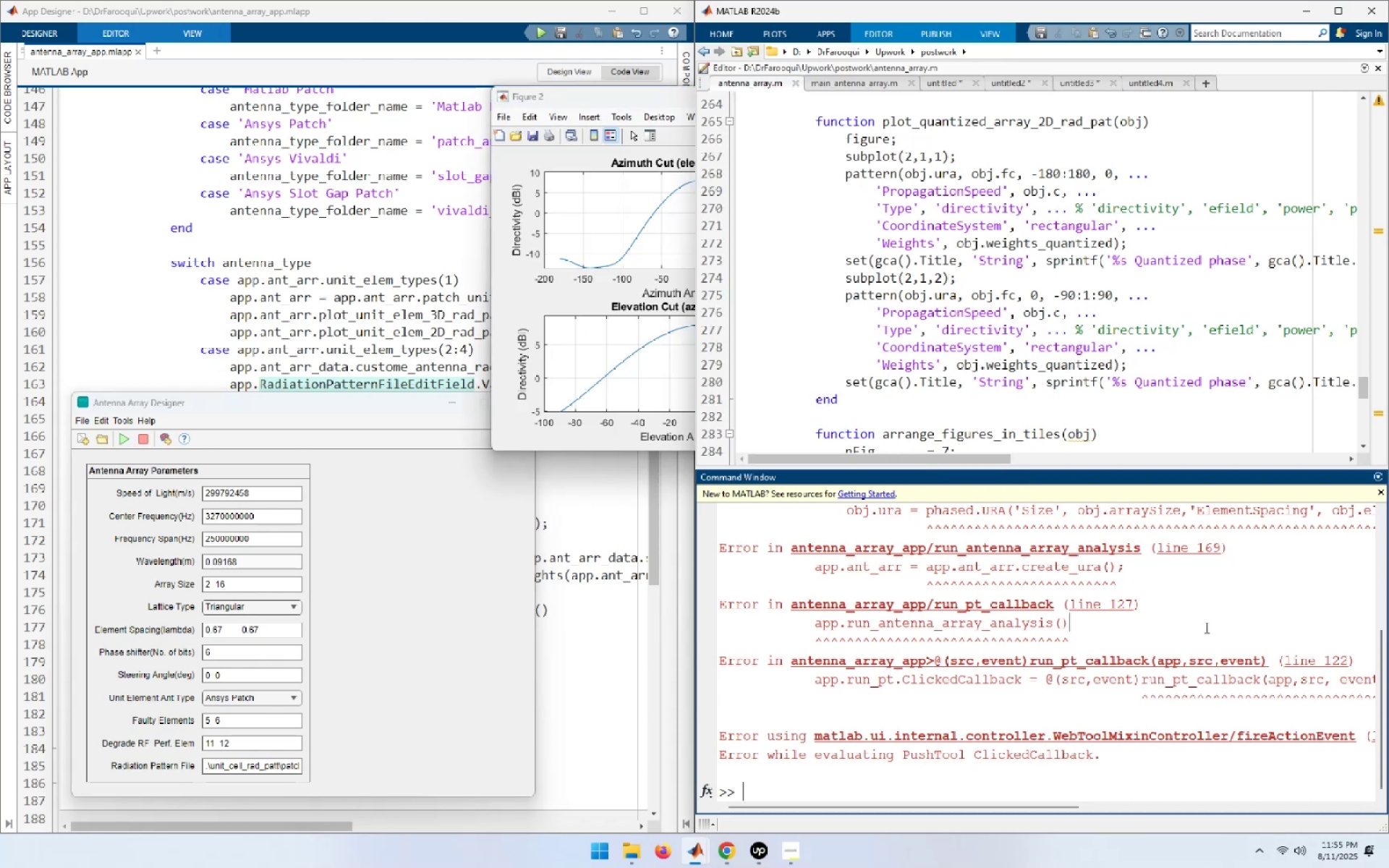 
scroll: coordinate [1205, 627], scroll_direction: up, amount: 1.0
 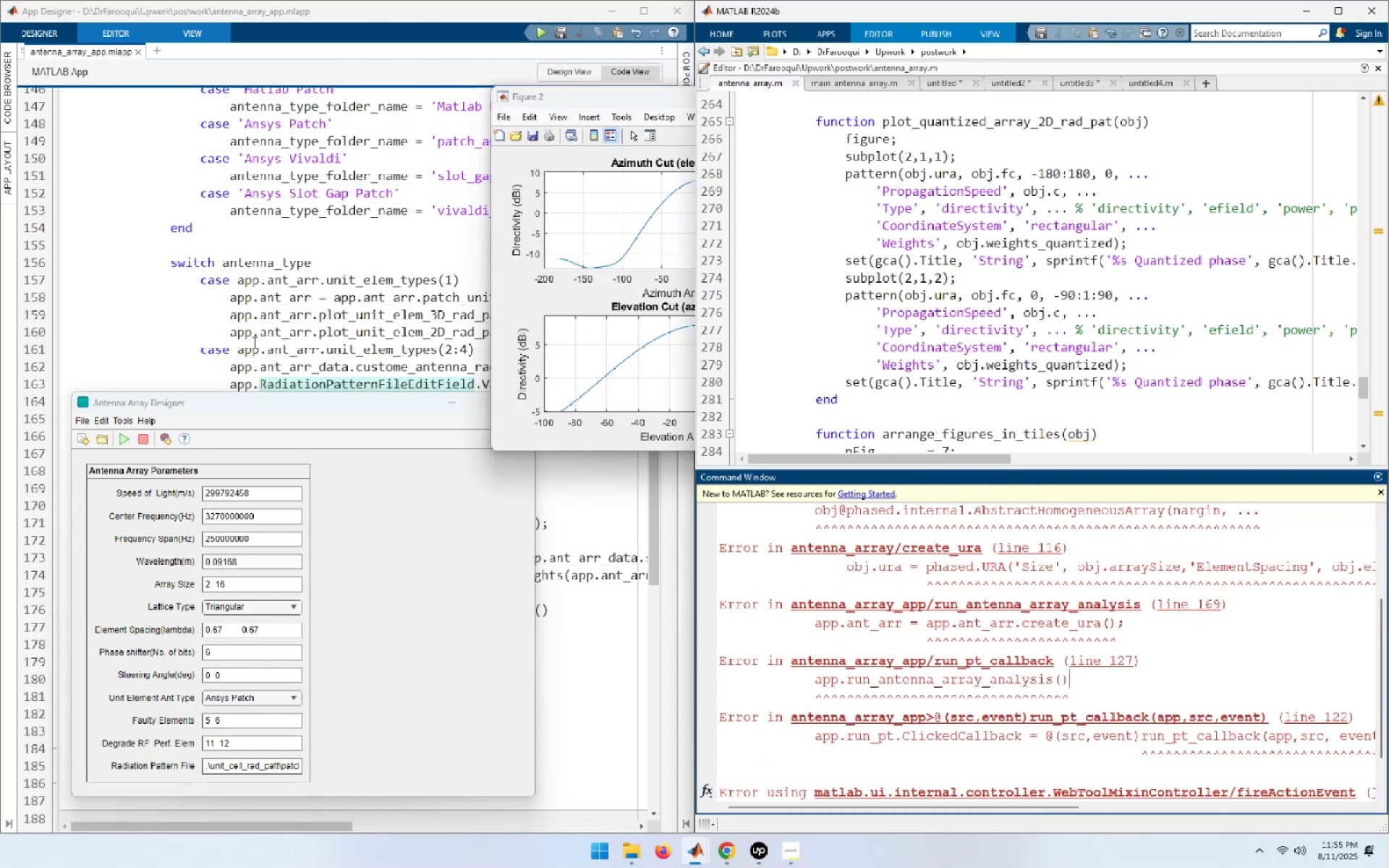 
left_click([370, 231])
 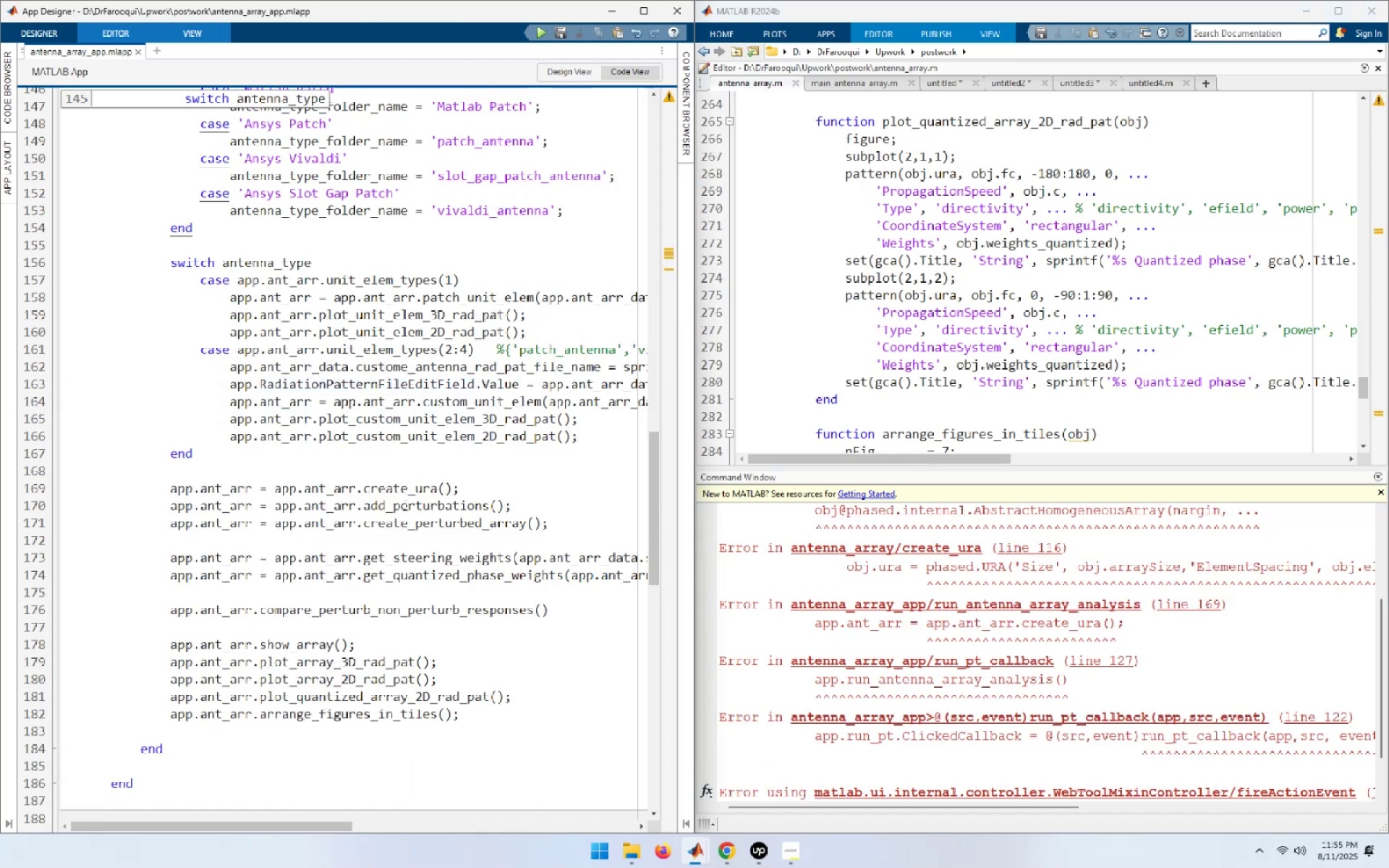 
scroll: coordinate [404, 504], scroll_direction: up, amount: 4.0
 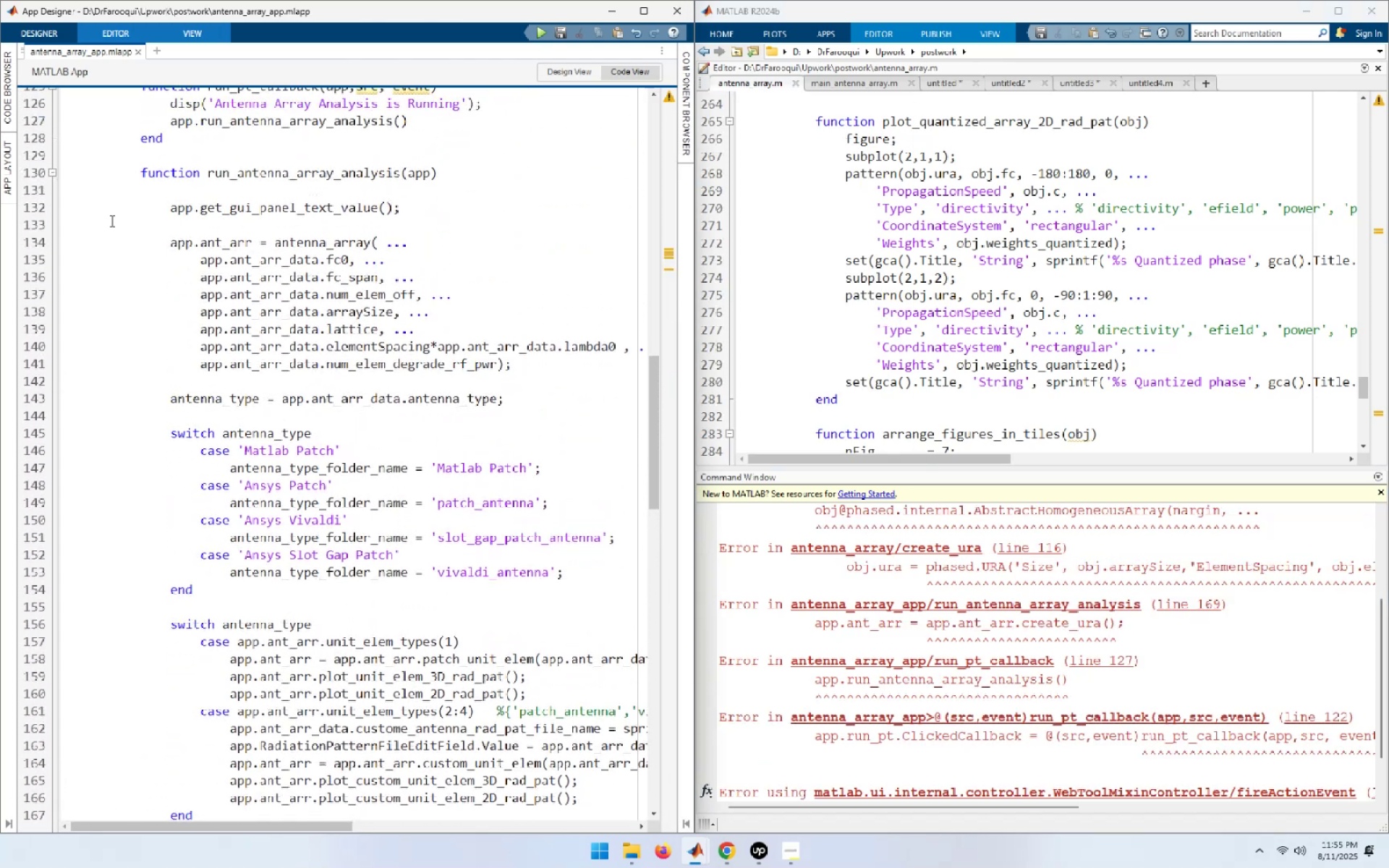 
left_click([24, 213])
 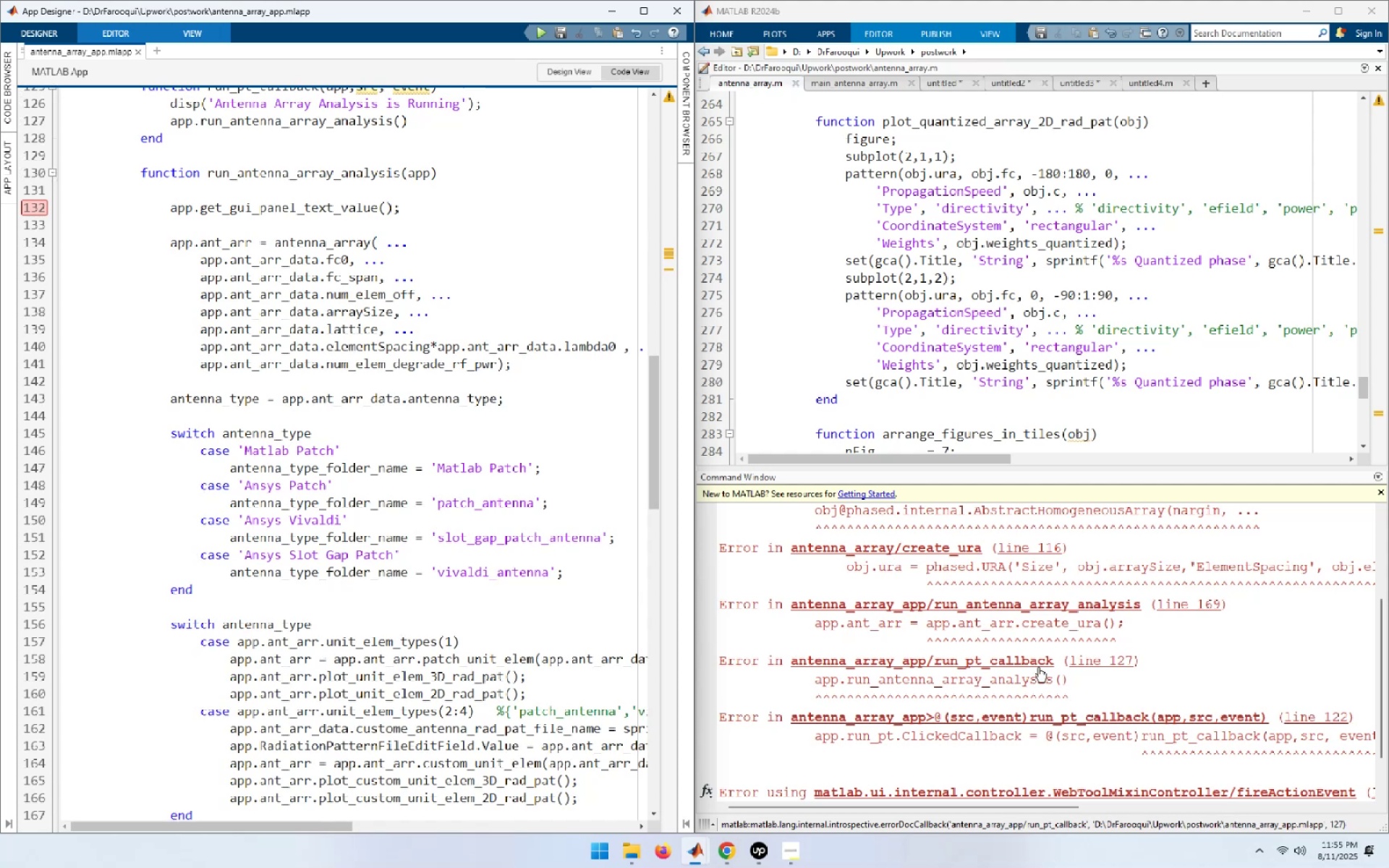 
left_click([1205, 663])
 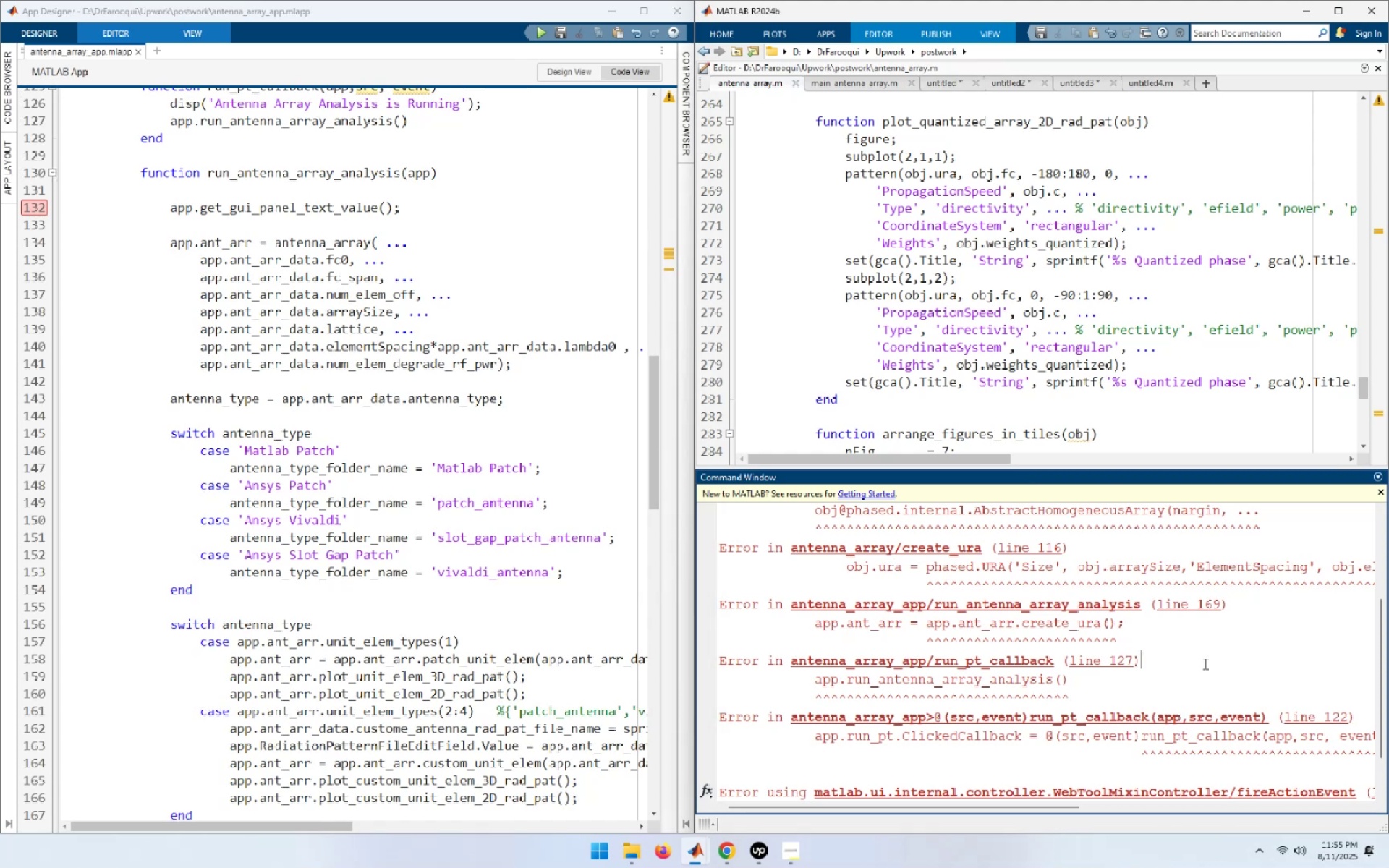 
type(clc)
 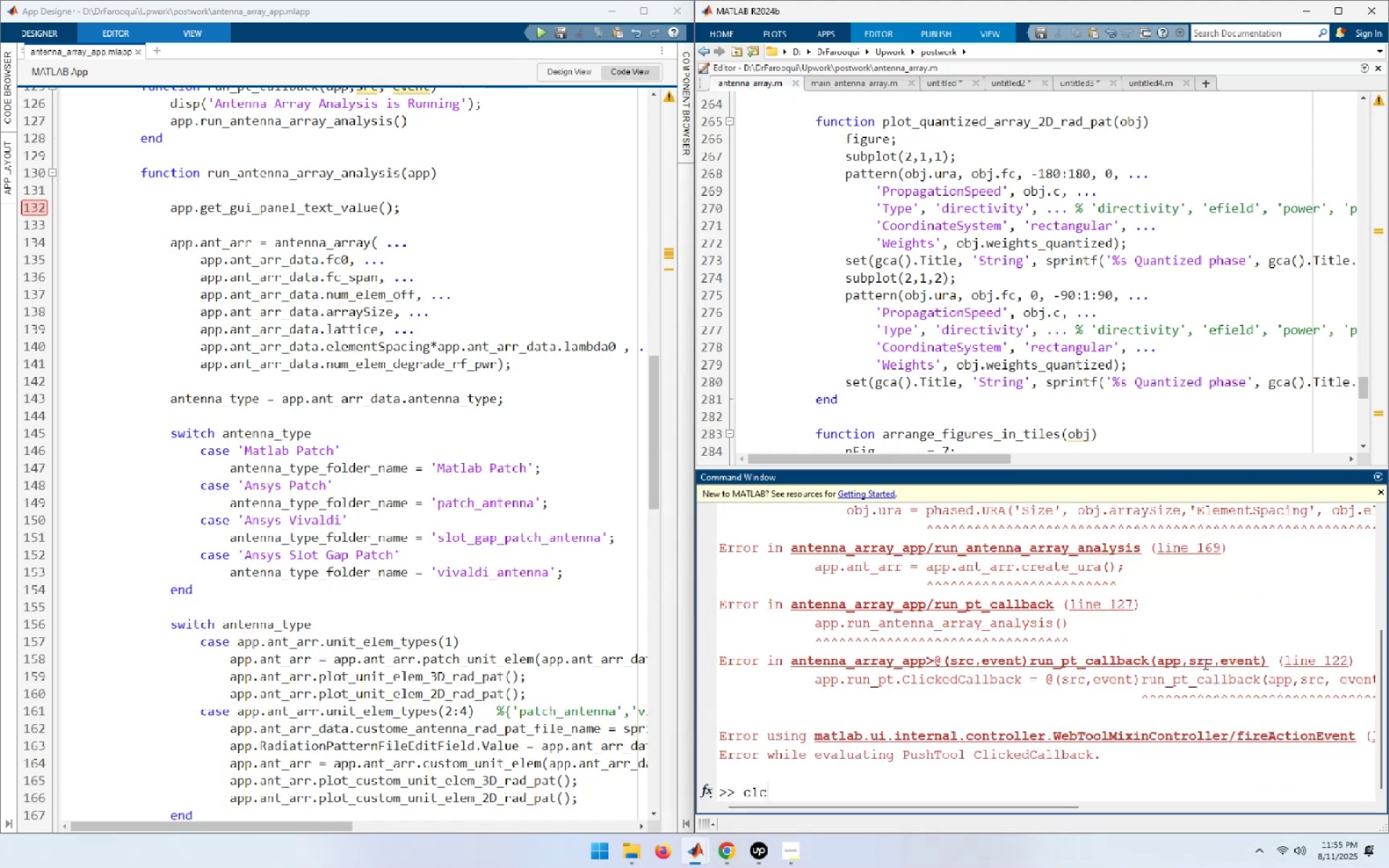 
key(Enter)
 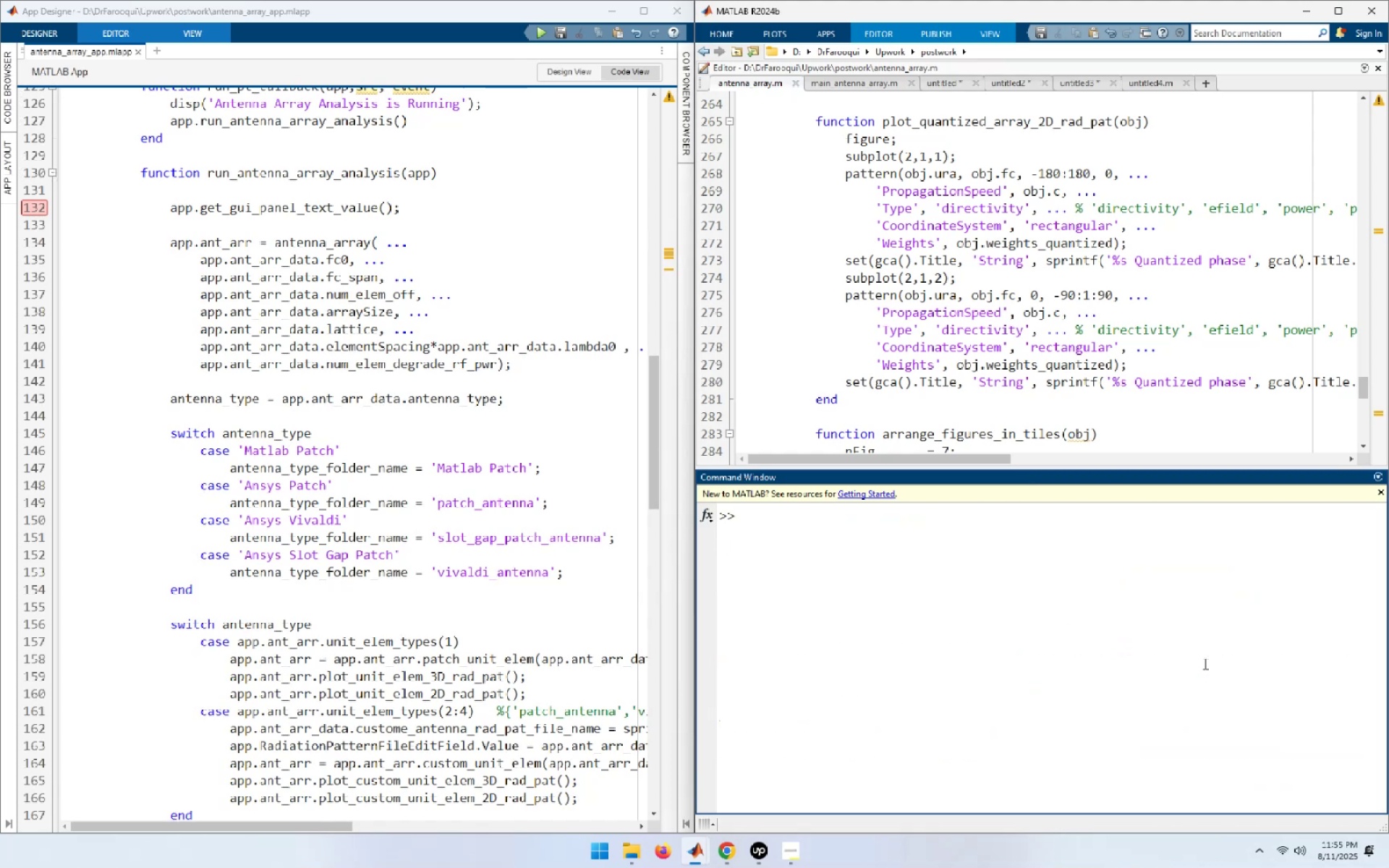 
key(Alt+AltLeft)
 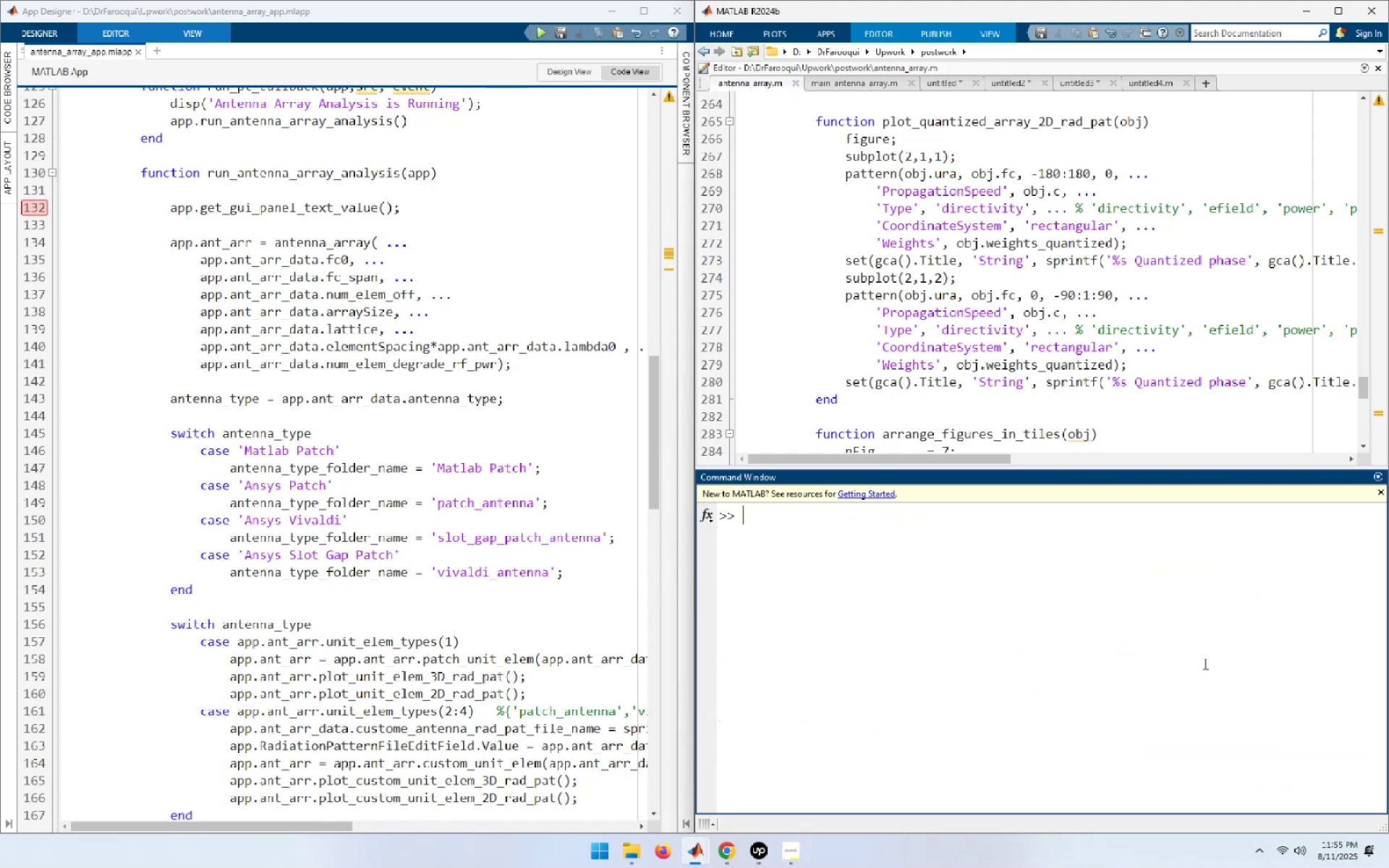 
key(Alt+Tab)
 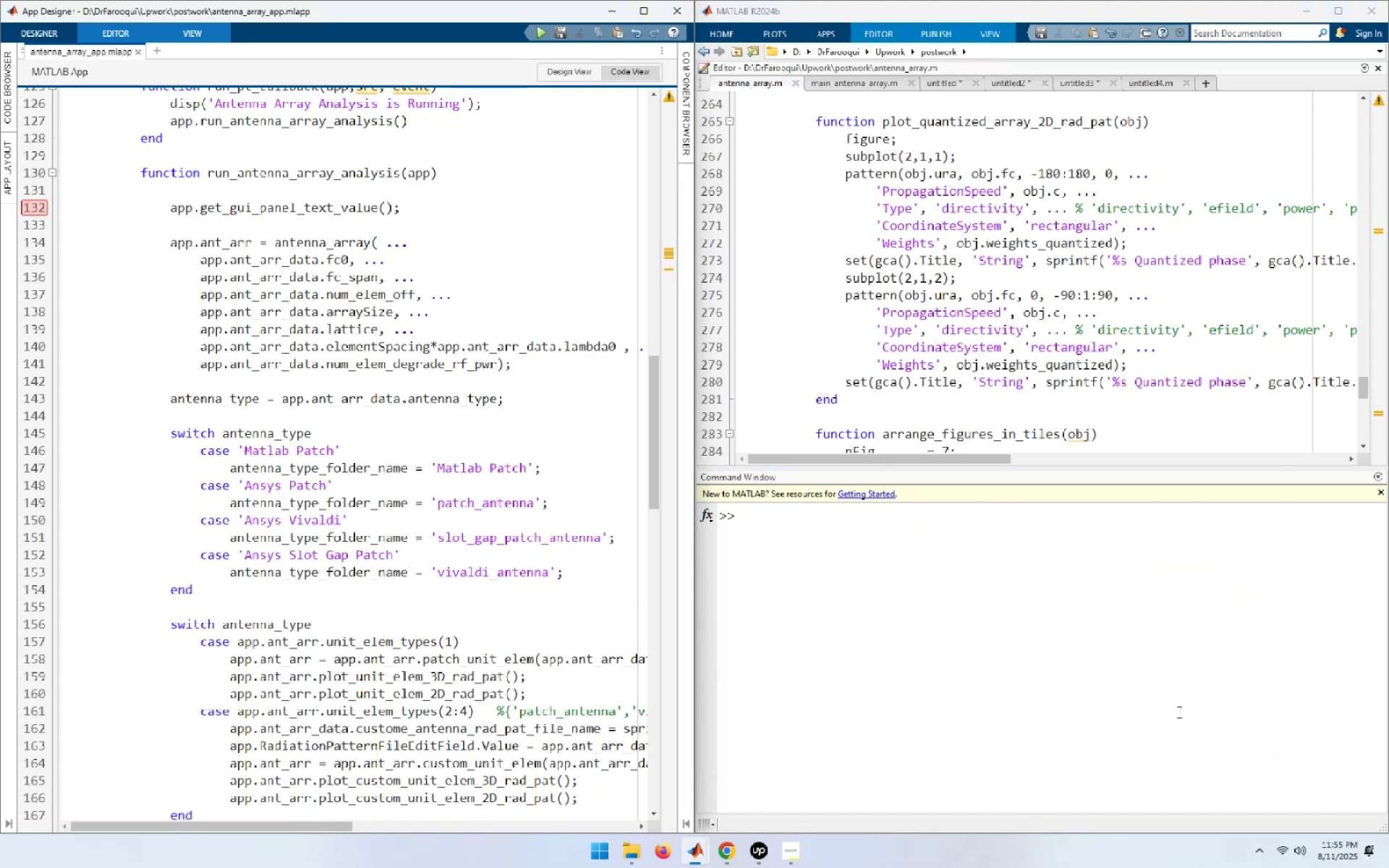 
mouse_move([730, 825])
 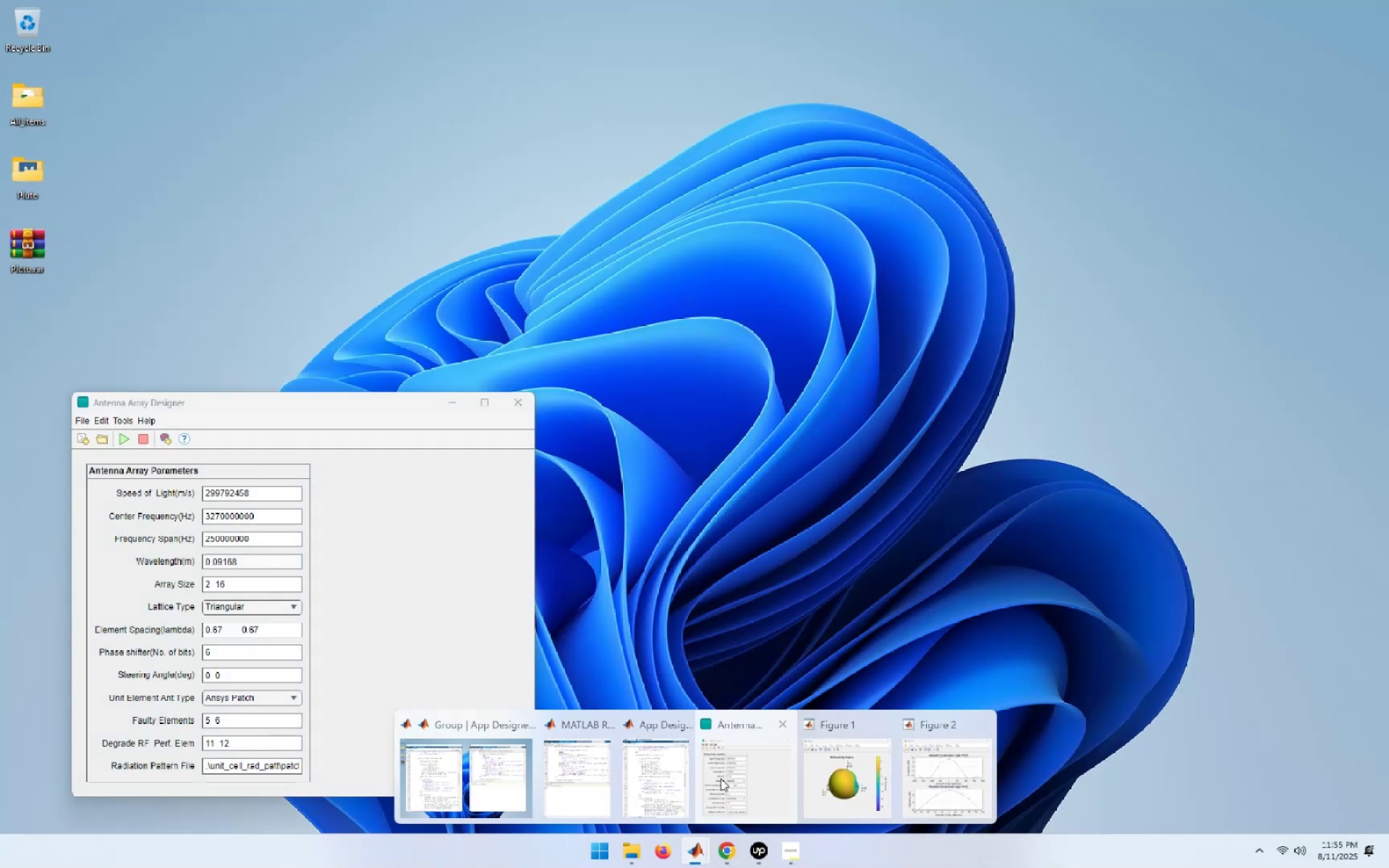 
left_click([719, 778])
 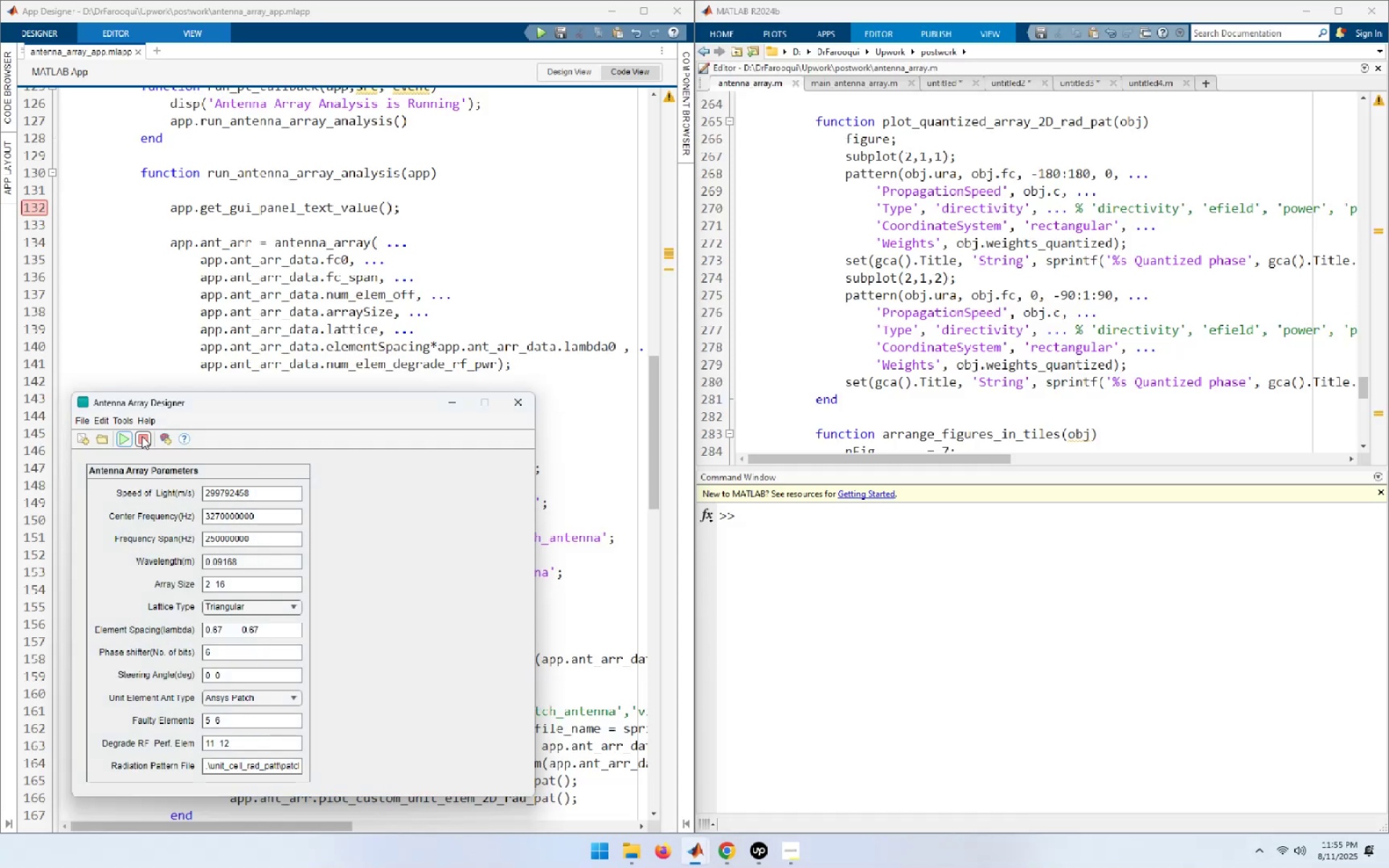 
left_click([122, 438])
 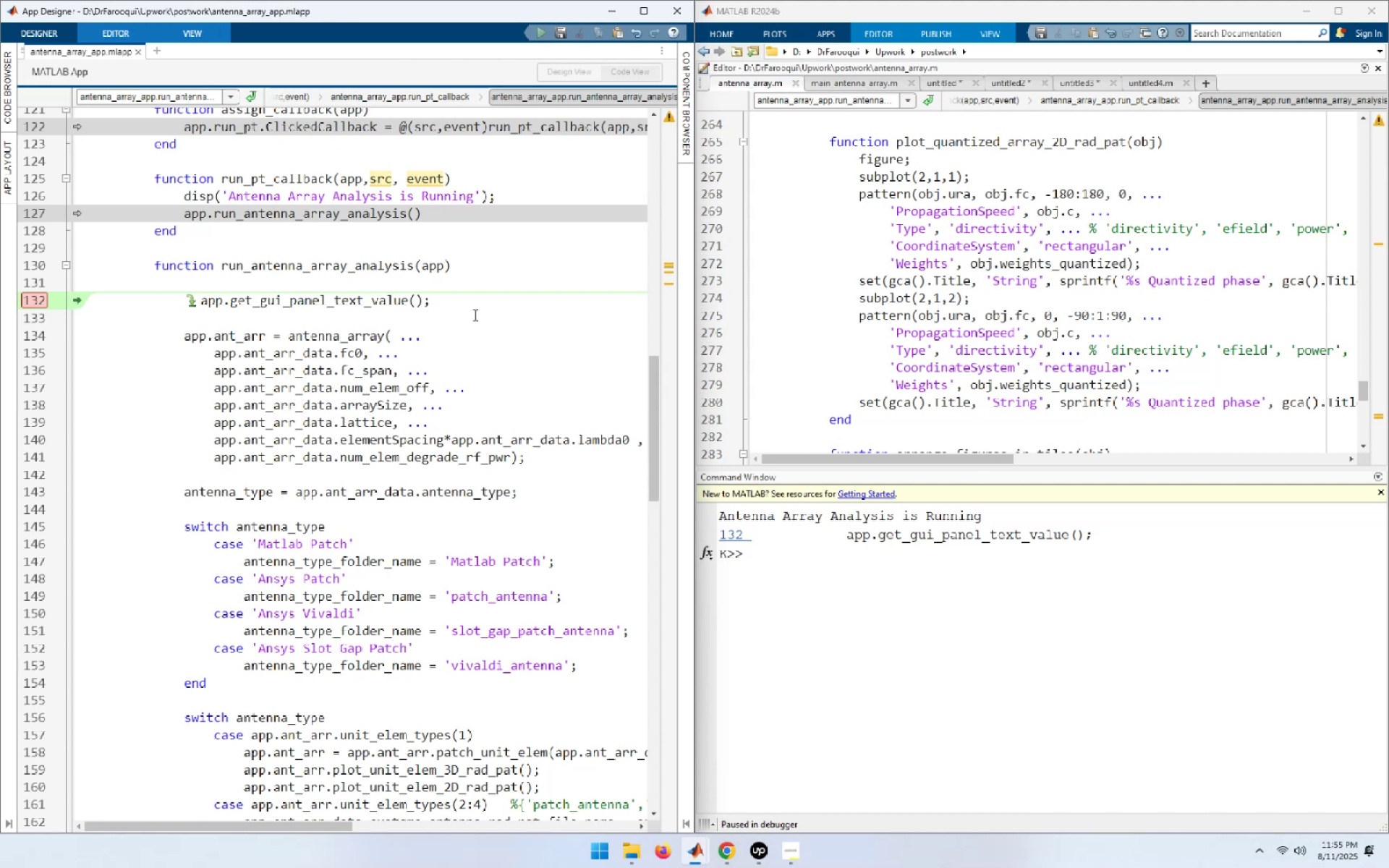 
left_click([476, 303])
 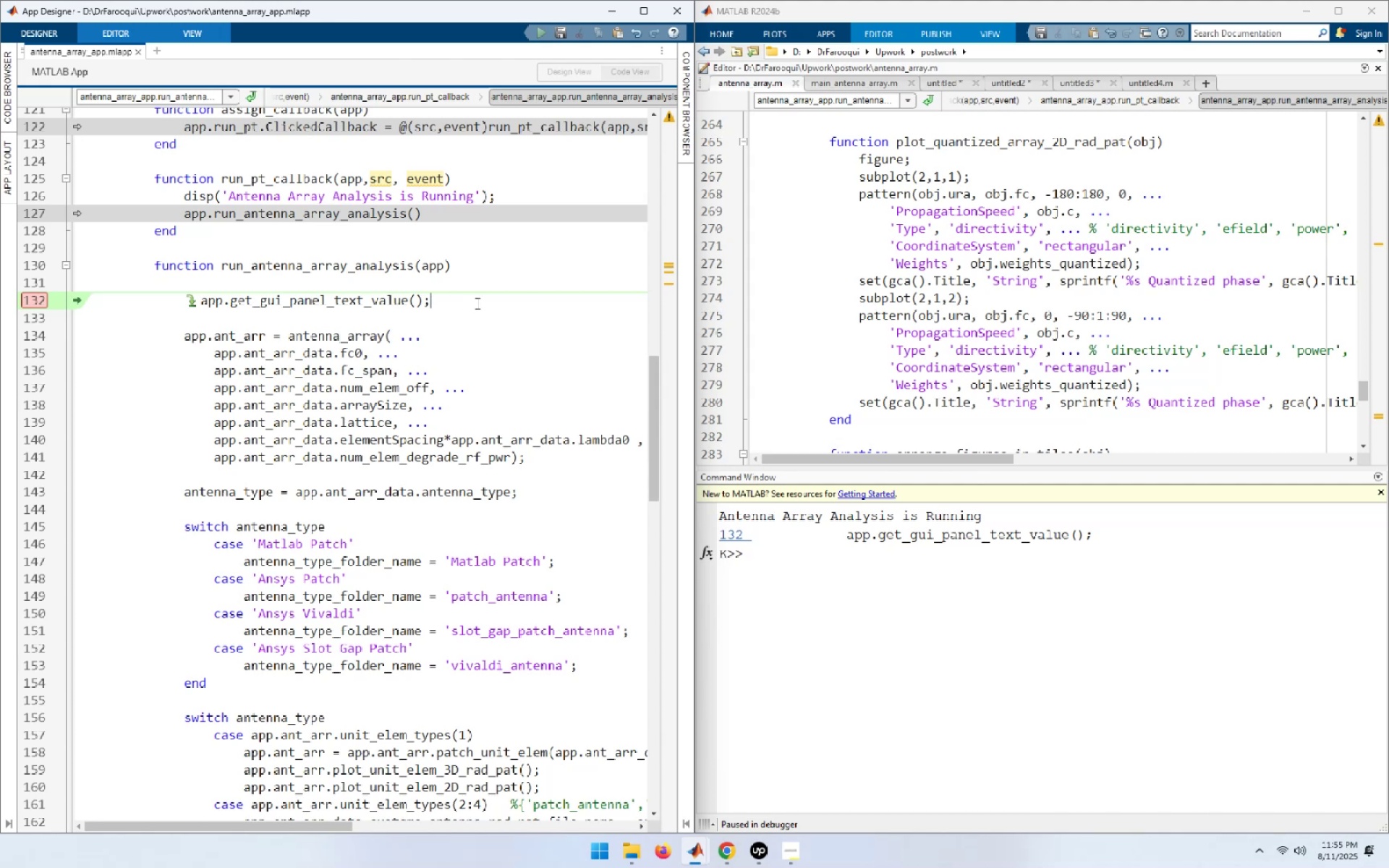 
key(F10)
 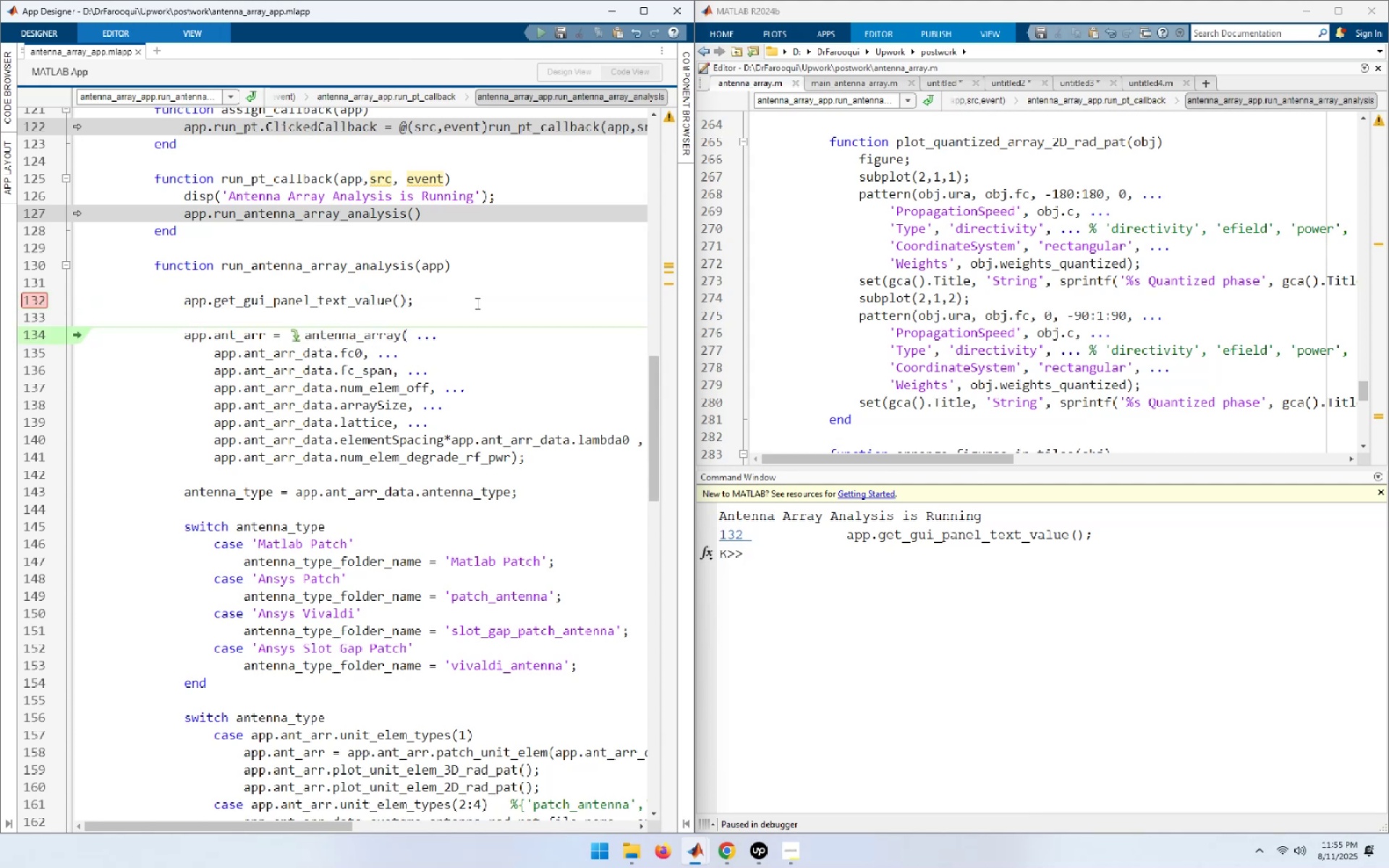 
key(F10)
 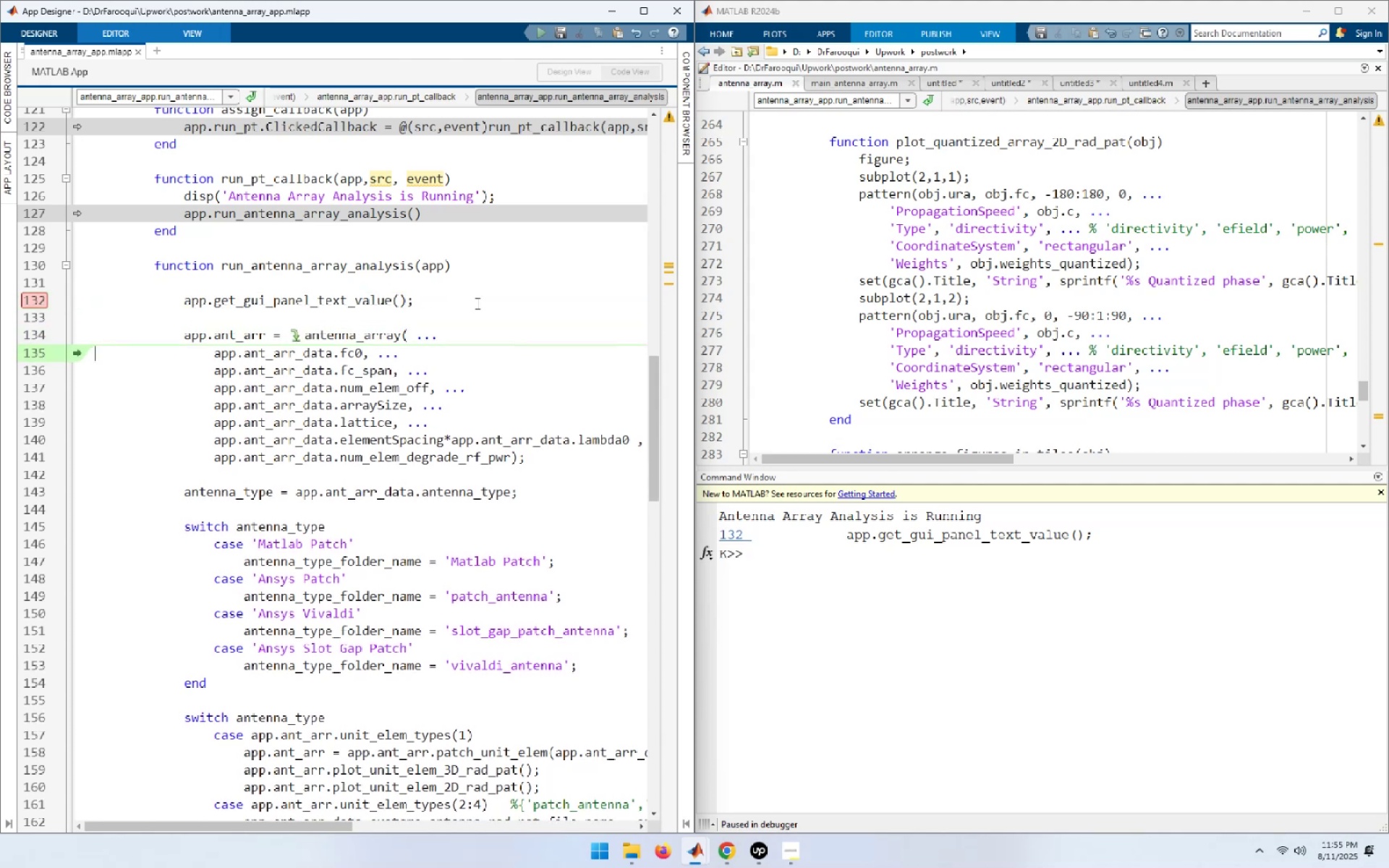 
key(F10)
 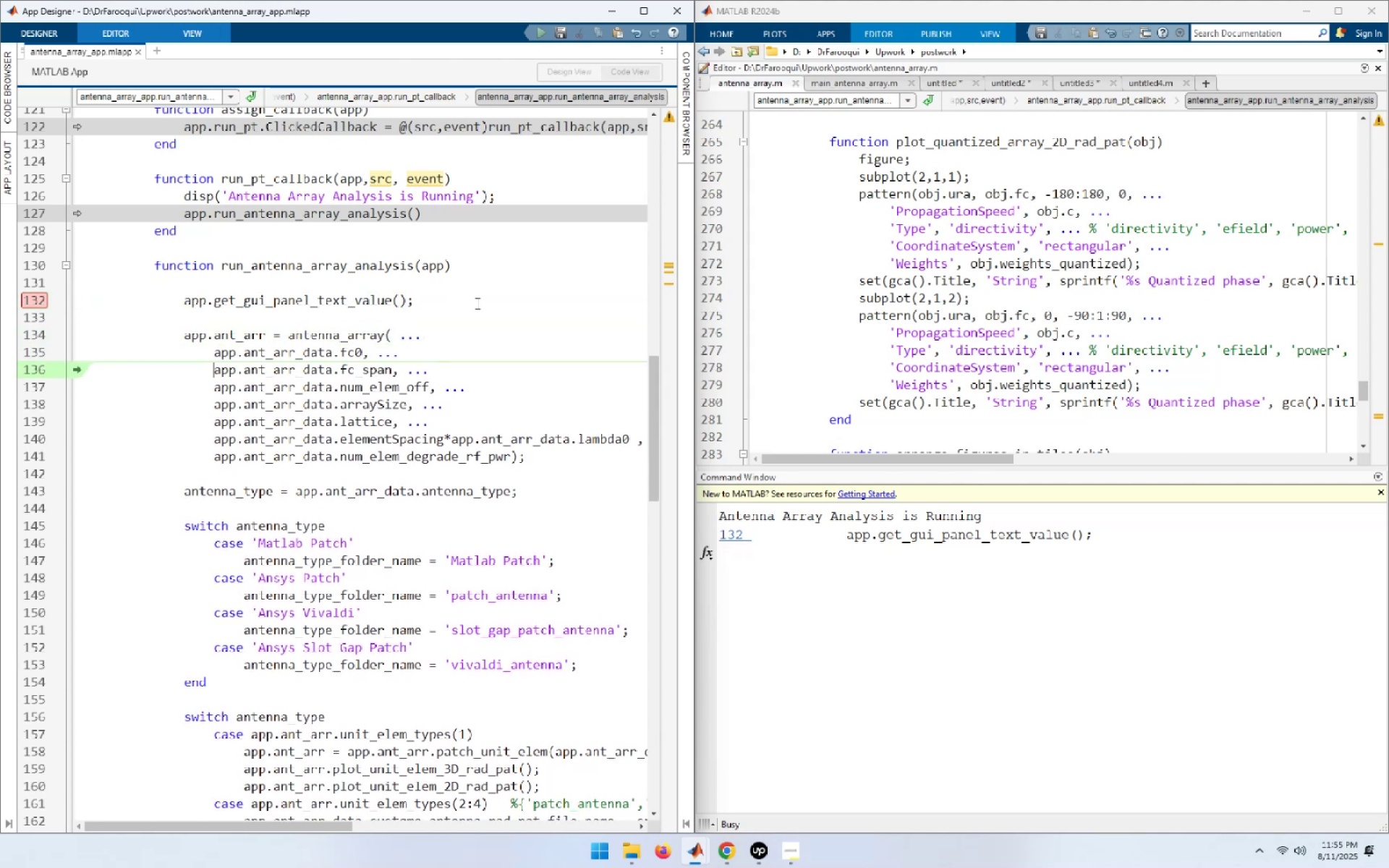 
key(F10)
 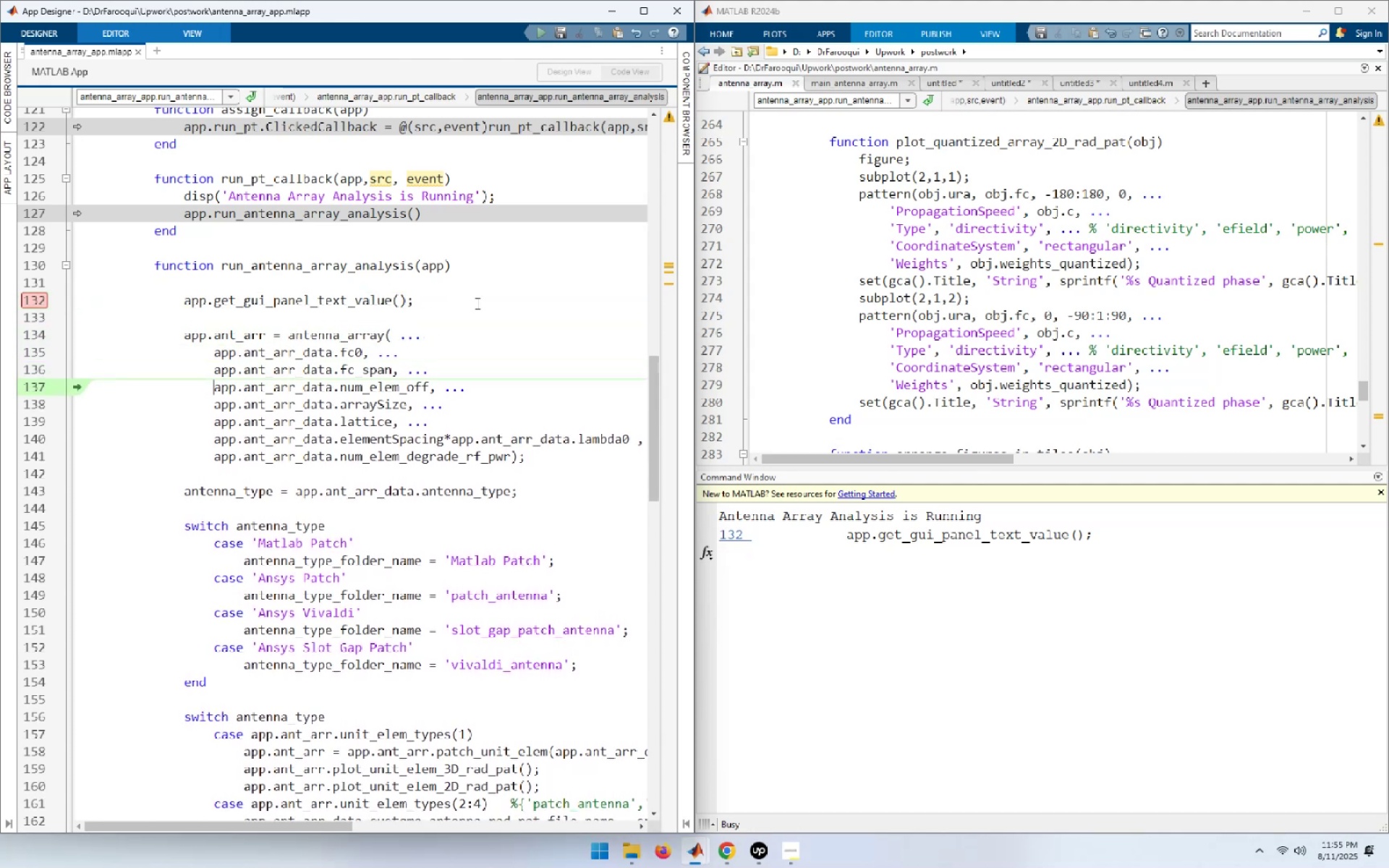 
key(F10)
 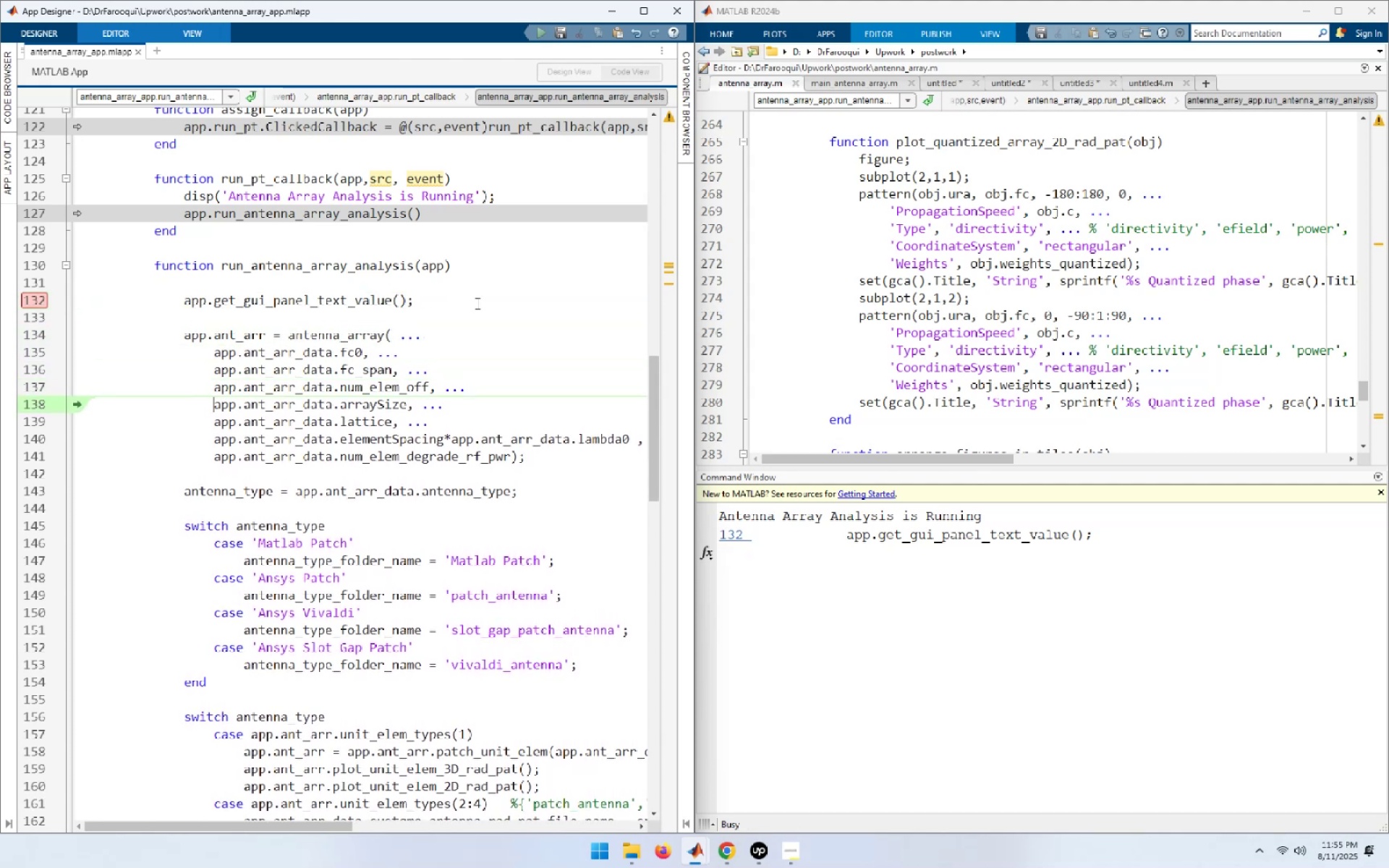 
key(F10)
 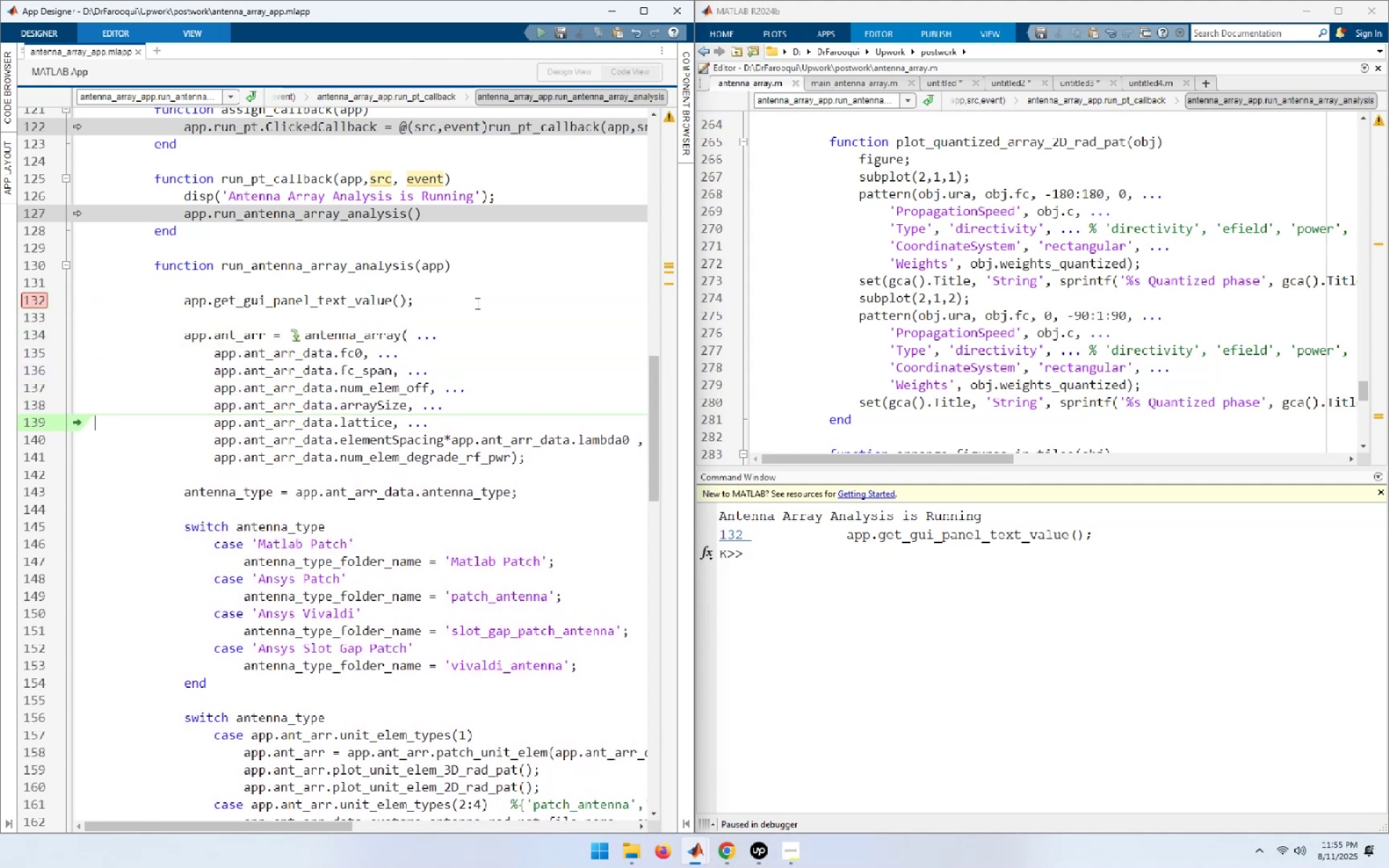 
key(F10)
 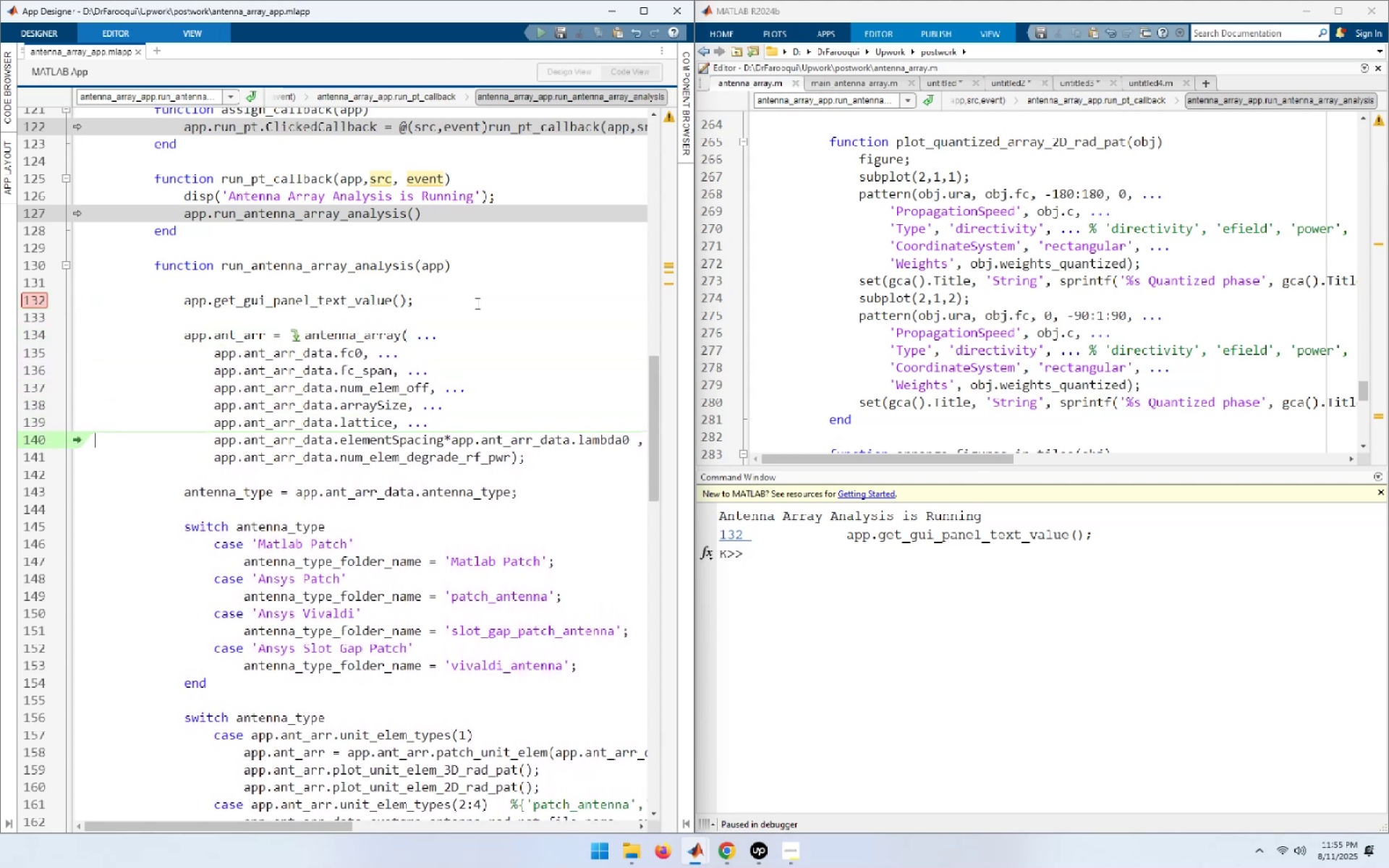 
key(F10)
 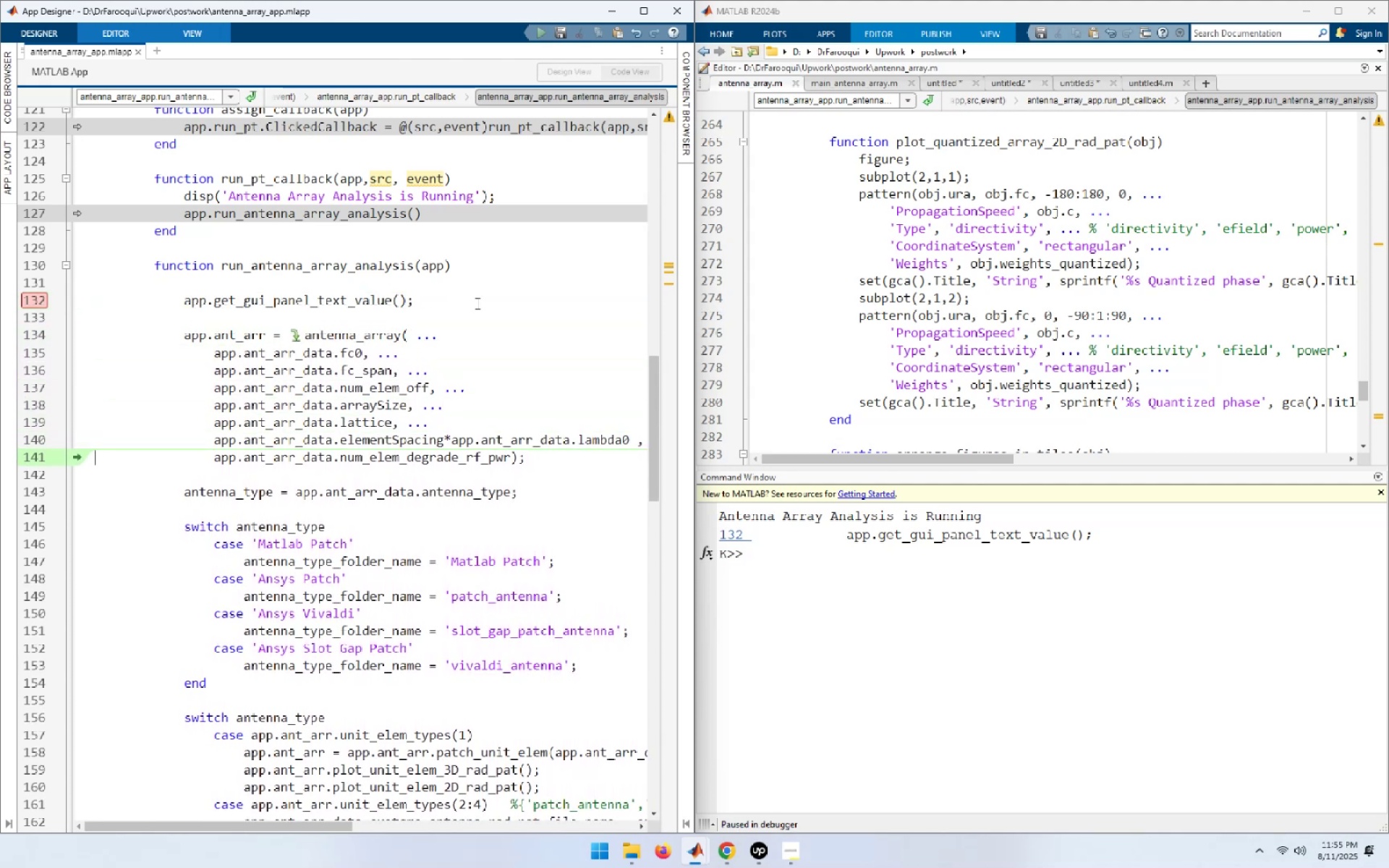 
key(F10)
 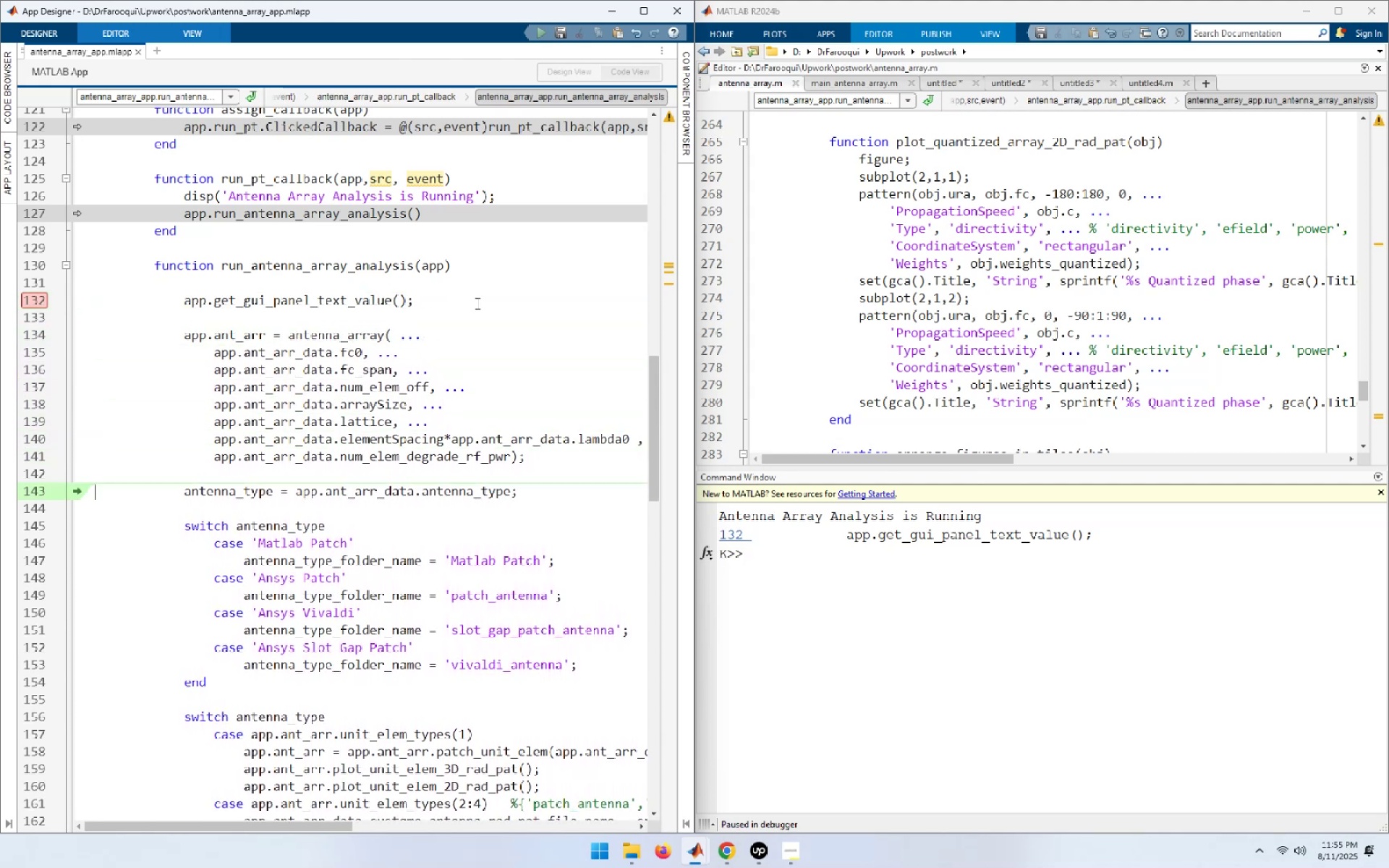 
key(F10)
 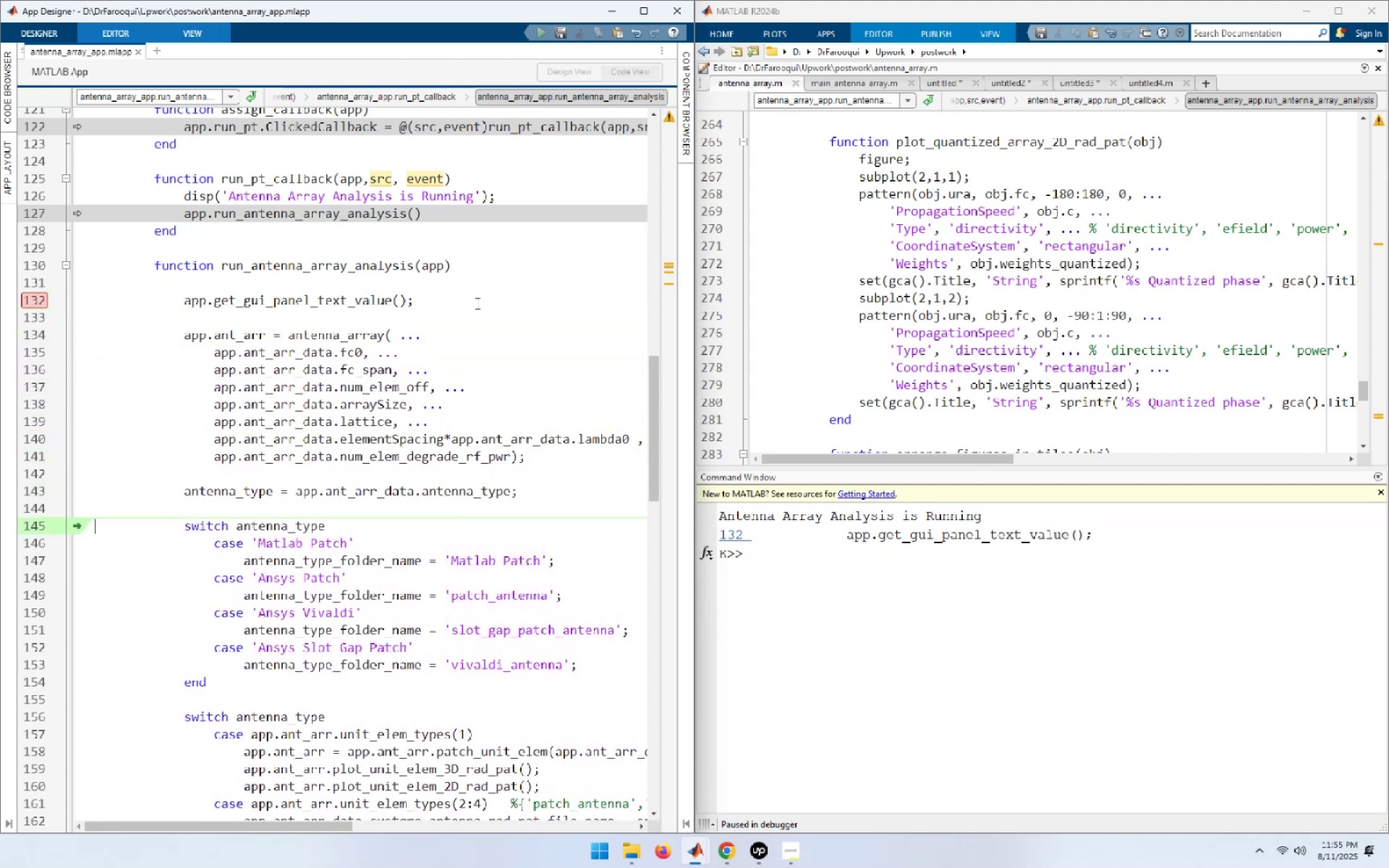 
key(F10)
 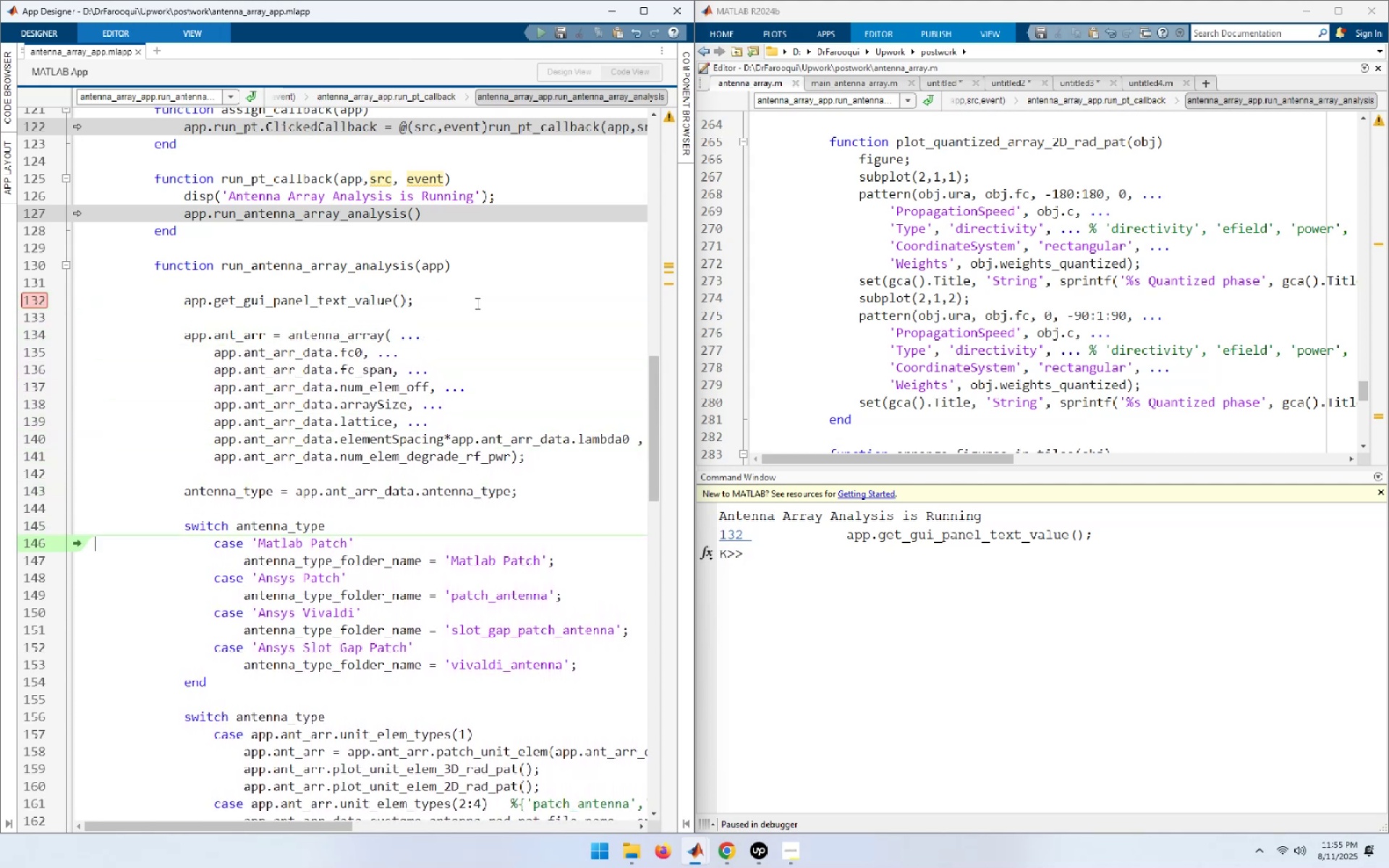 
key(F10)
 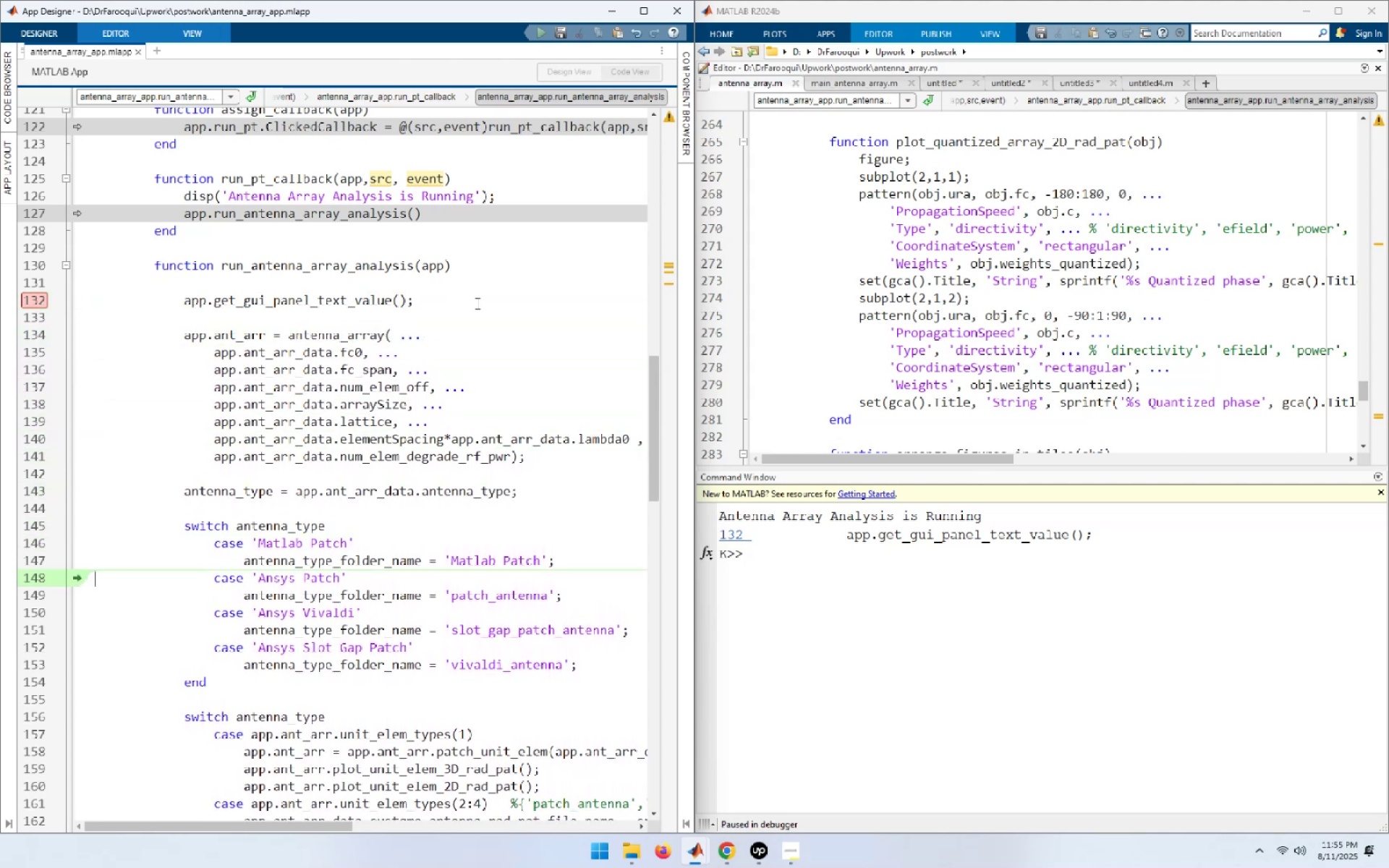 
key(F10)
 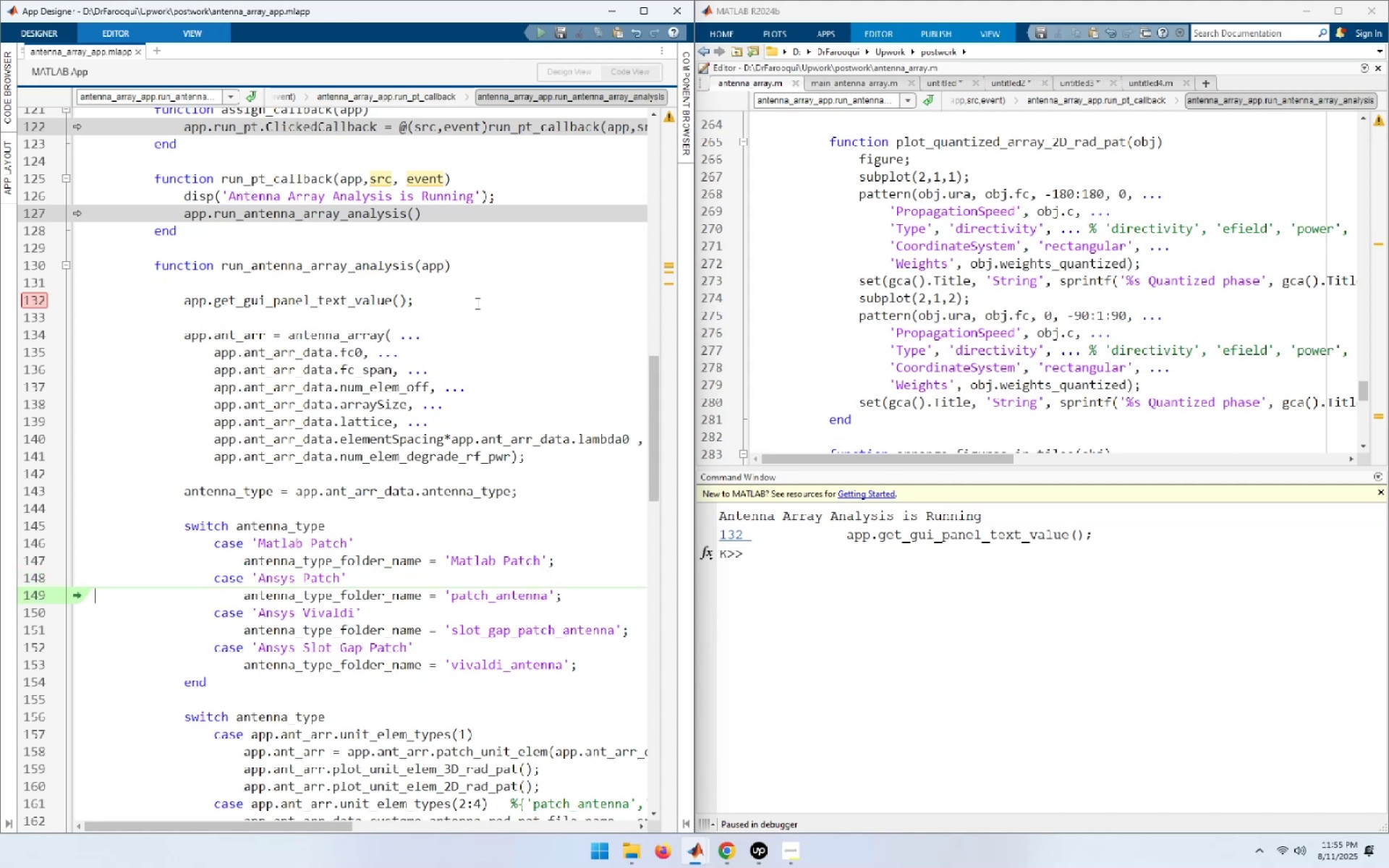 
key(F10)
 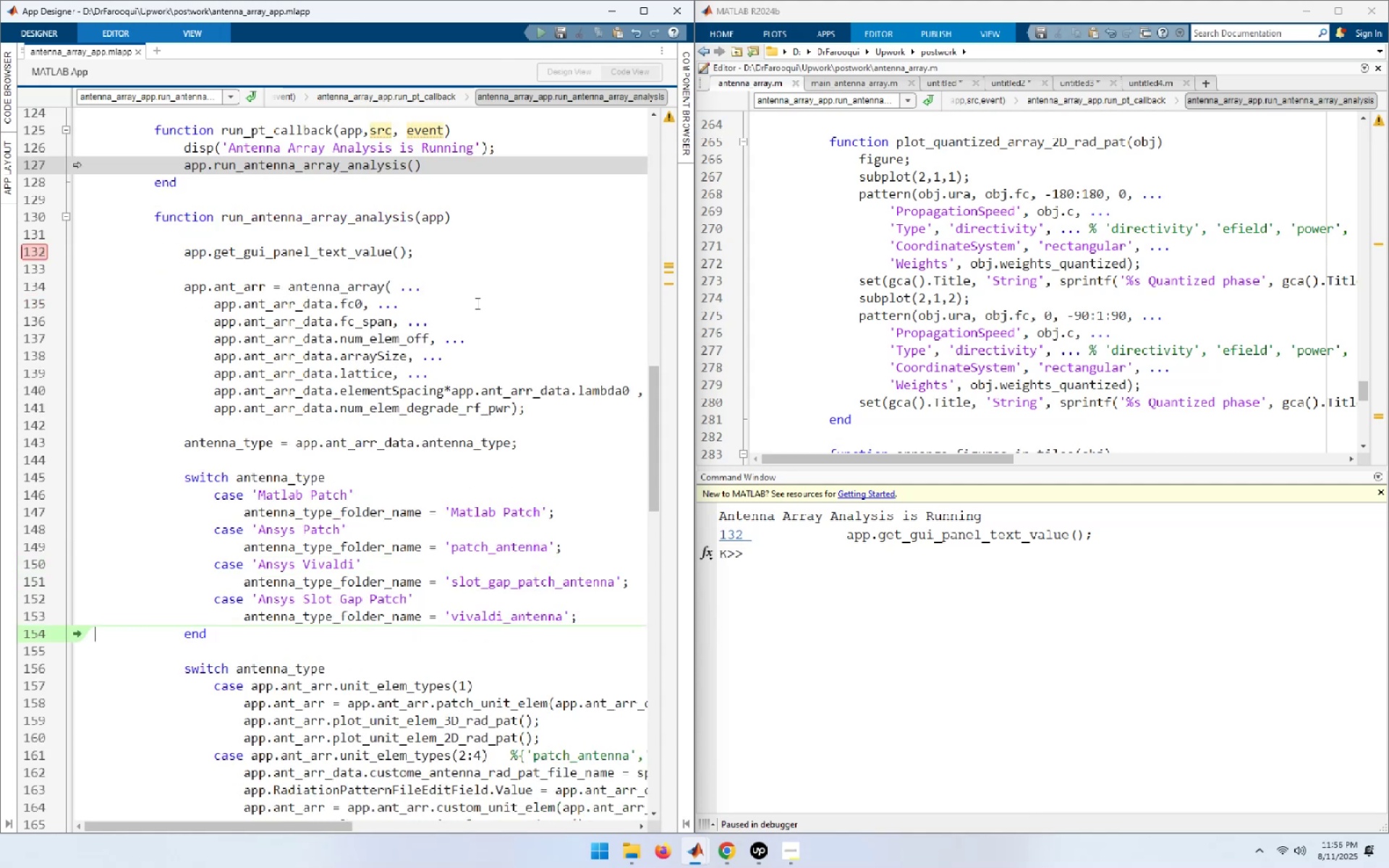 
key(F10)
 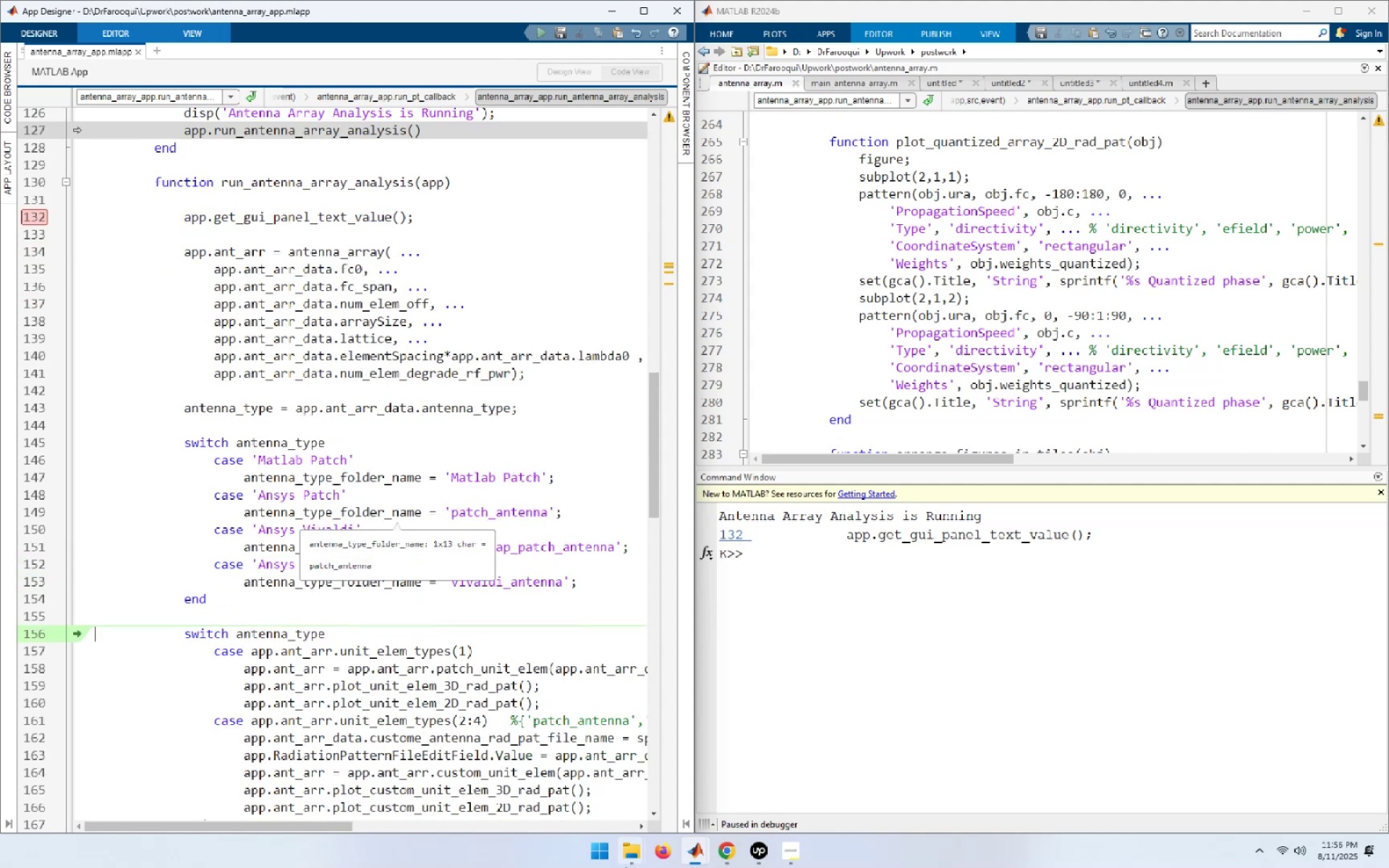 
wait(10.72)
 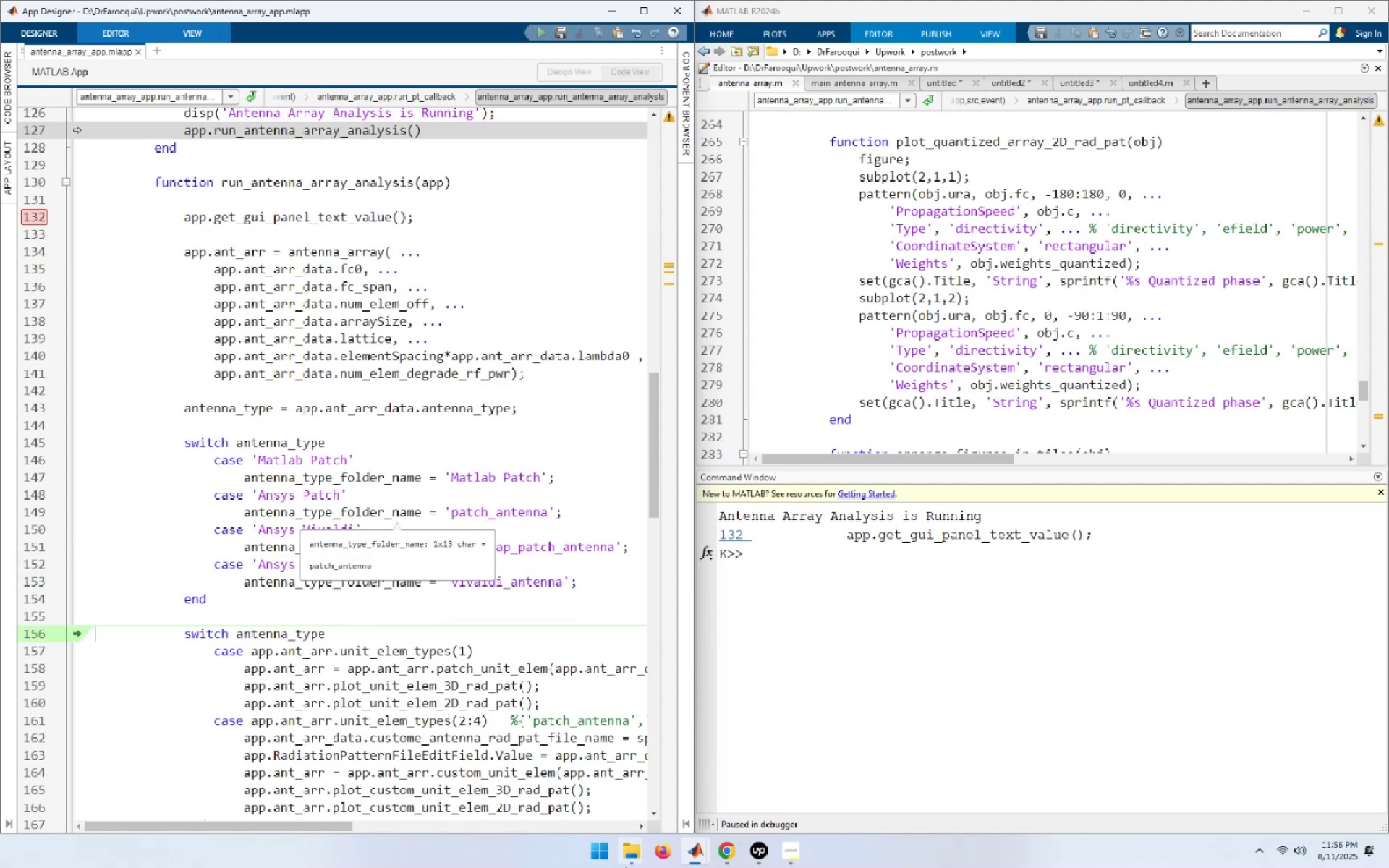 
left_click([556, 422])
 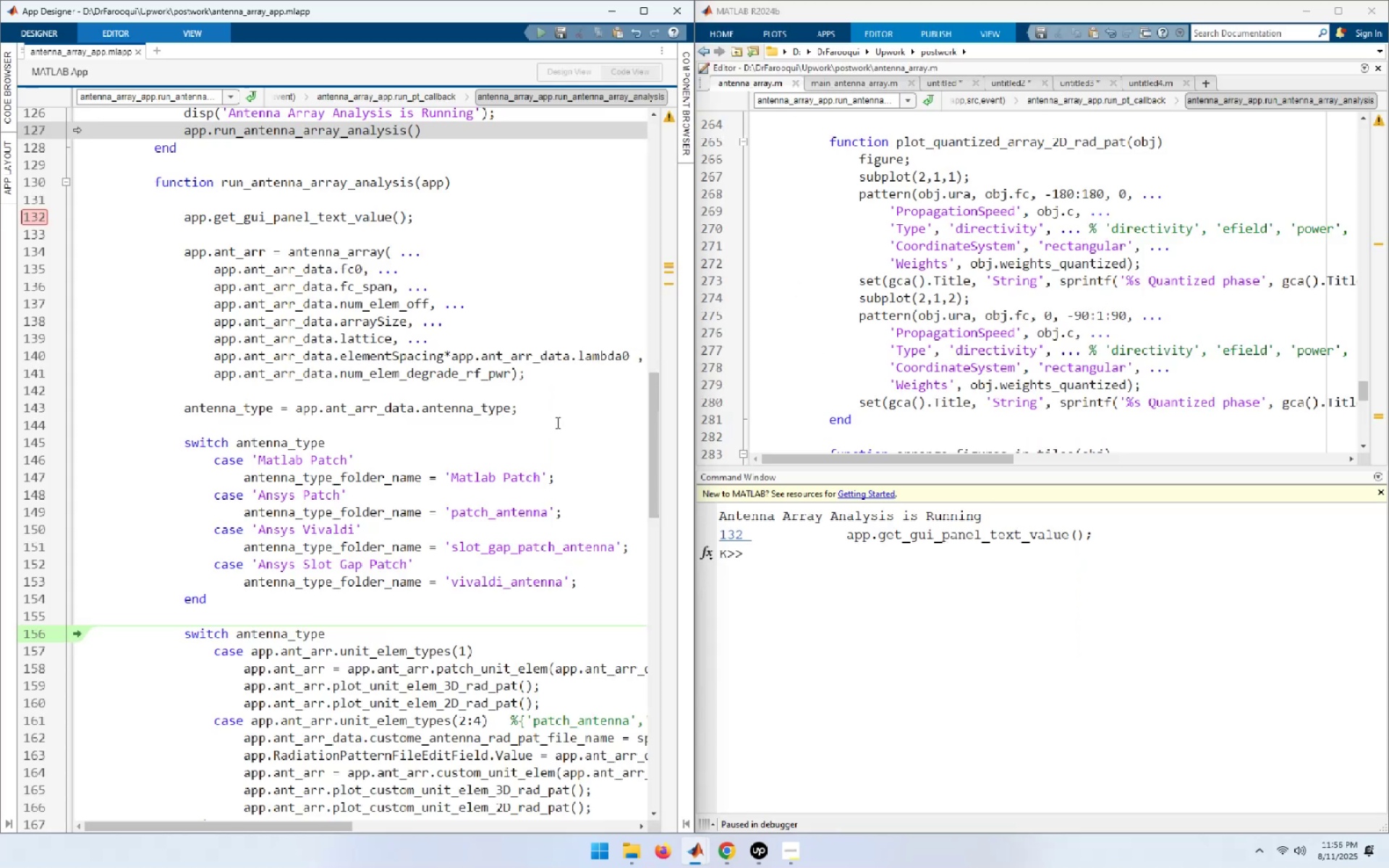 
key(F5)
 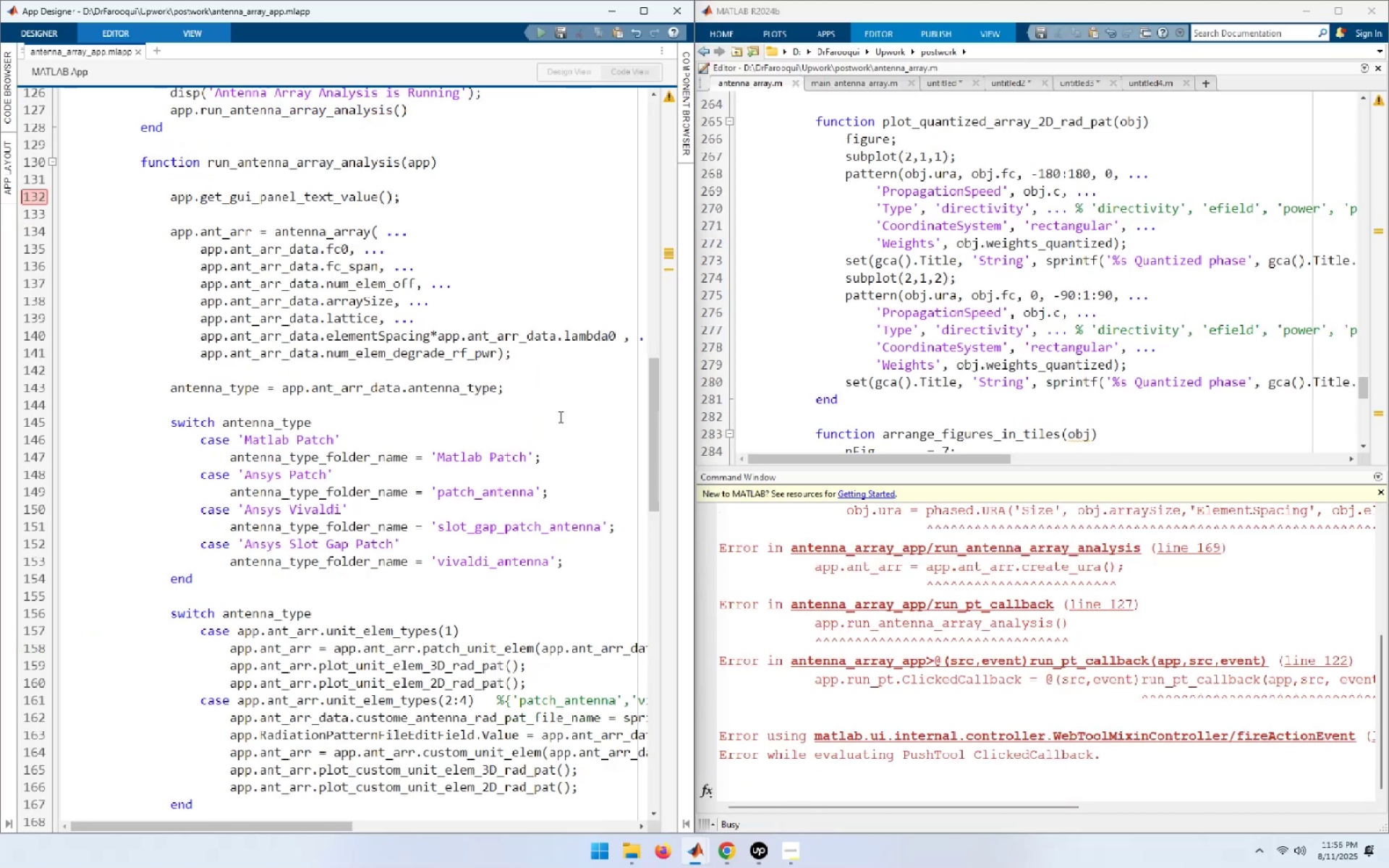 
wait(5.39)
 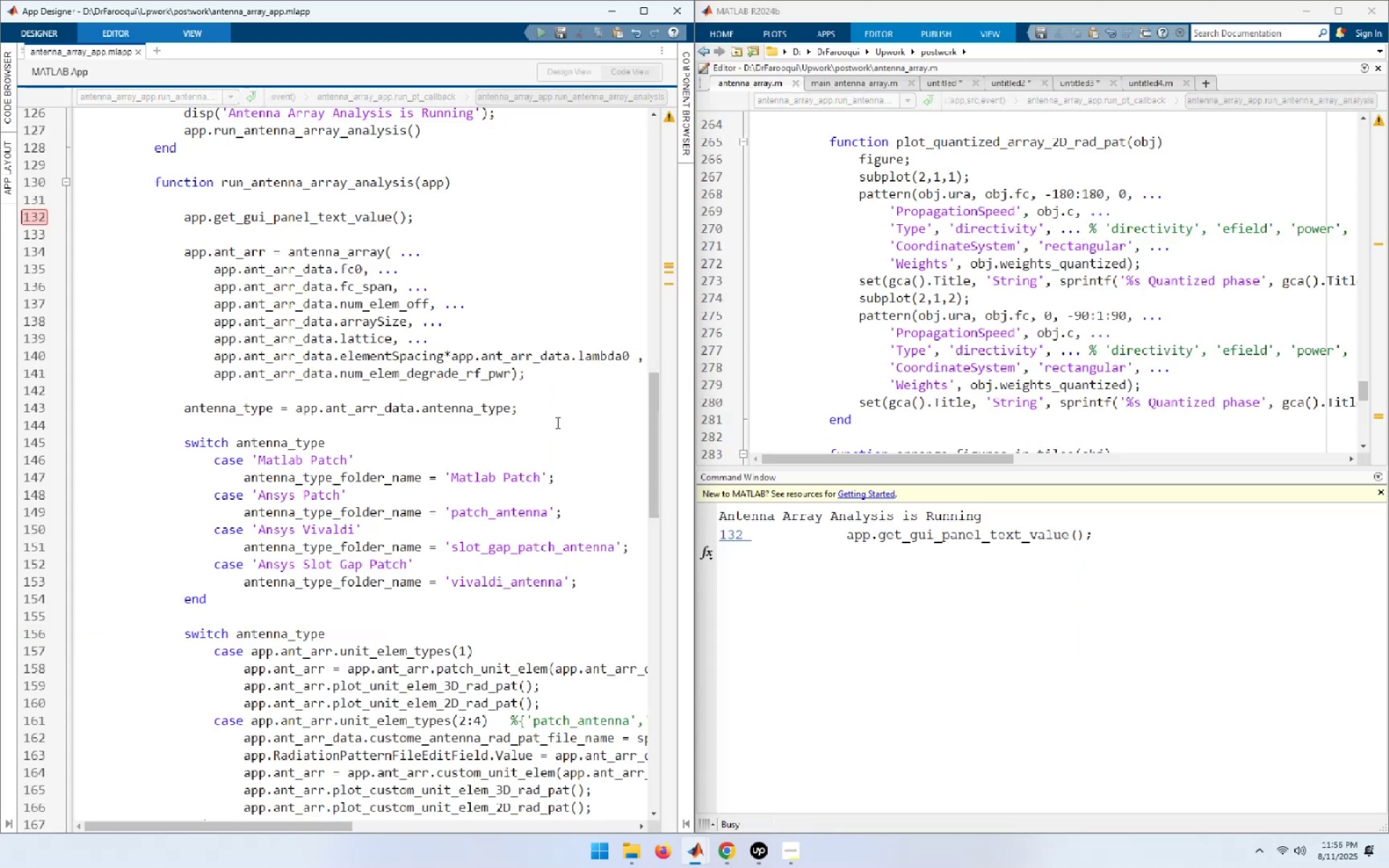 
left_click([1189, 603])
 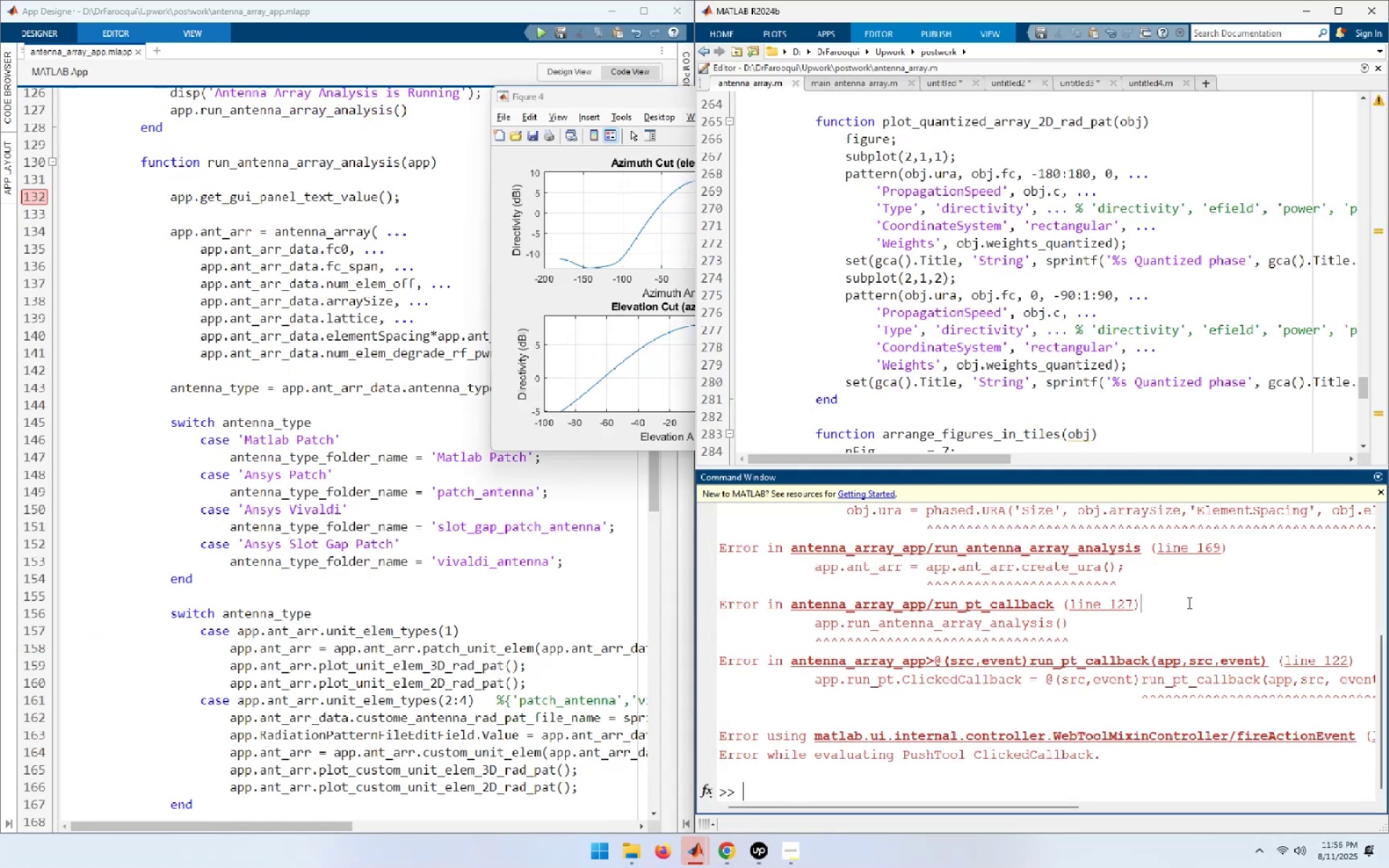 
scroll: coordinate [1188, 603], scroll_direction: up, amount: 5.0
 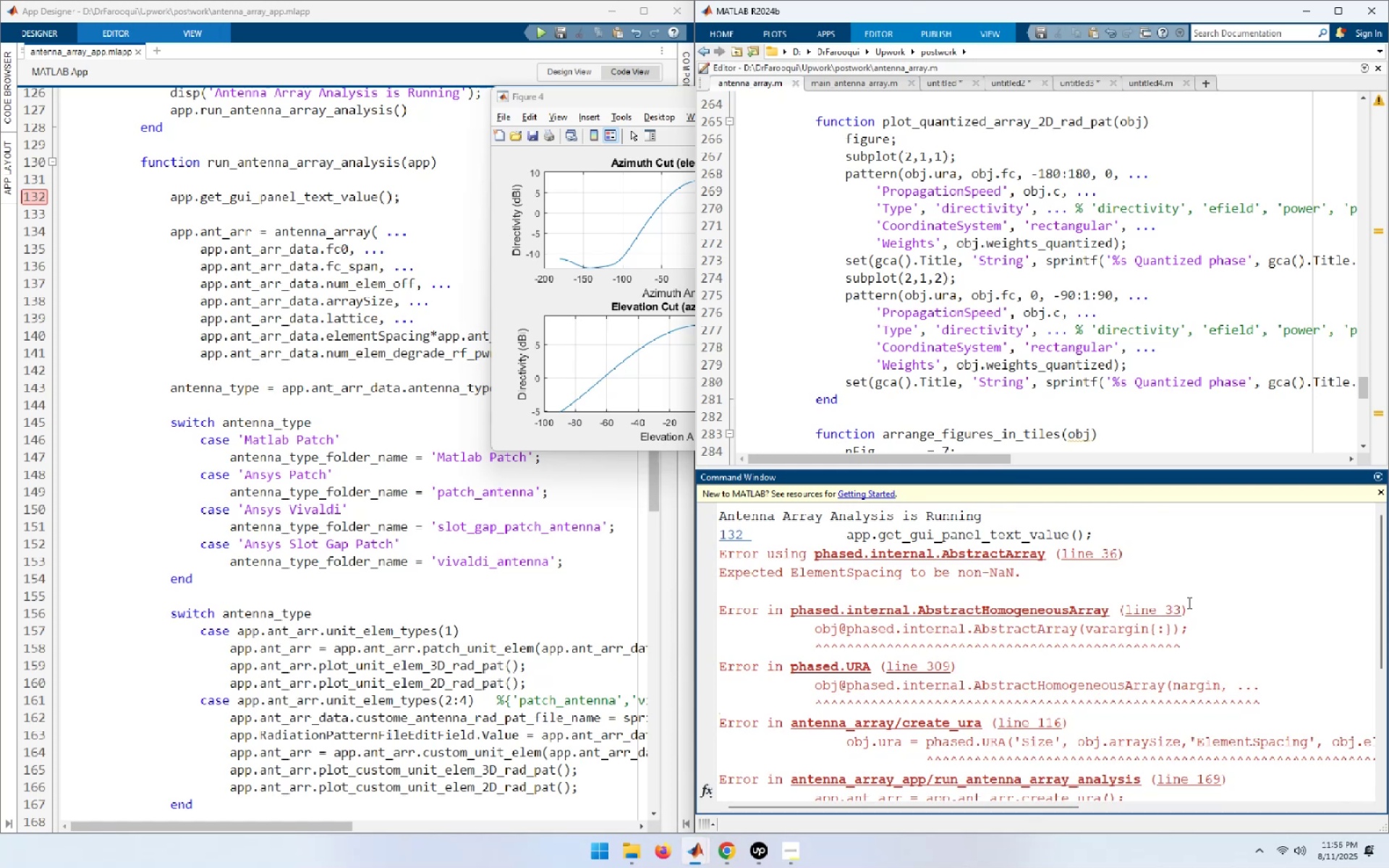 
wait(6.75)
 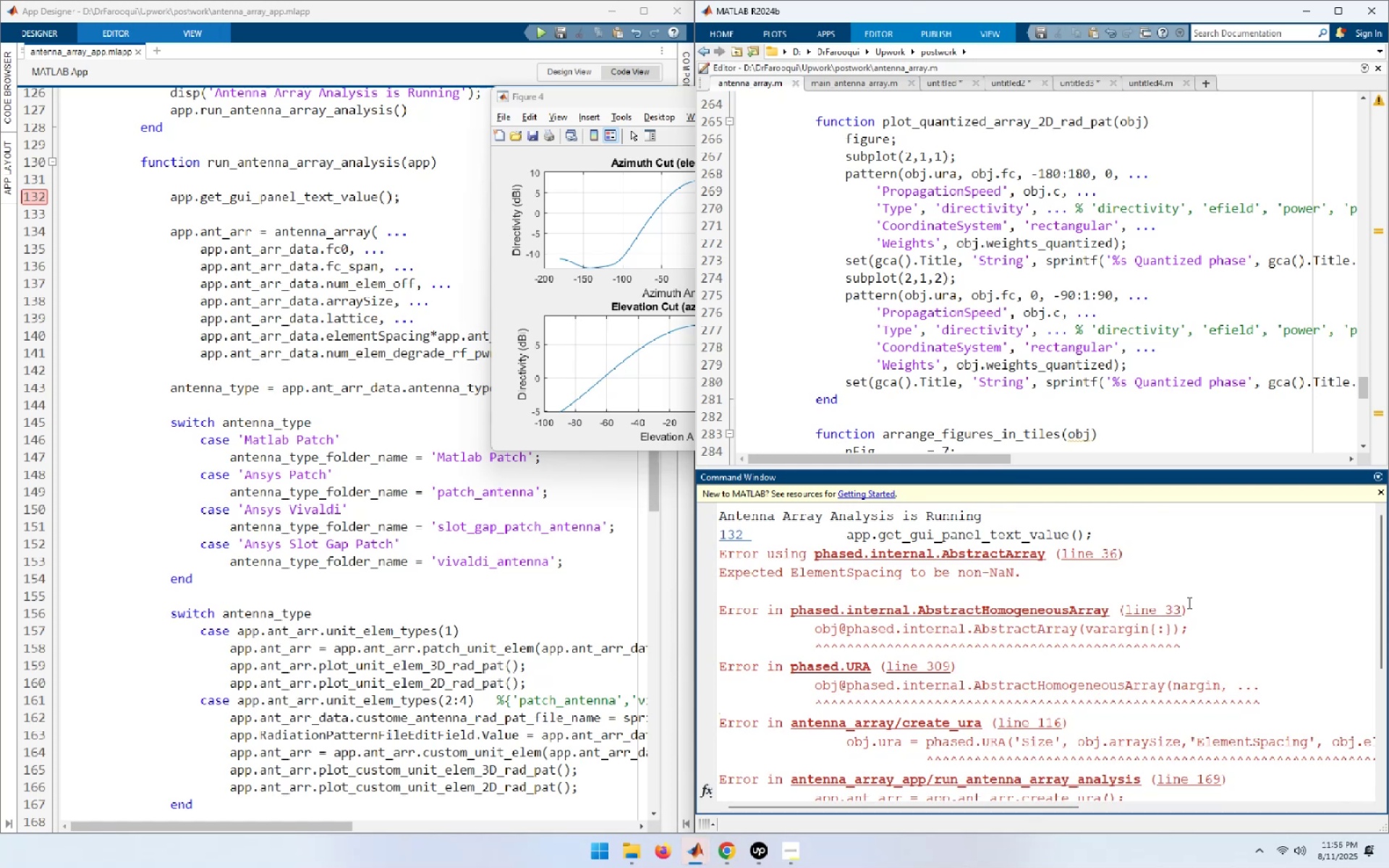 
scroll: coordinate [1190, 572], scroll_direction: down, amount: 1.0
 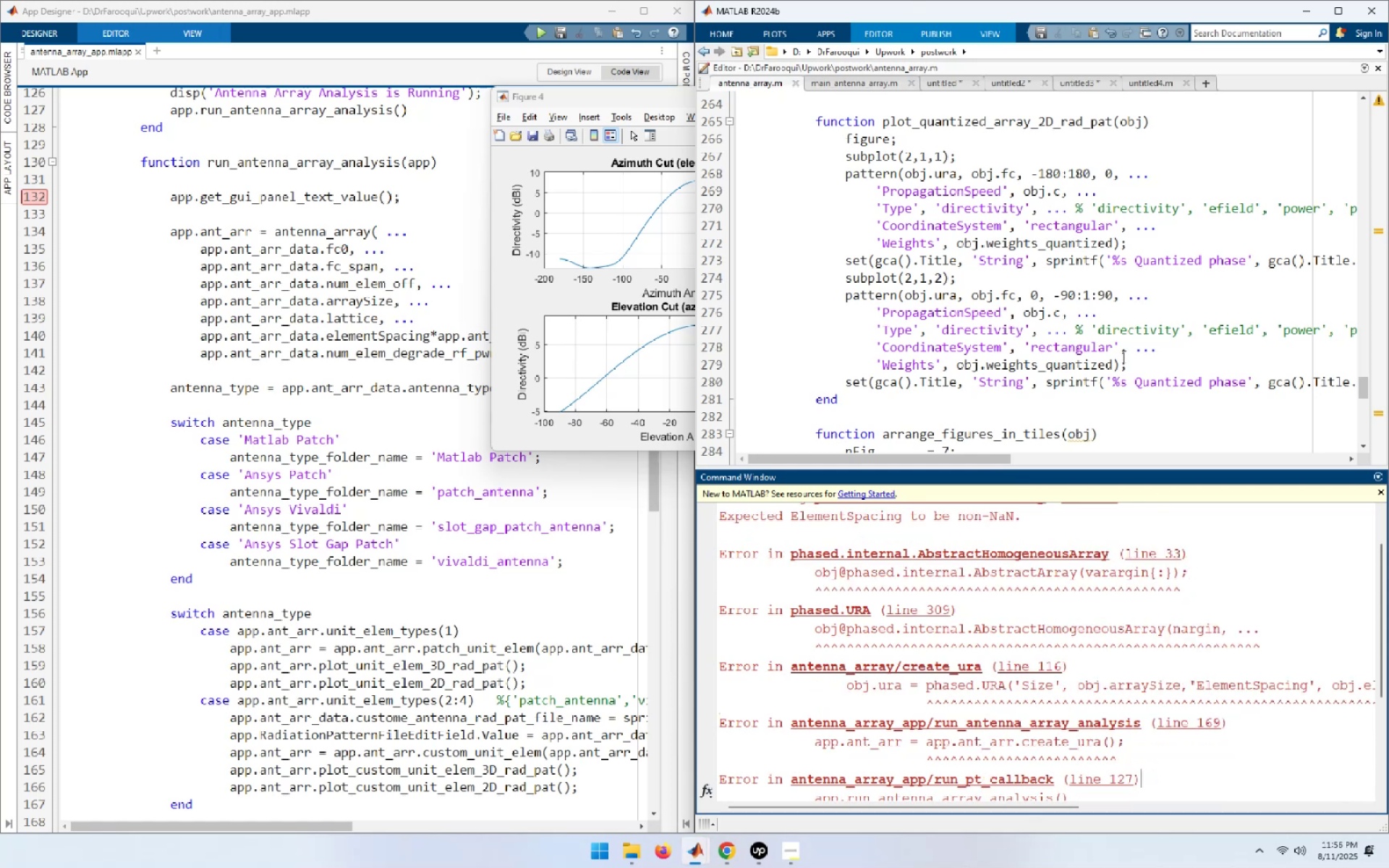 
scroll: coordinate [1122, 356], scroll_direction: up, amount: 18.0
 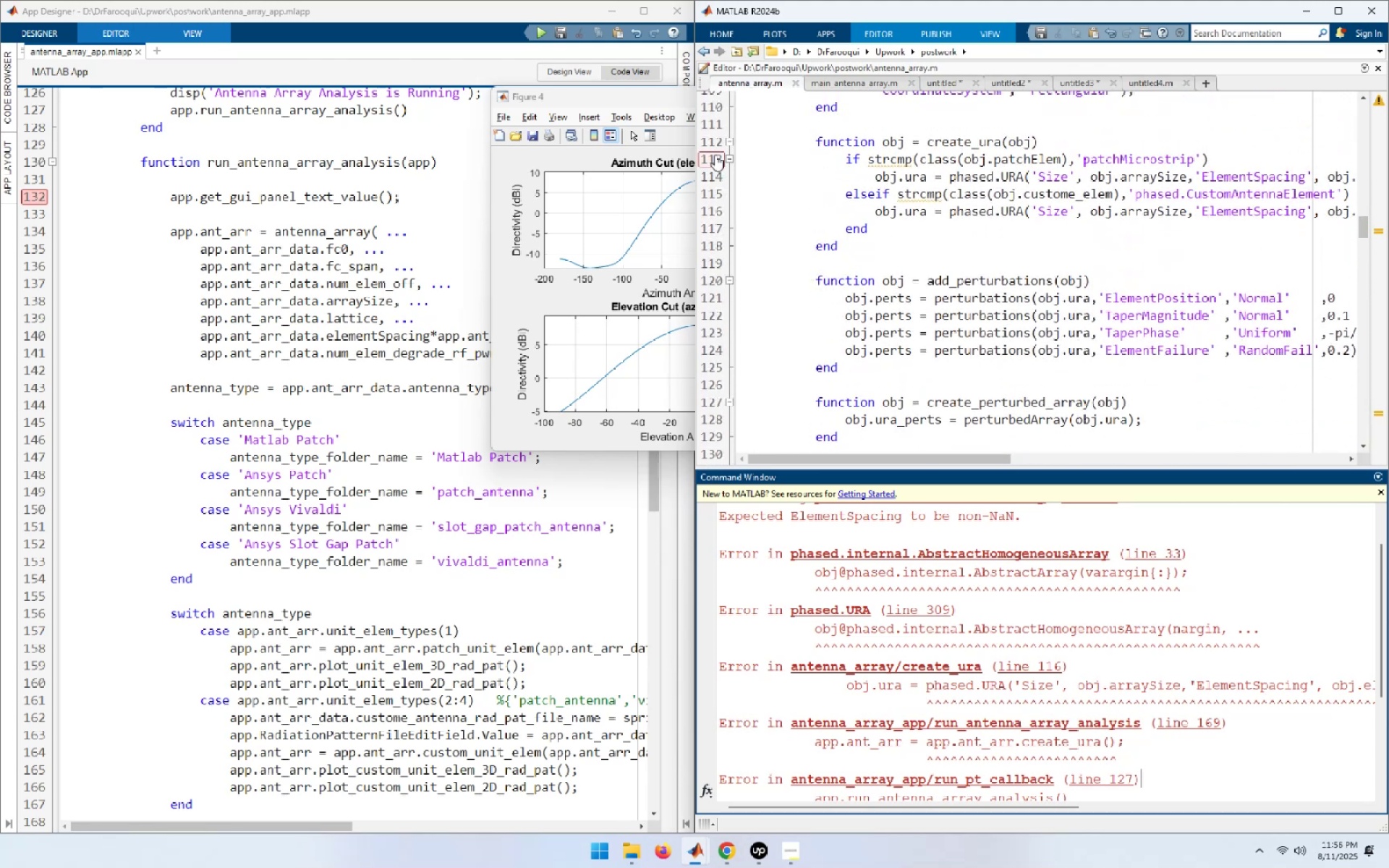 
left_click([710, 159])
 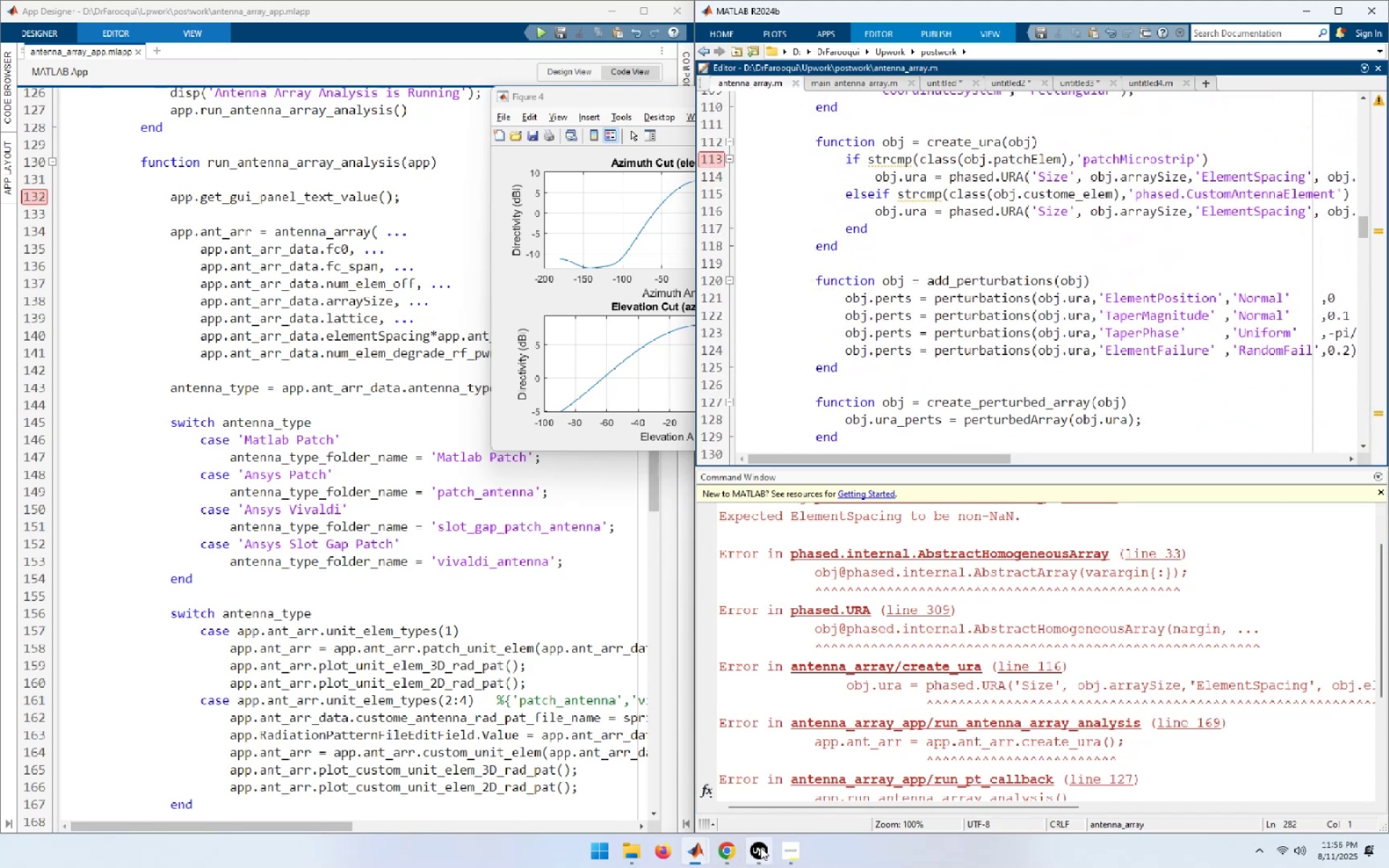 
left_click([1288, 618])
 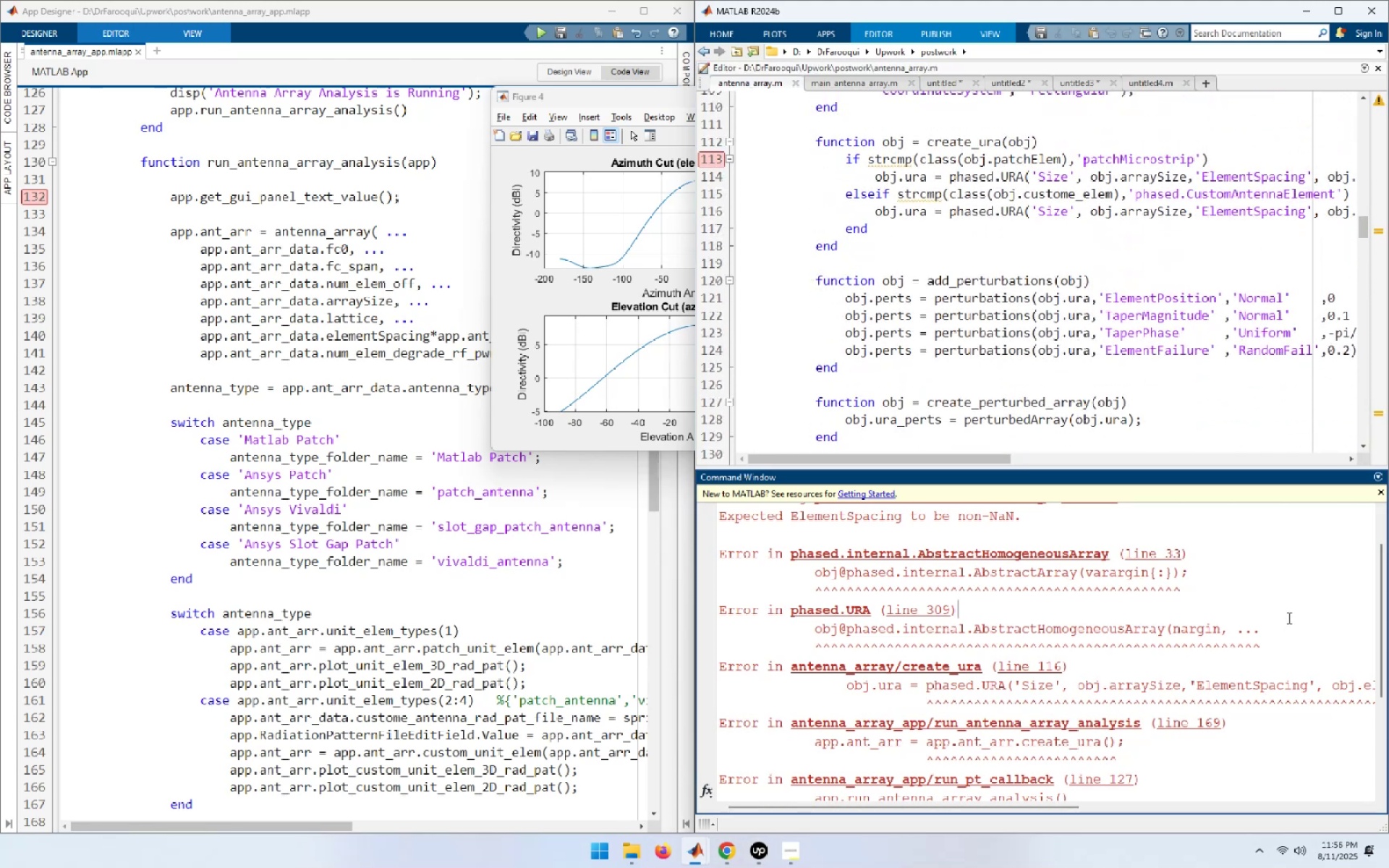 
key(C)
 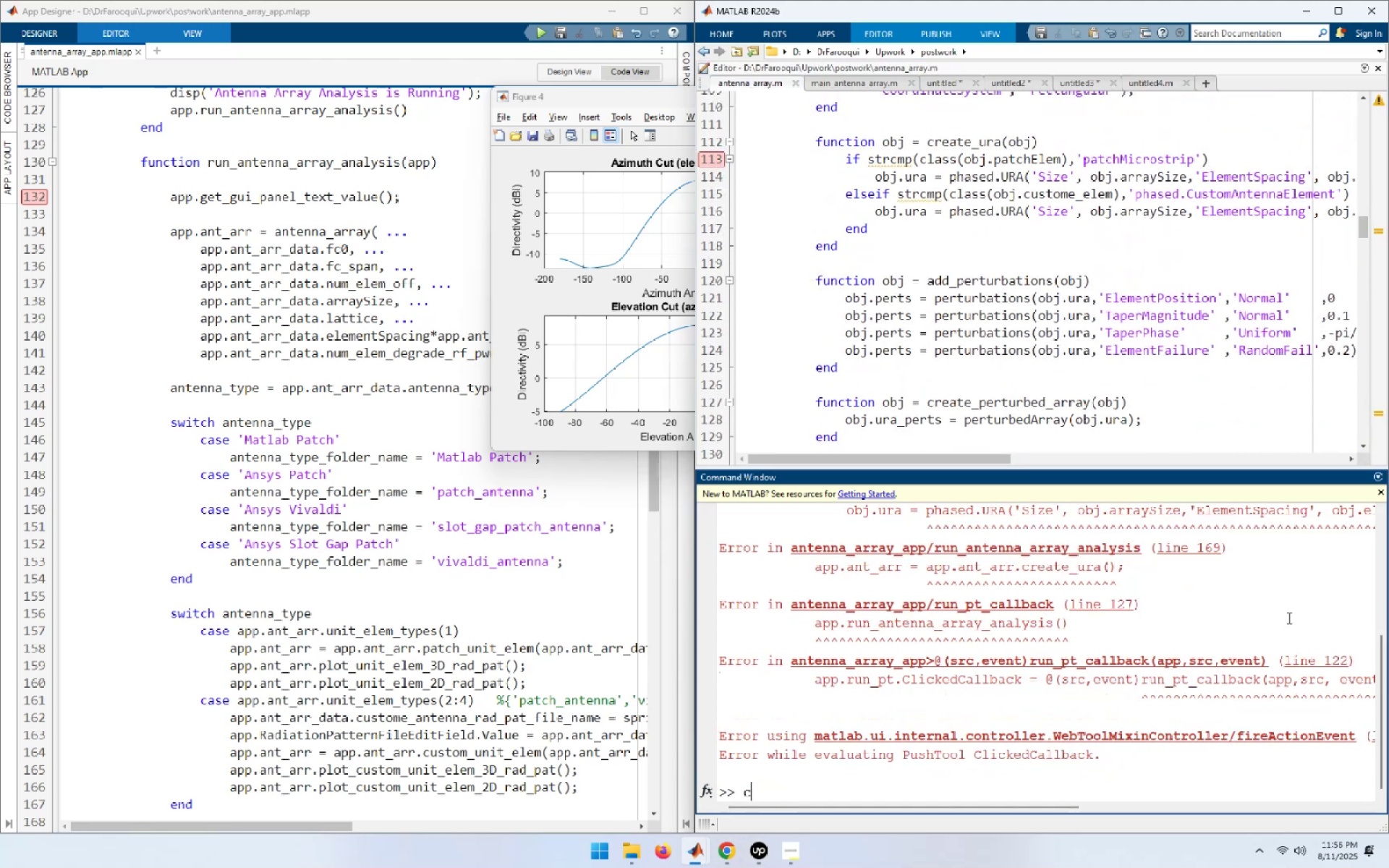 
key(ArrowUp)
 